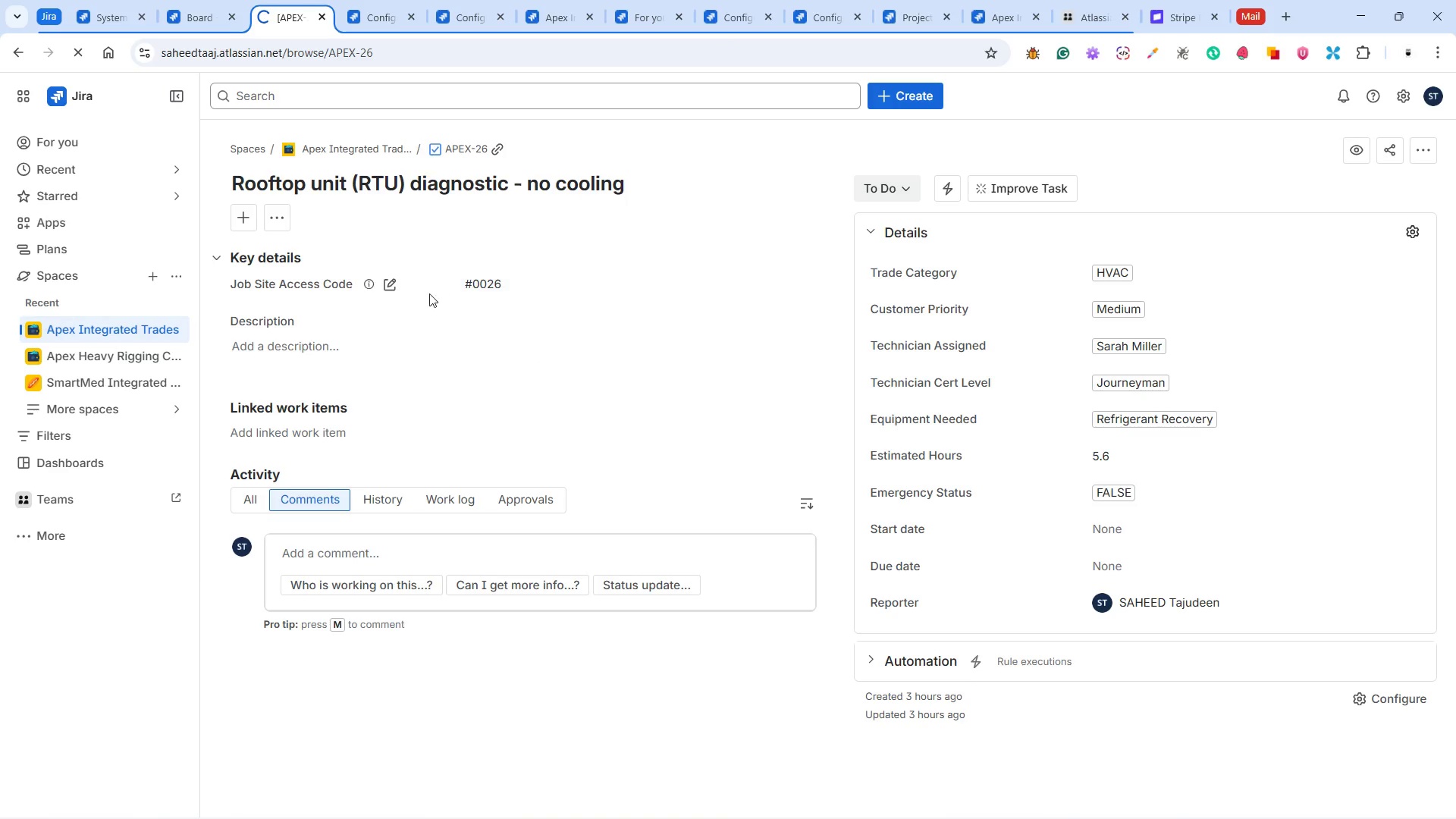 
left_click([662, 393])
 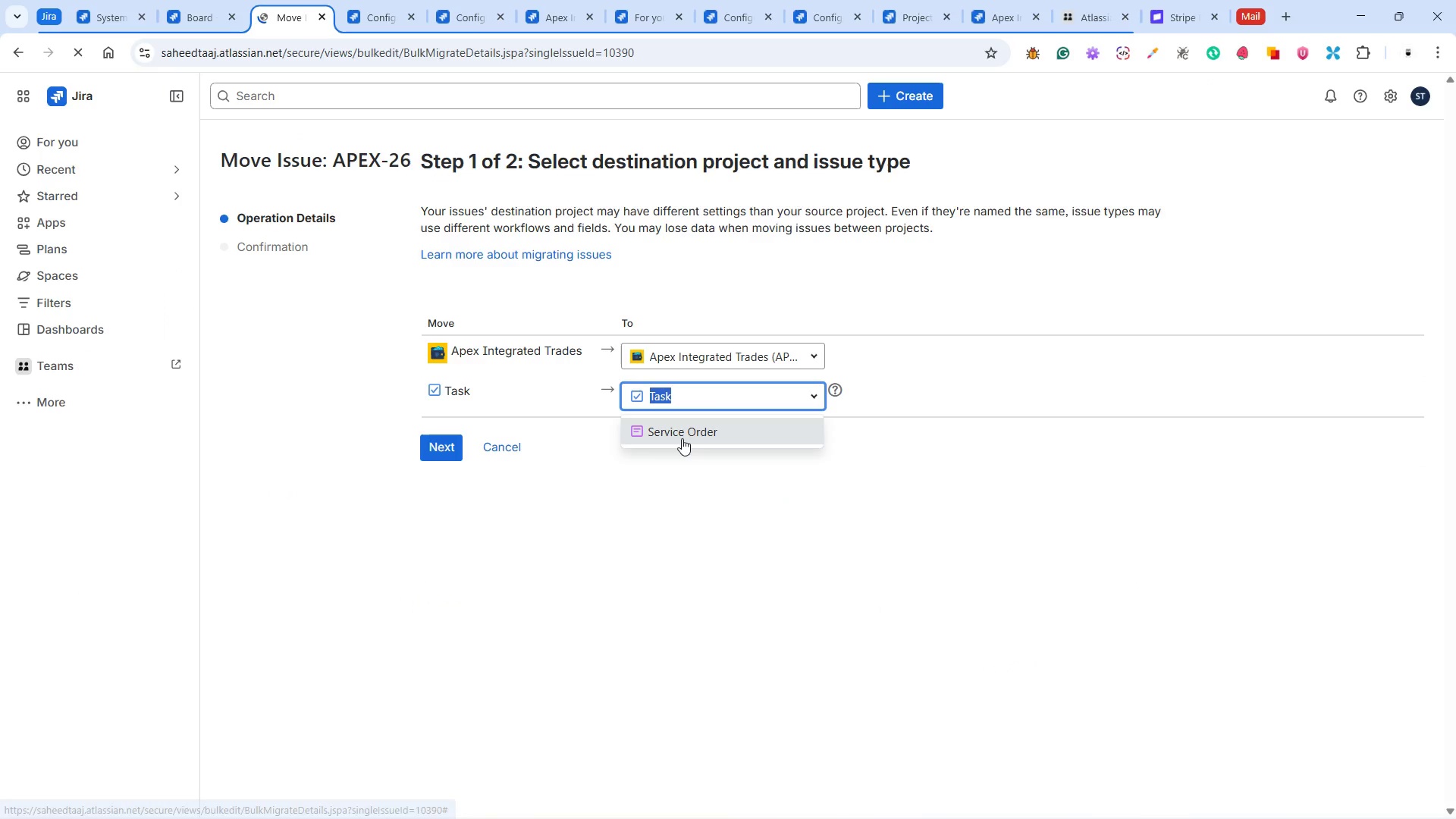 
left_click([682, 438])
 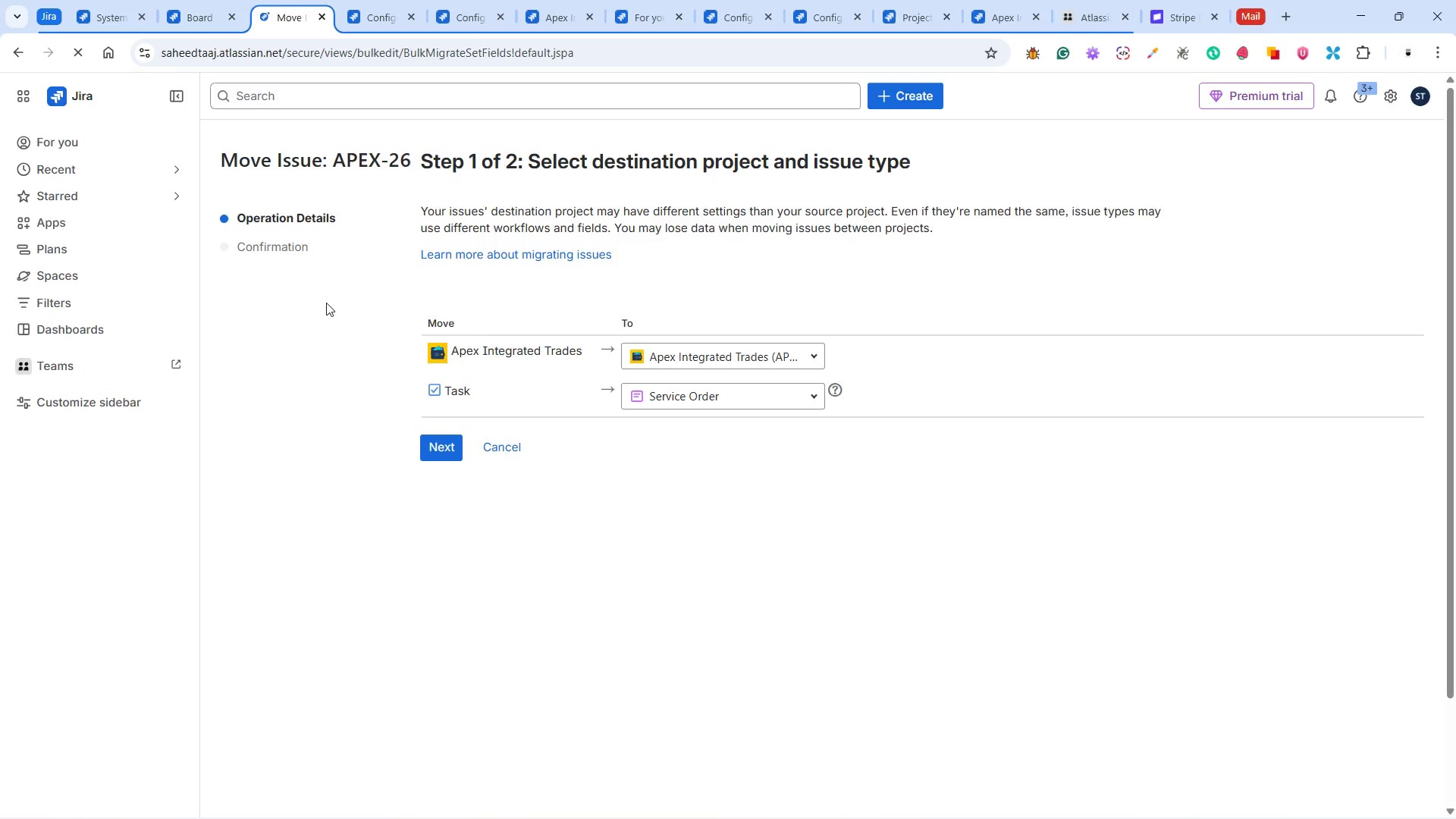 
wait(5.05)
 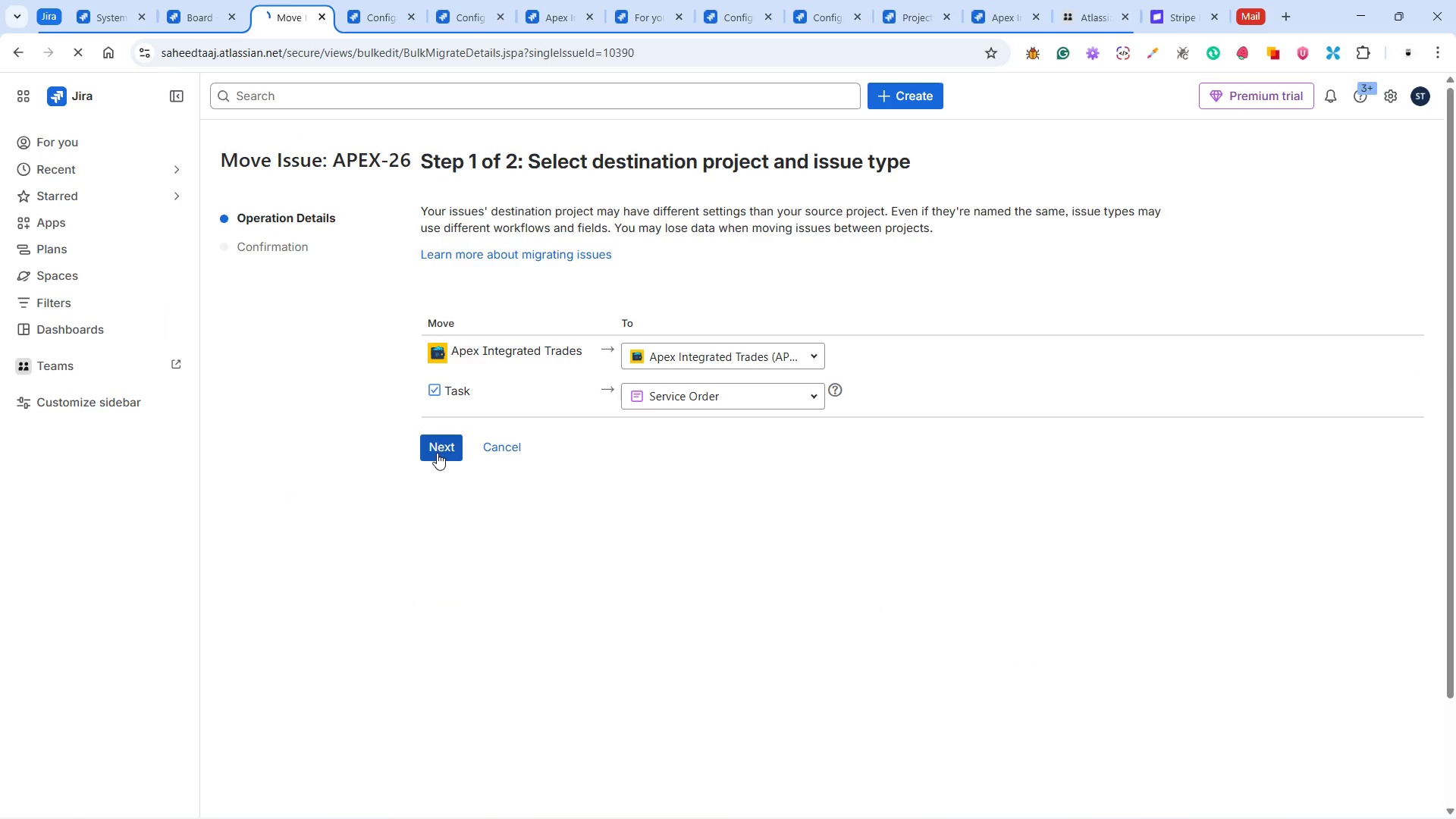 
left_click([432, 440])
 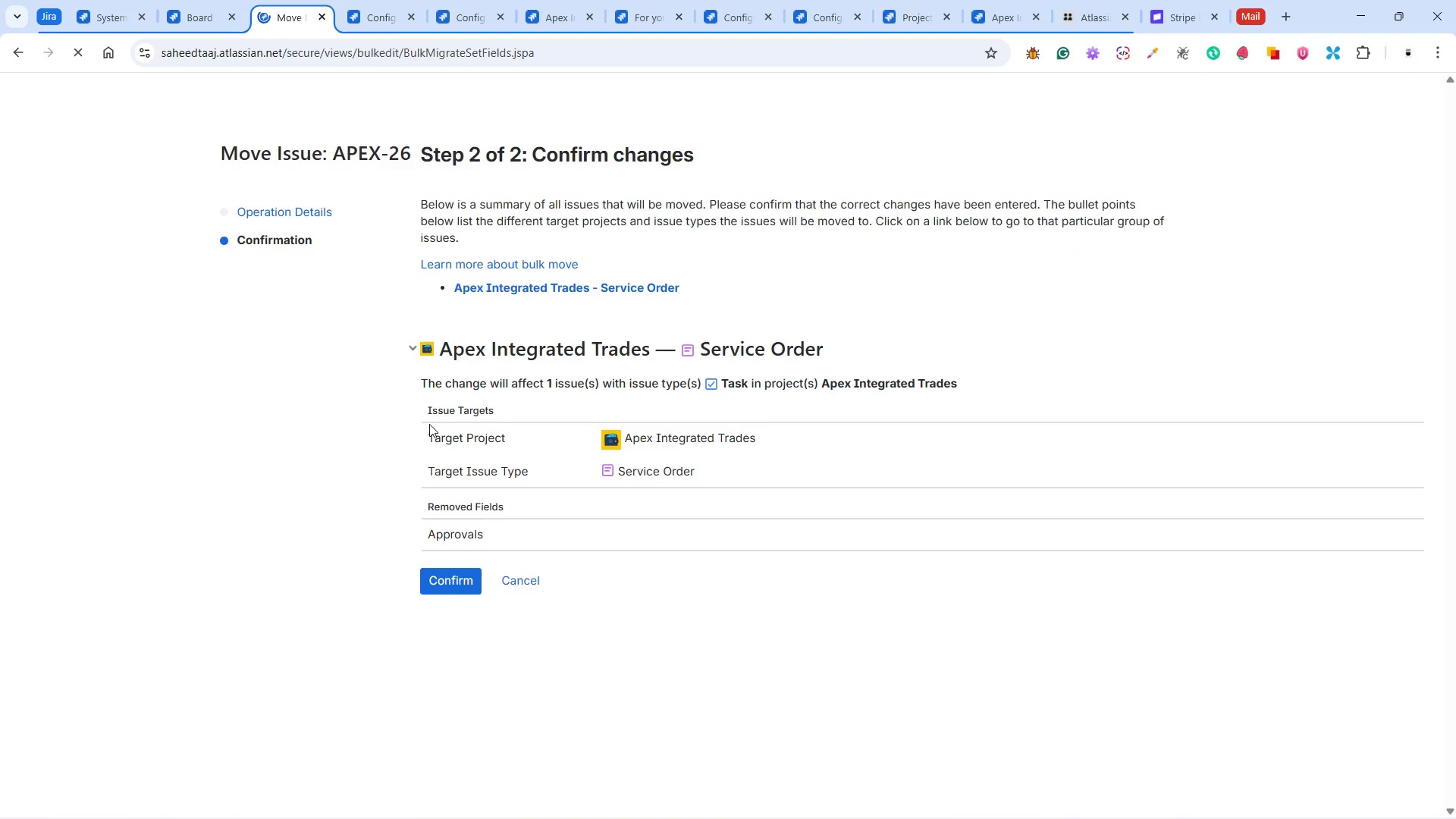 
left_click([459, 591])
 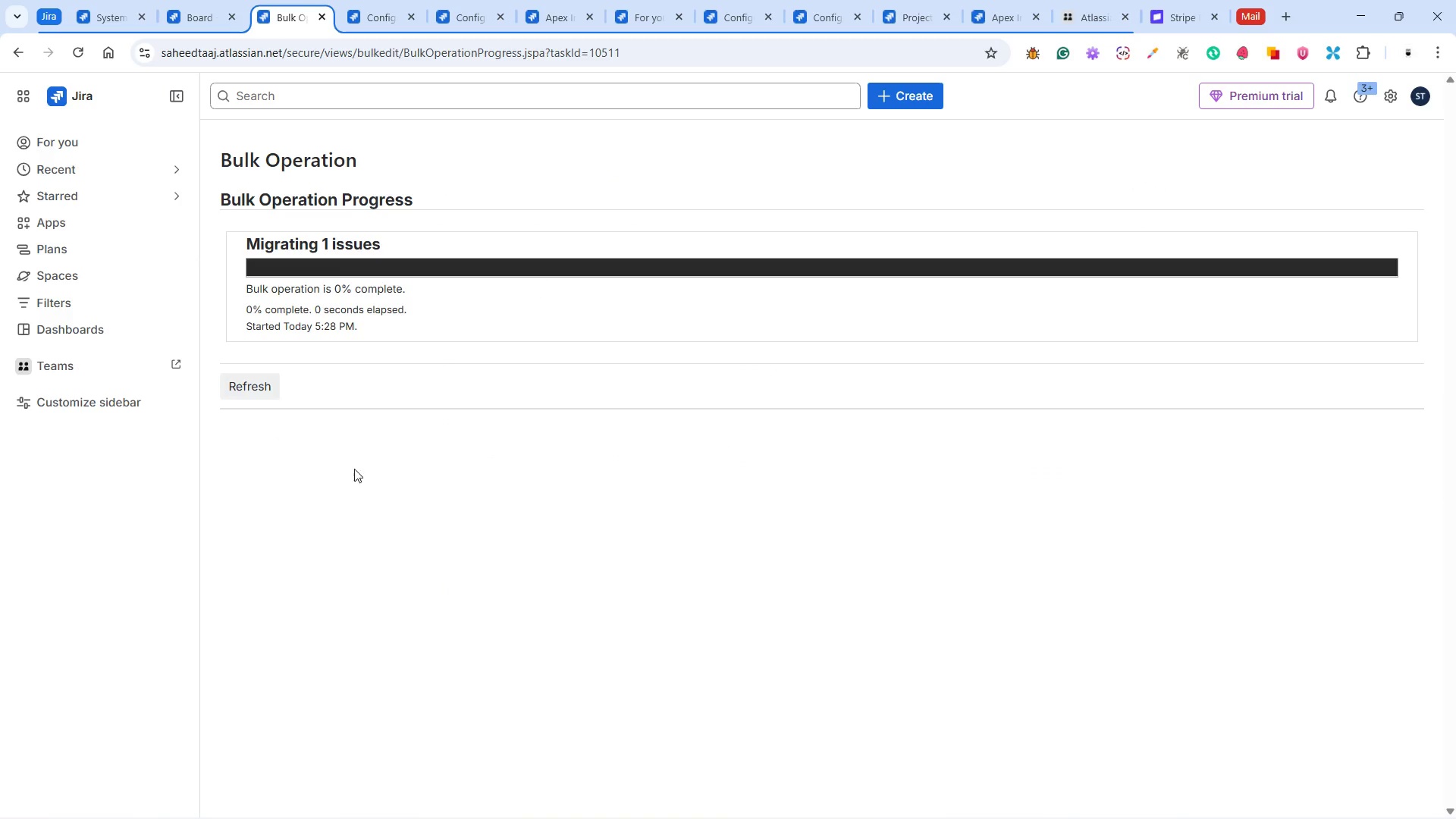 
wait(11.45)
 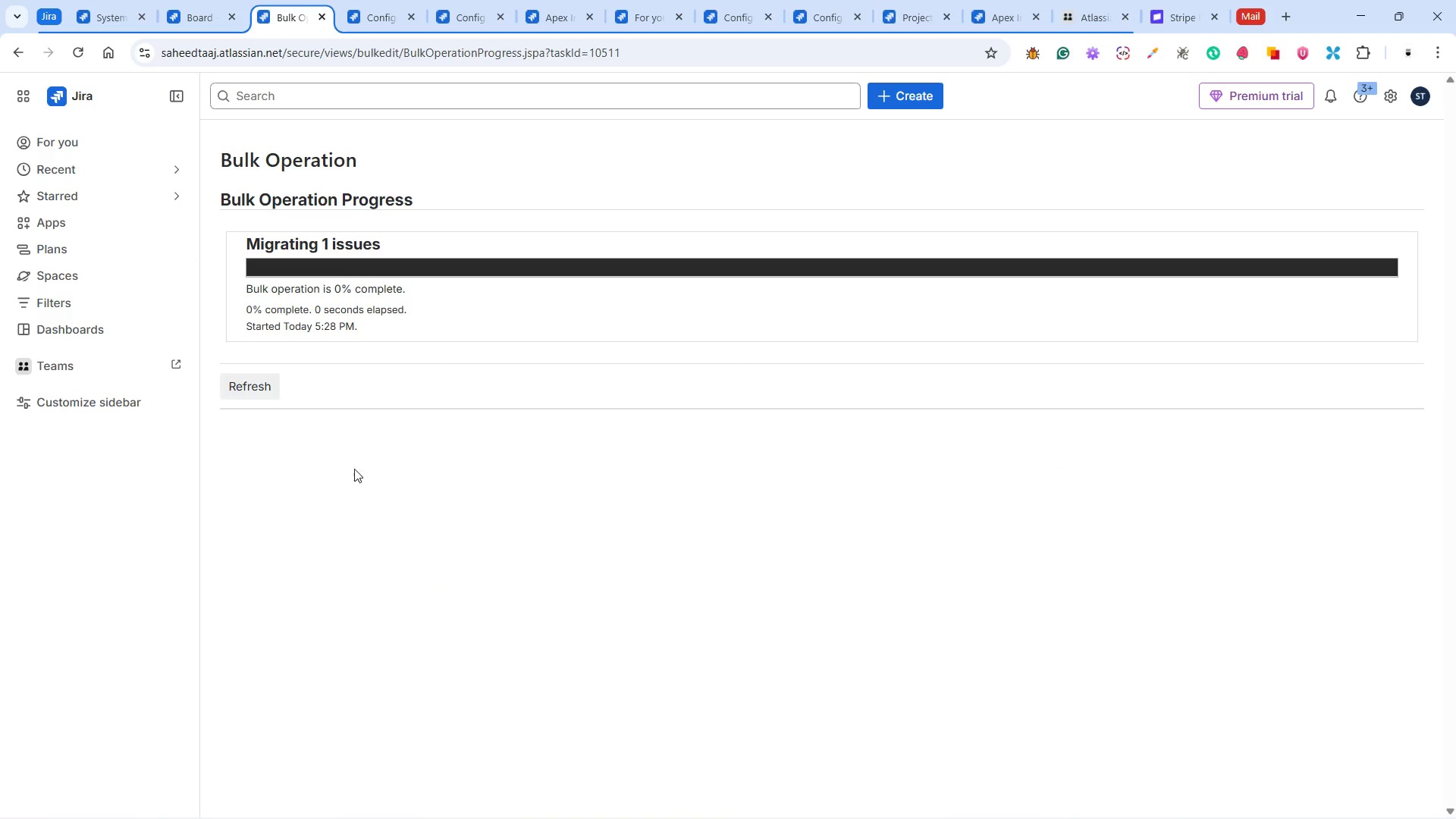 
left_click([275, 398])
 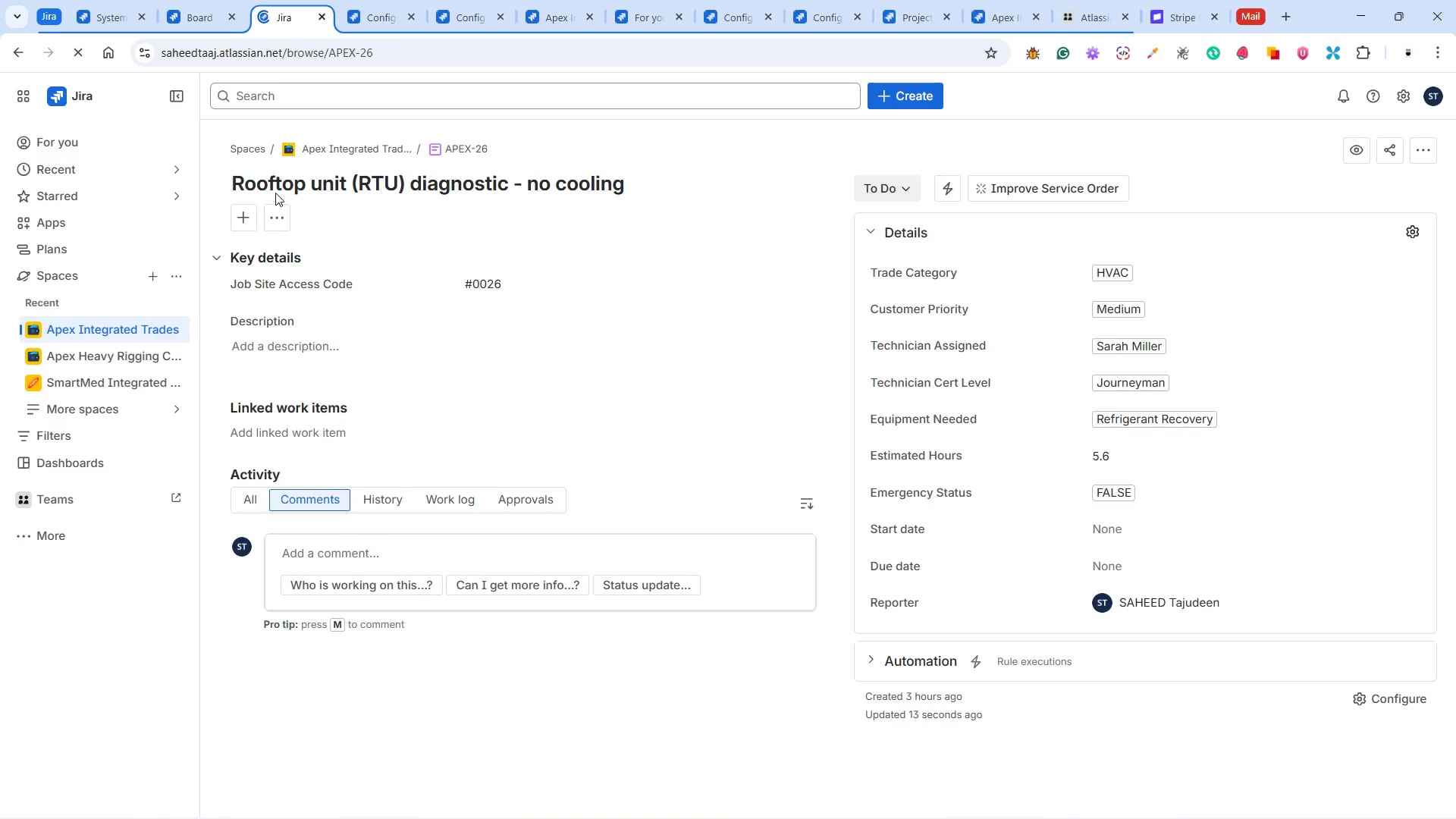 
wait(6.31)
 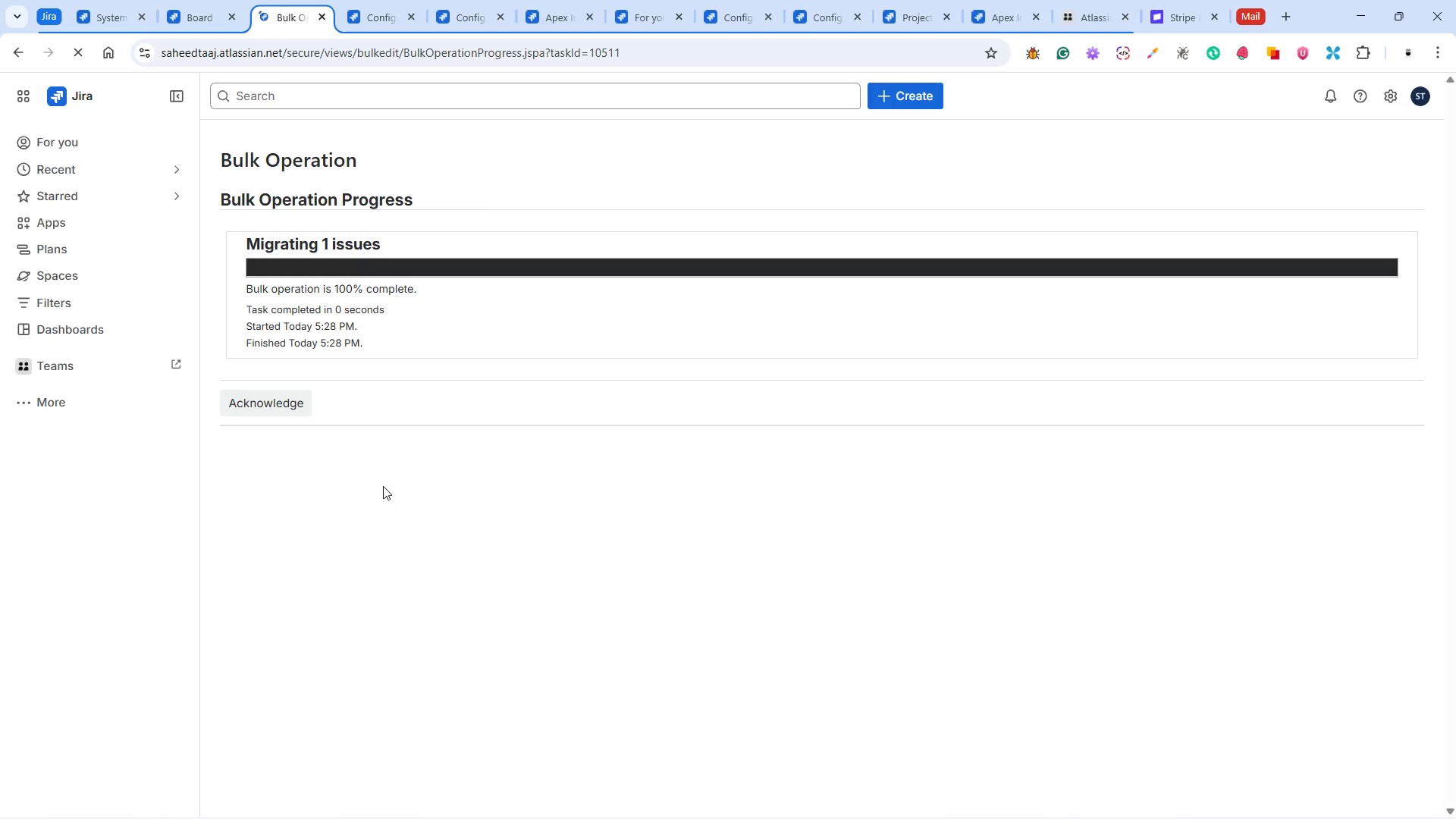 
left_click([425, 55])
 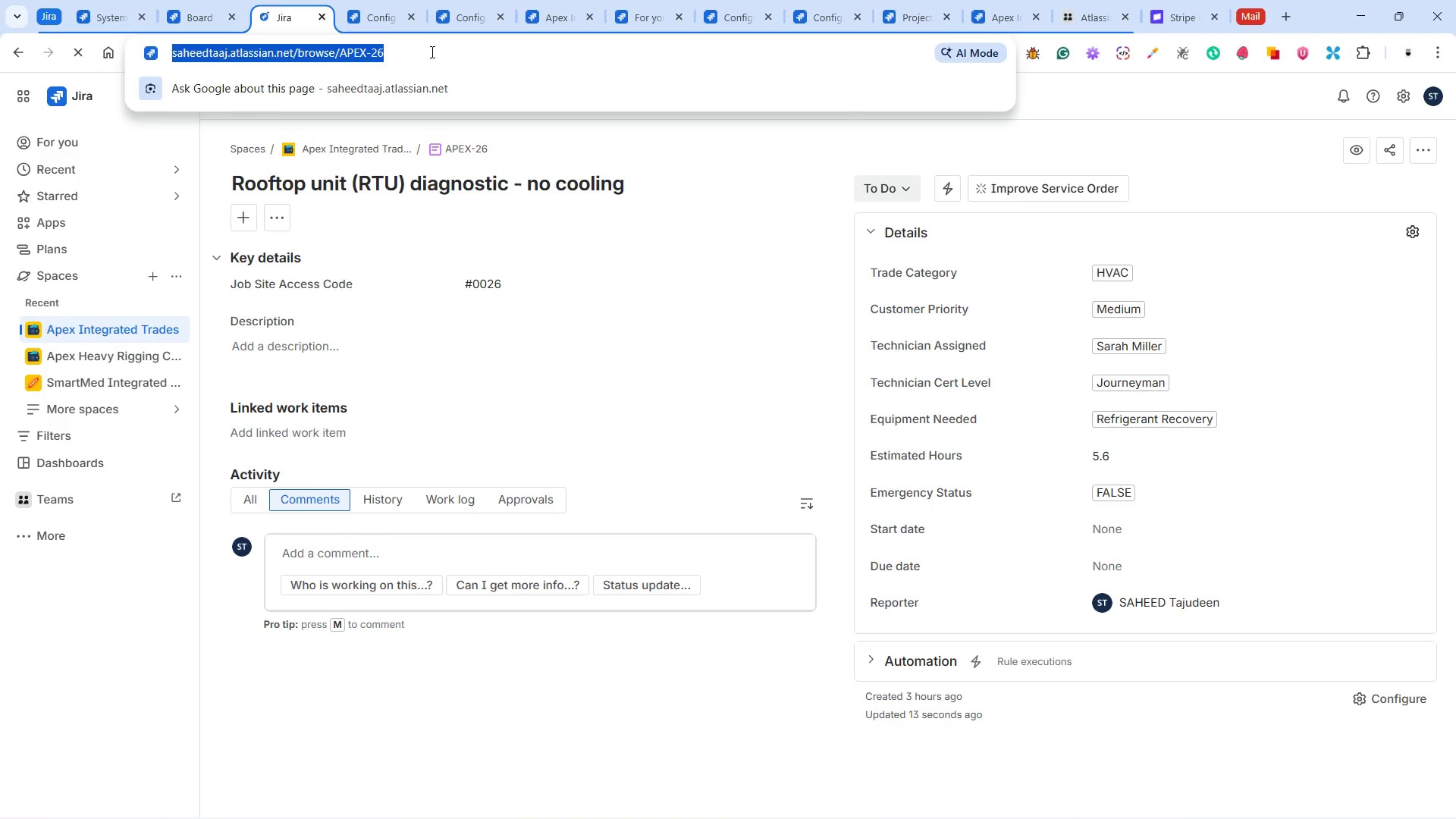 
double_click([431, 52])
 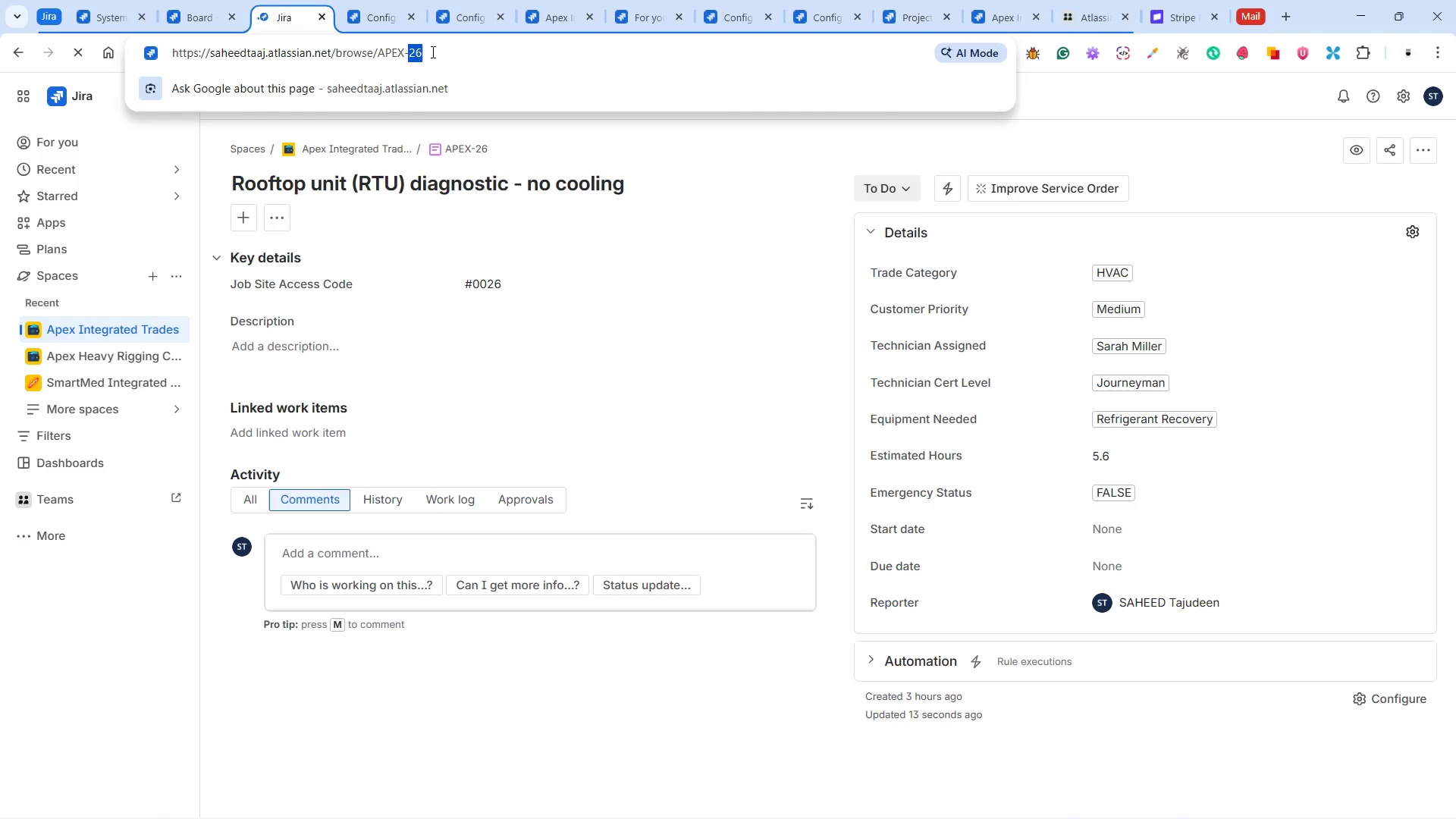 
key(ArrowRight)
 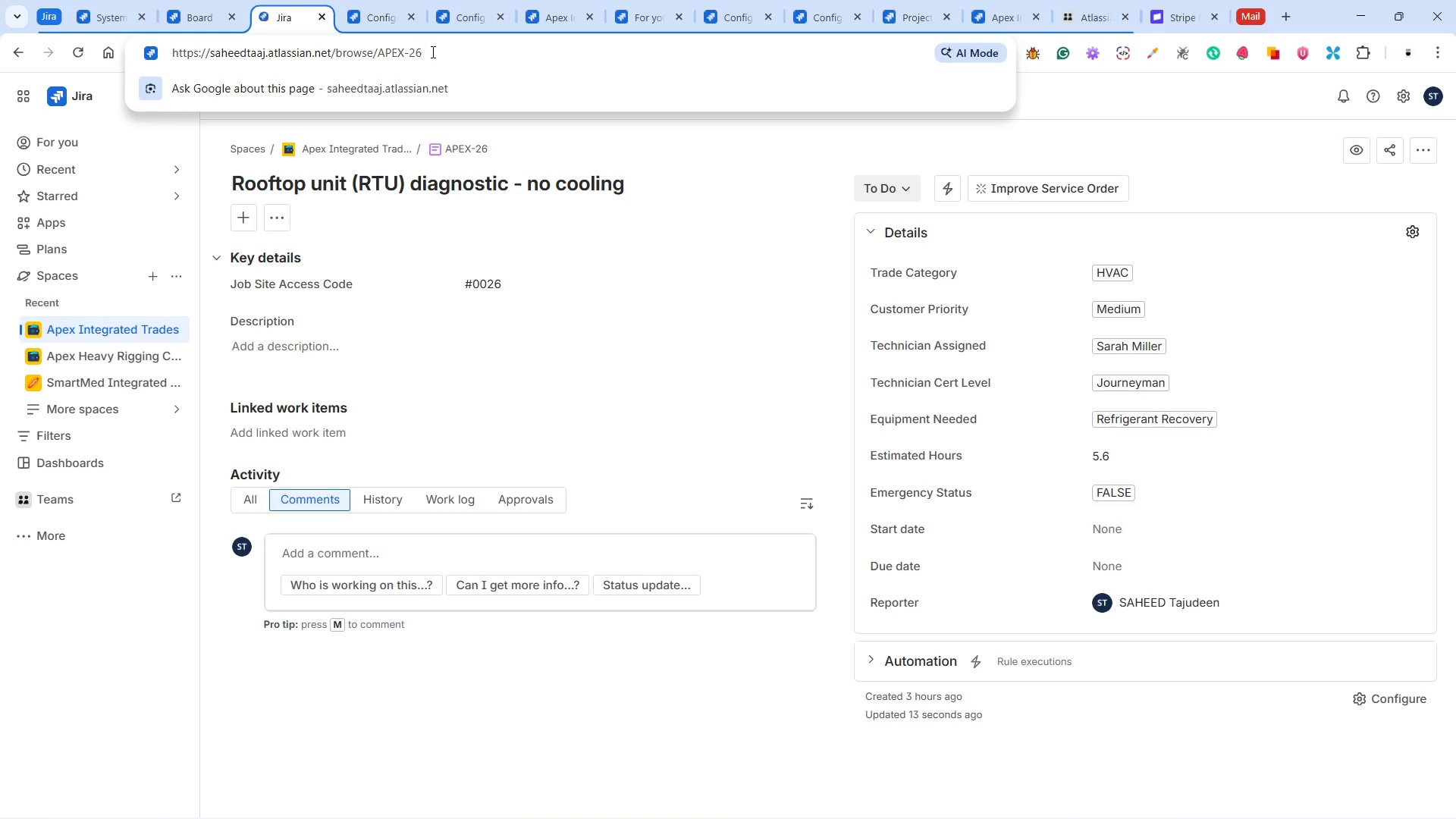 
key(Backspace)
 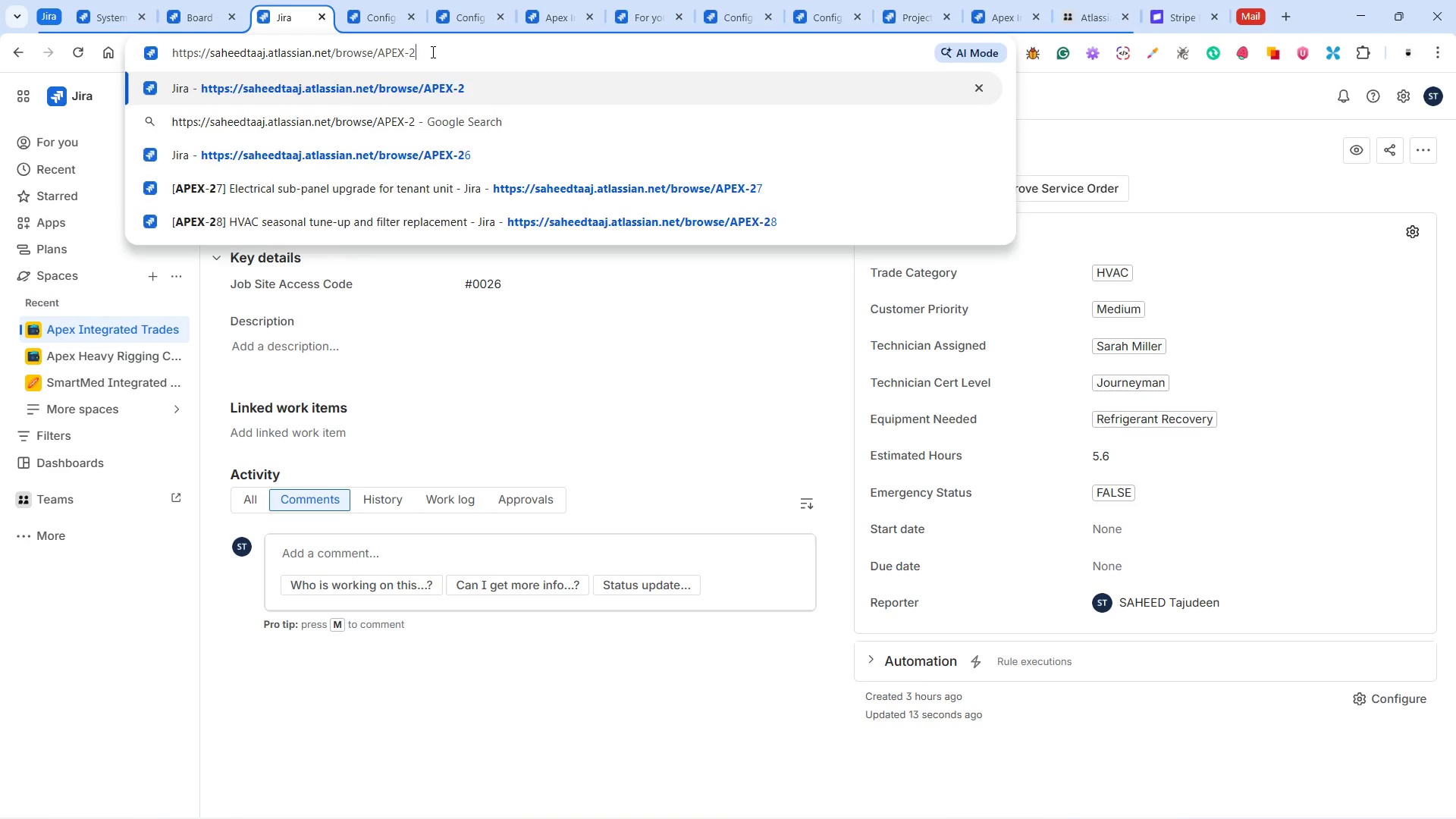 
key(5)
 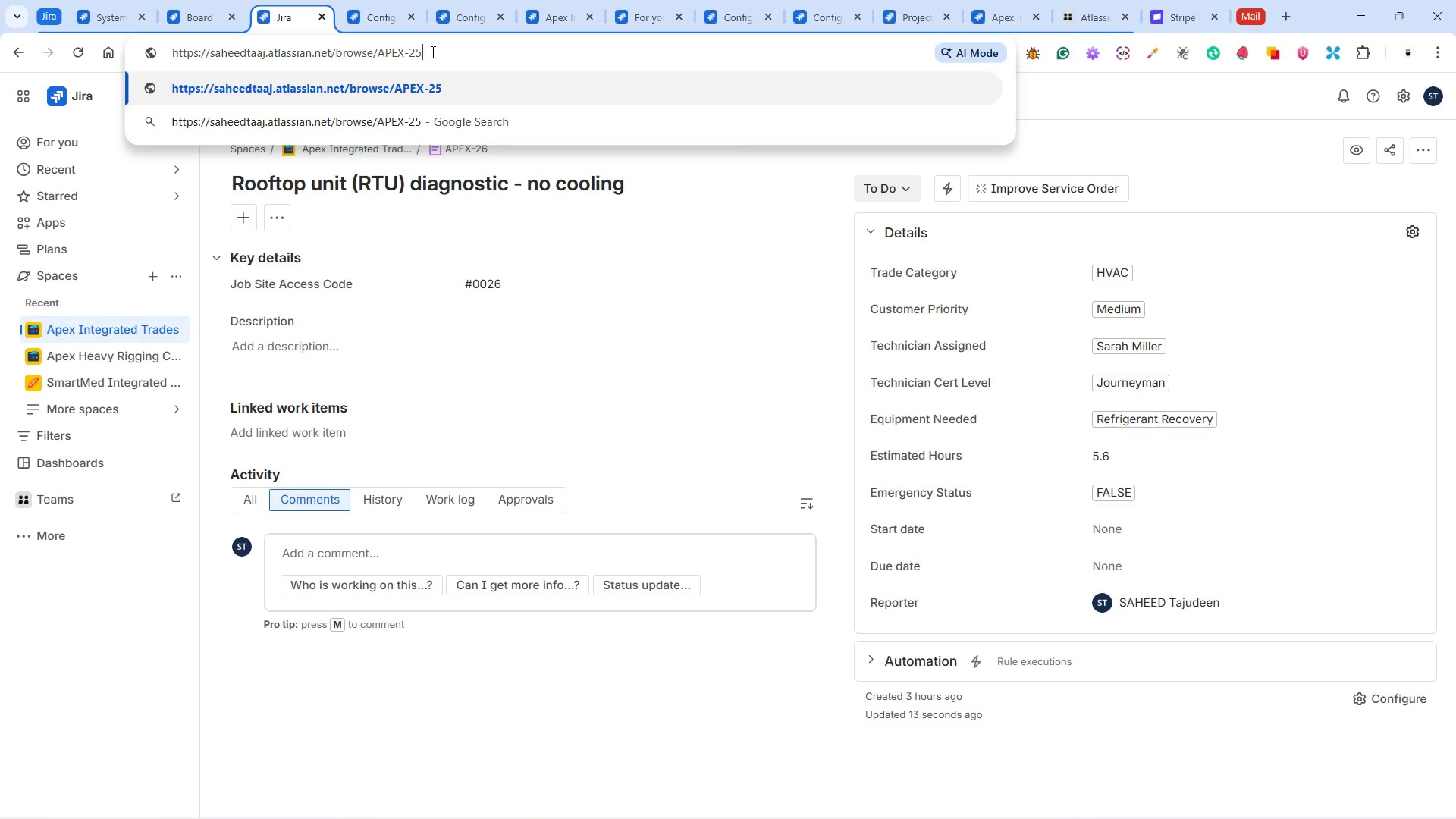 
key(Enter)
 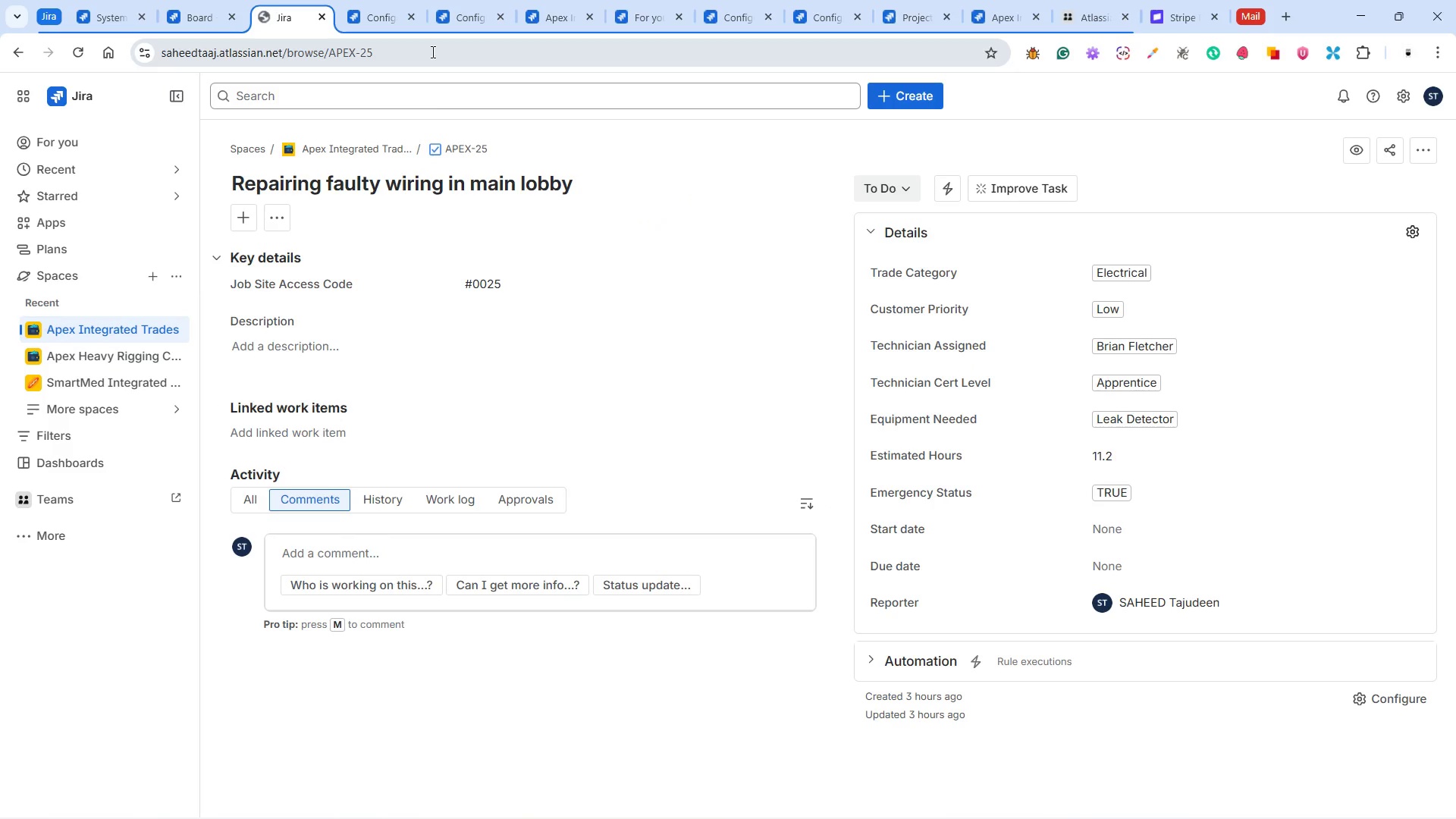 
left_click([434, 150])
 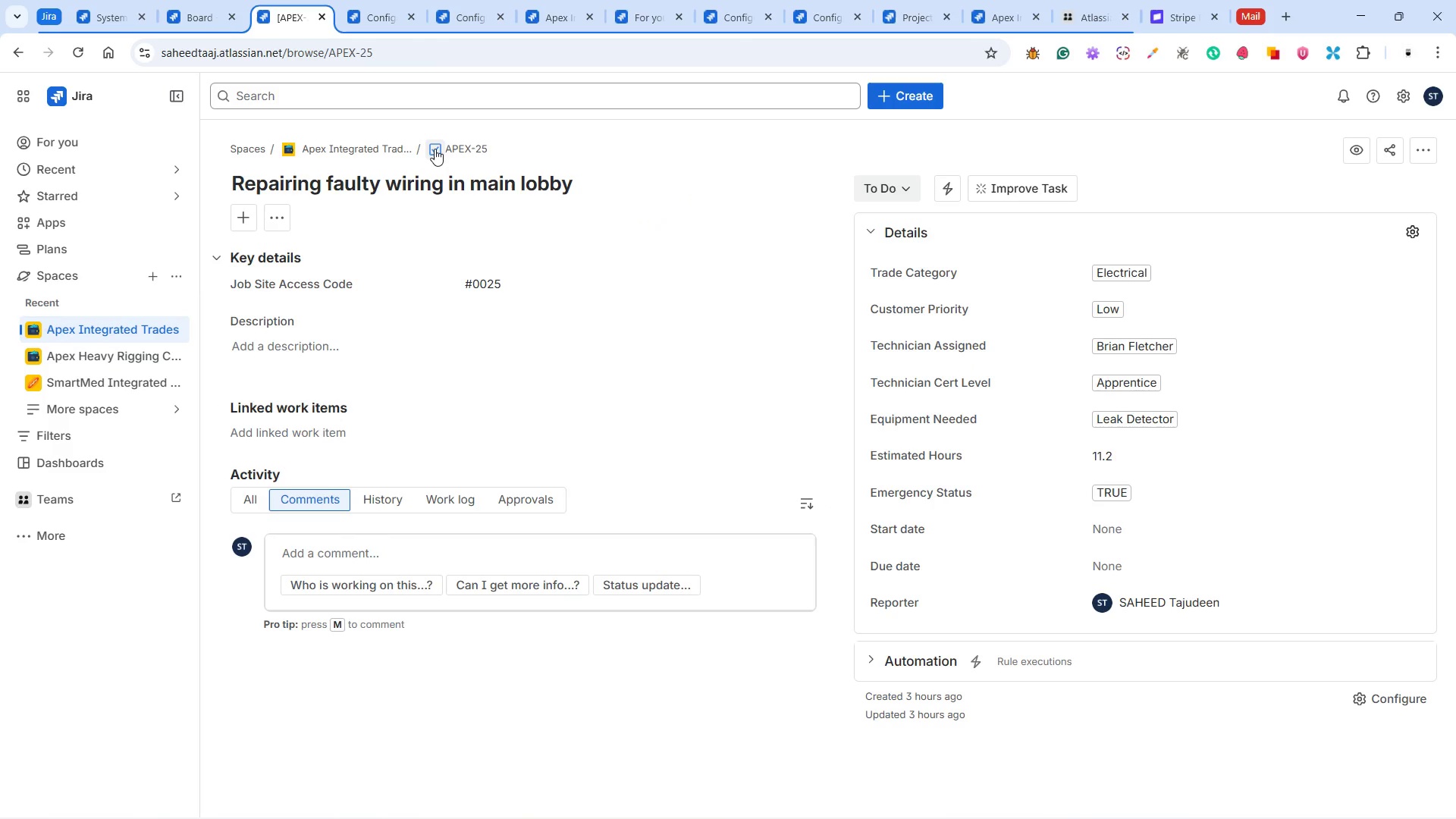 
left_click([435, 148])
 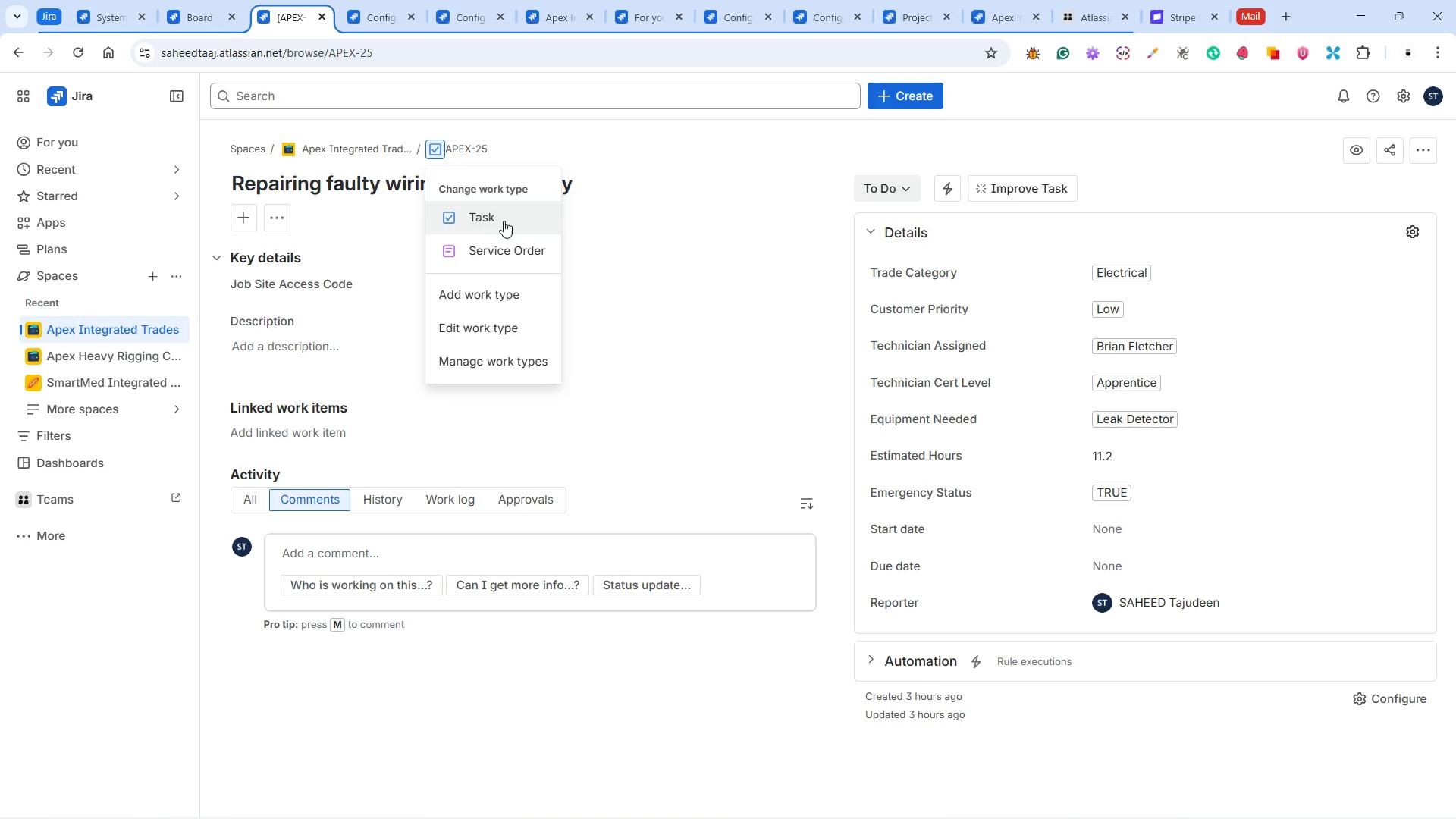 
left_click([501, 237])
 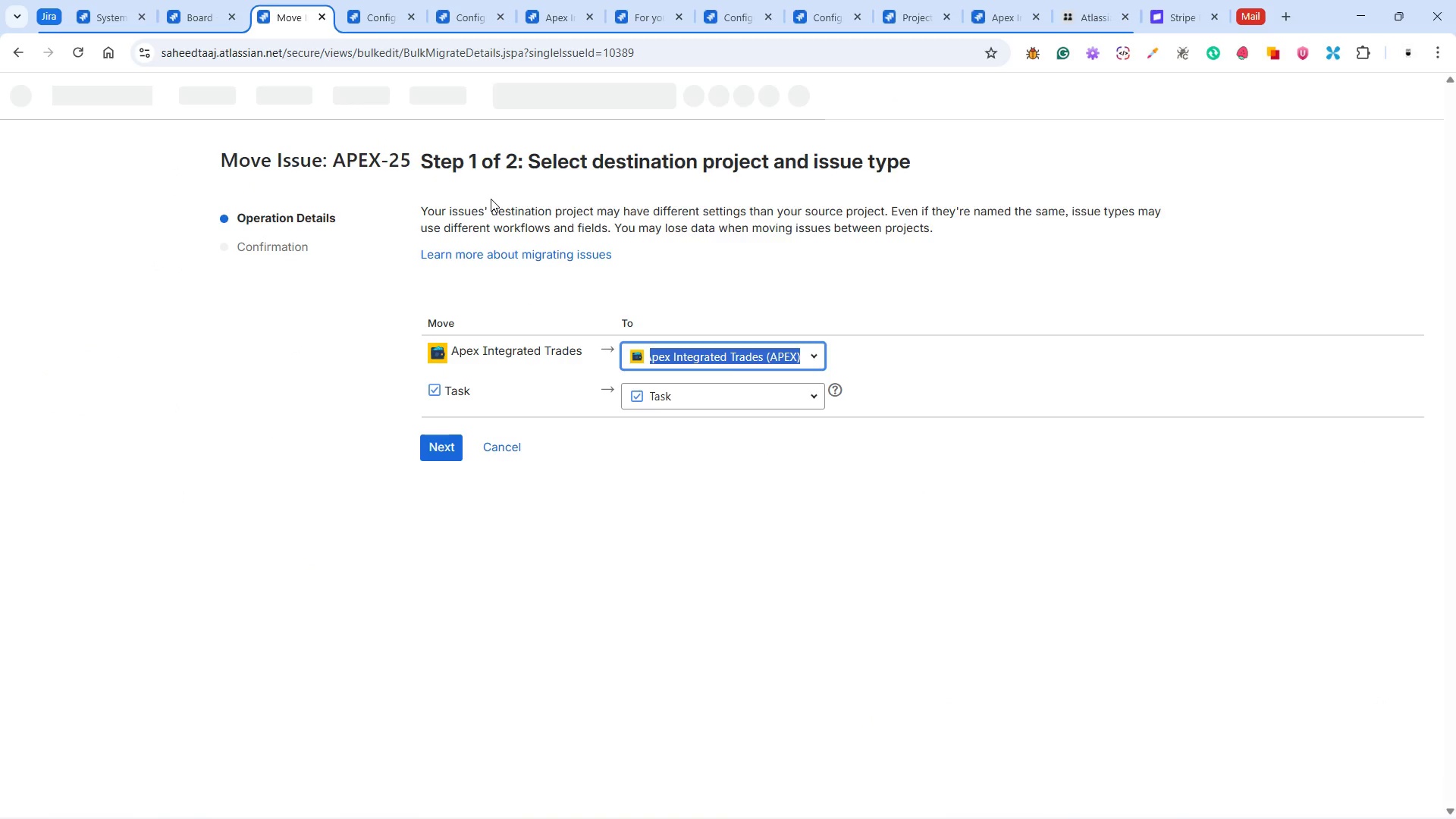 
wait(7.95)
 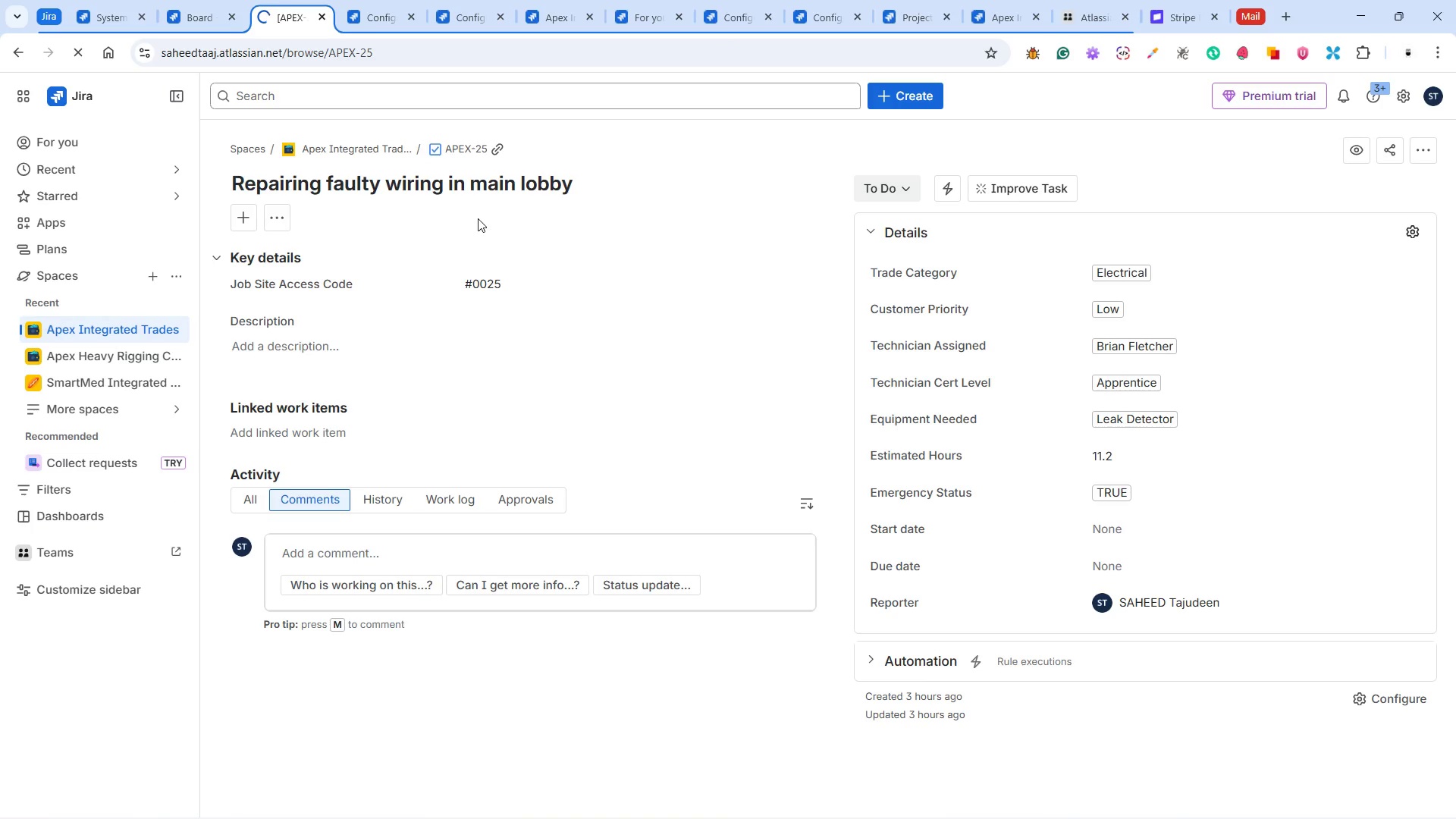 
left_click([720, 406])
 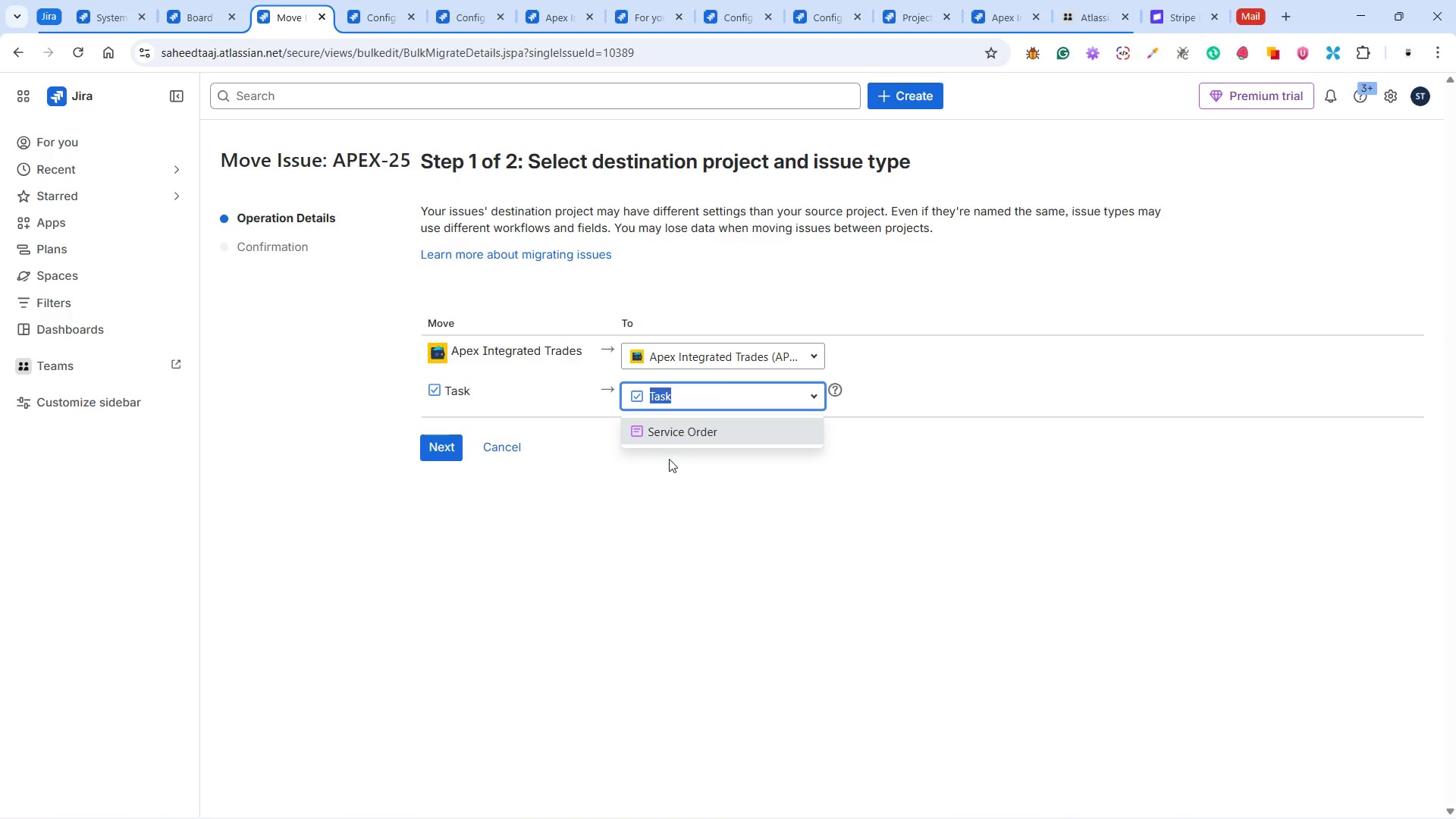 
left_click([670, 427])
 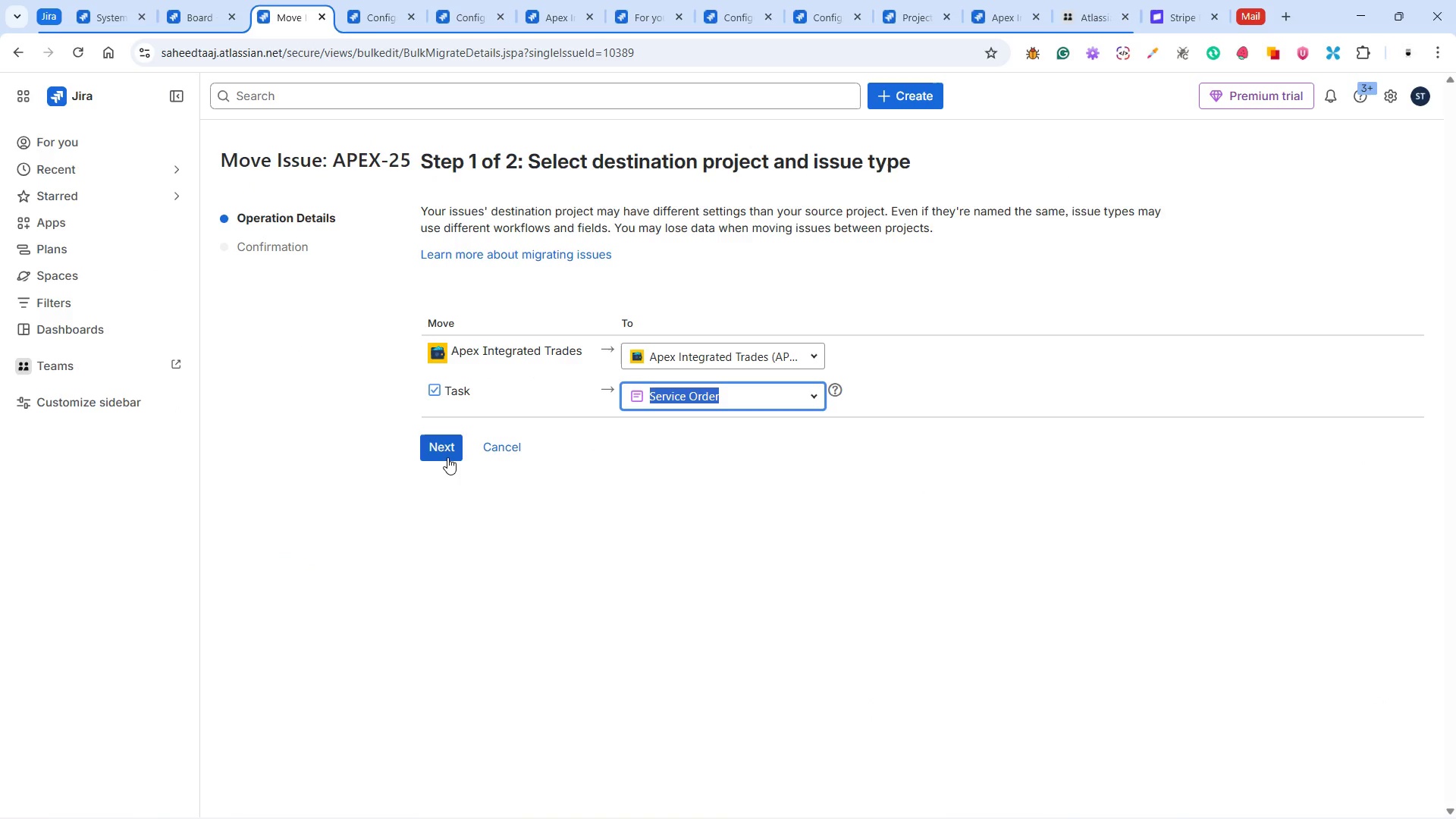 
left_click([438, 450])
 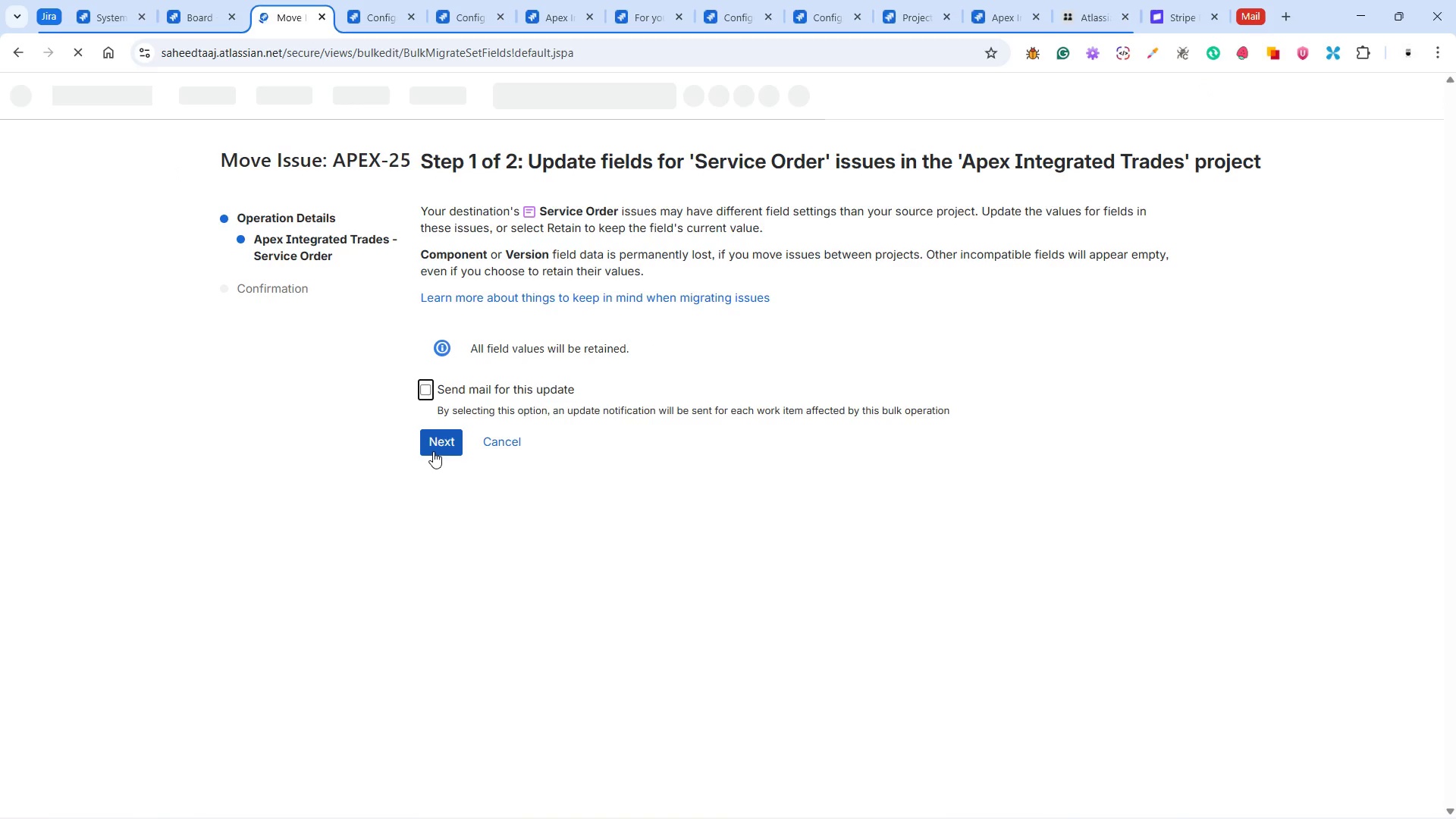 
wait(8.78)
 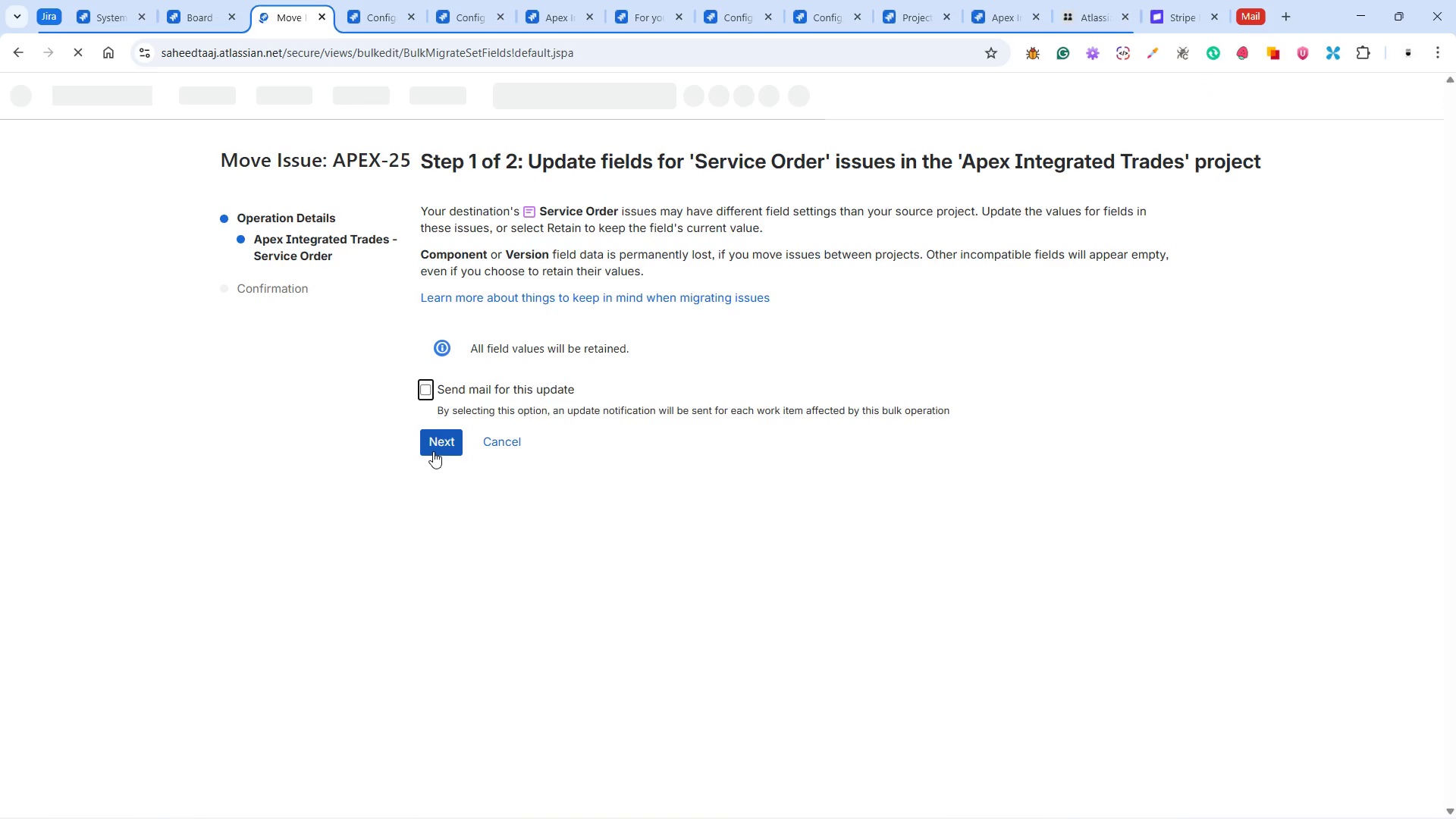 
left_click([449, 448])
 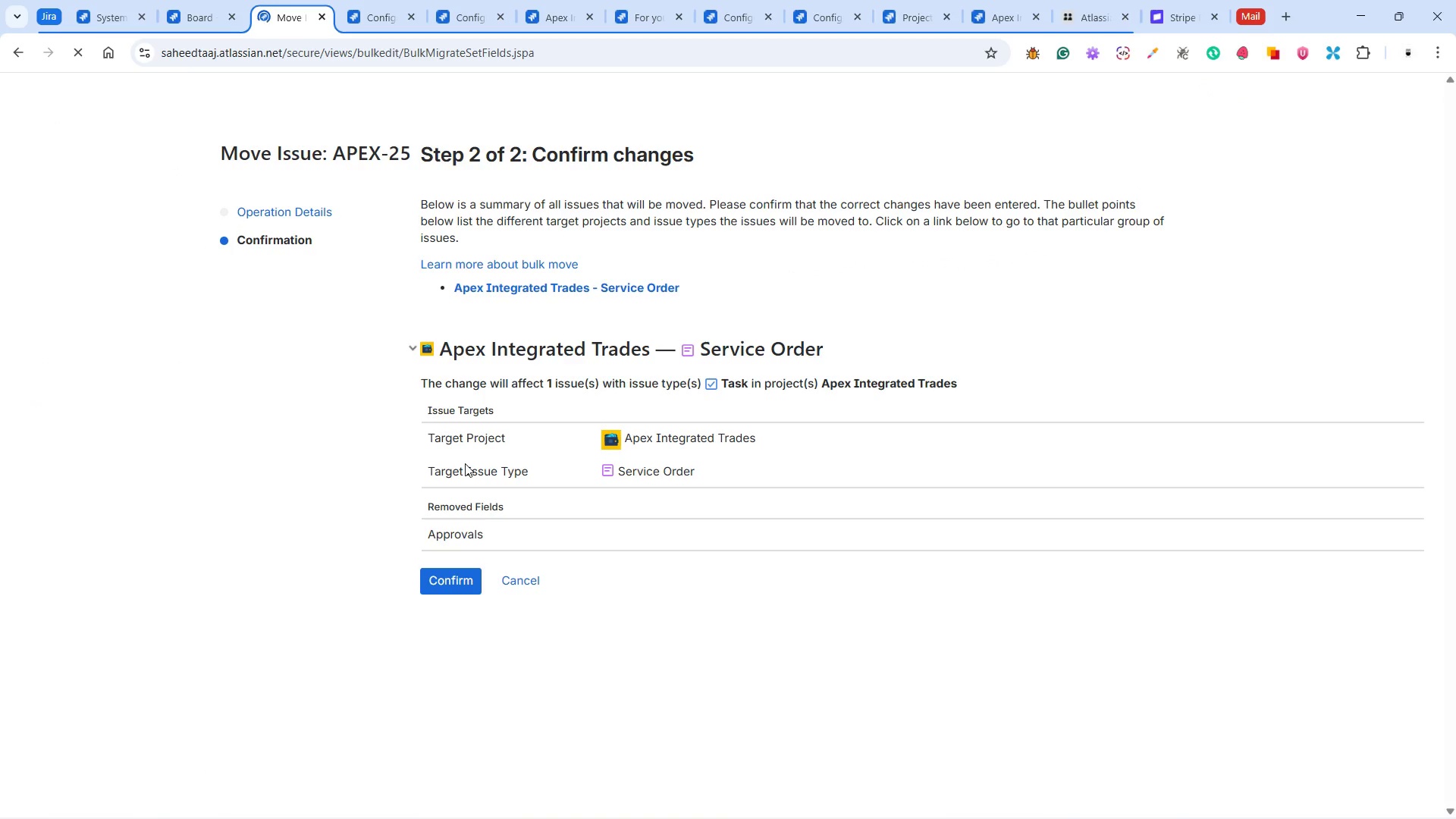 
left_click([453, 586])
 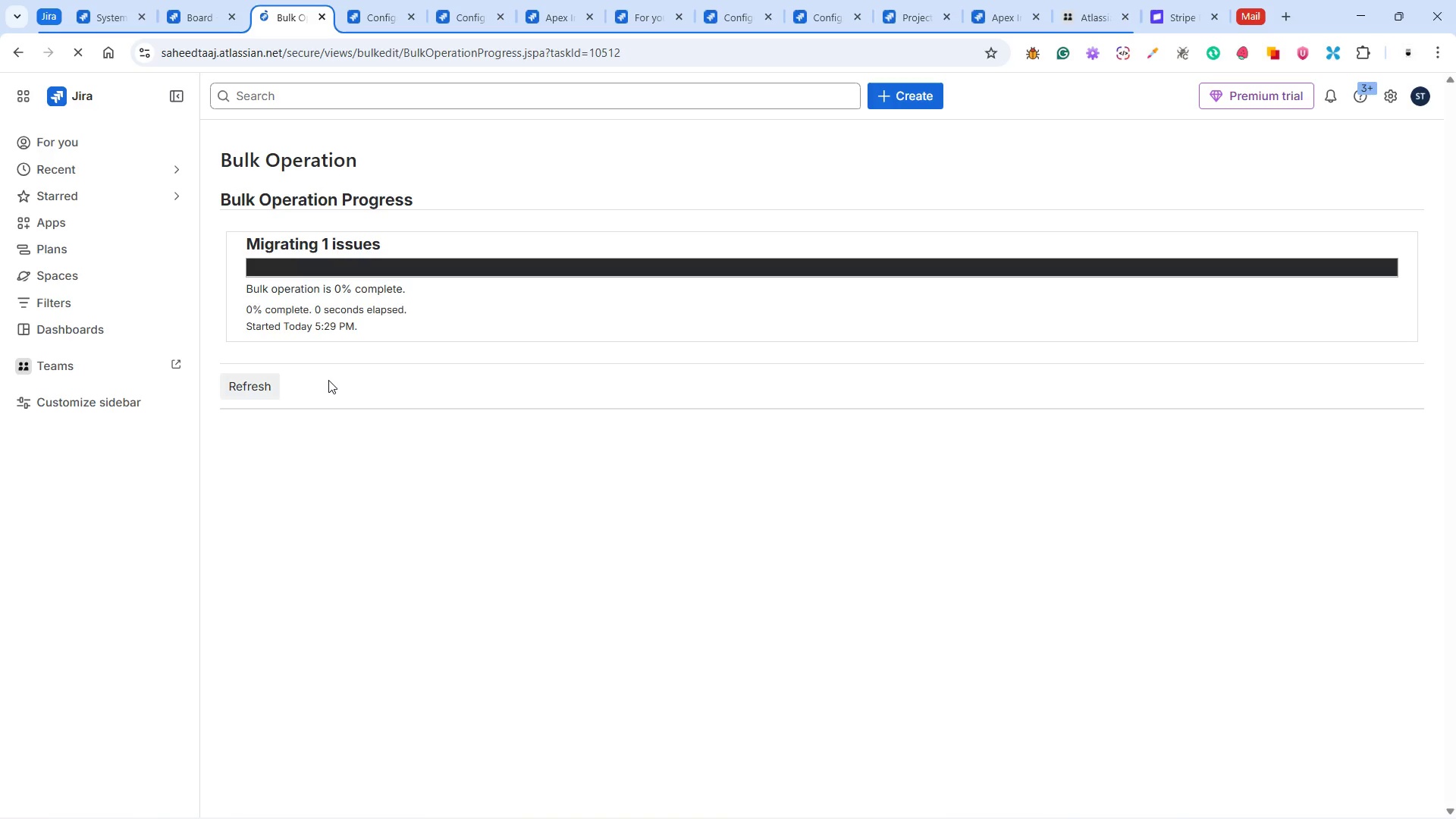 
wait(17.73)
 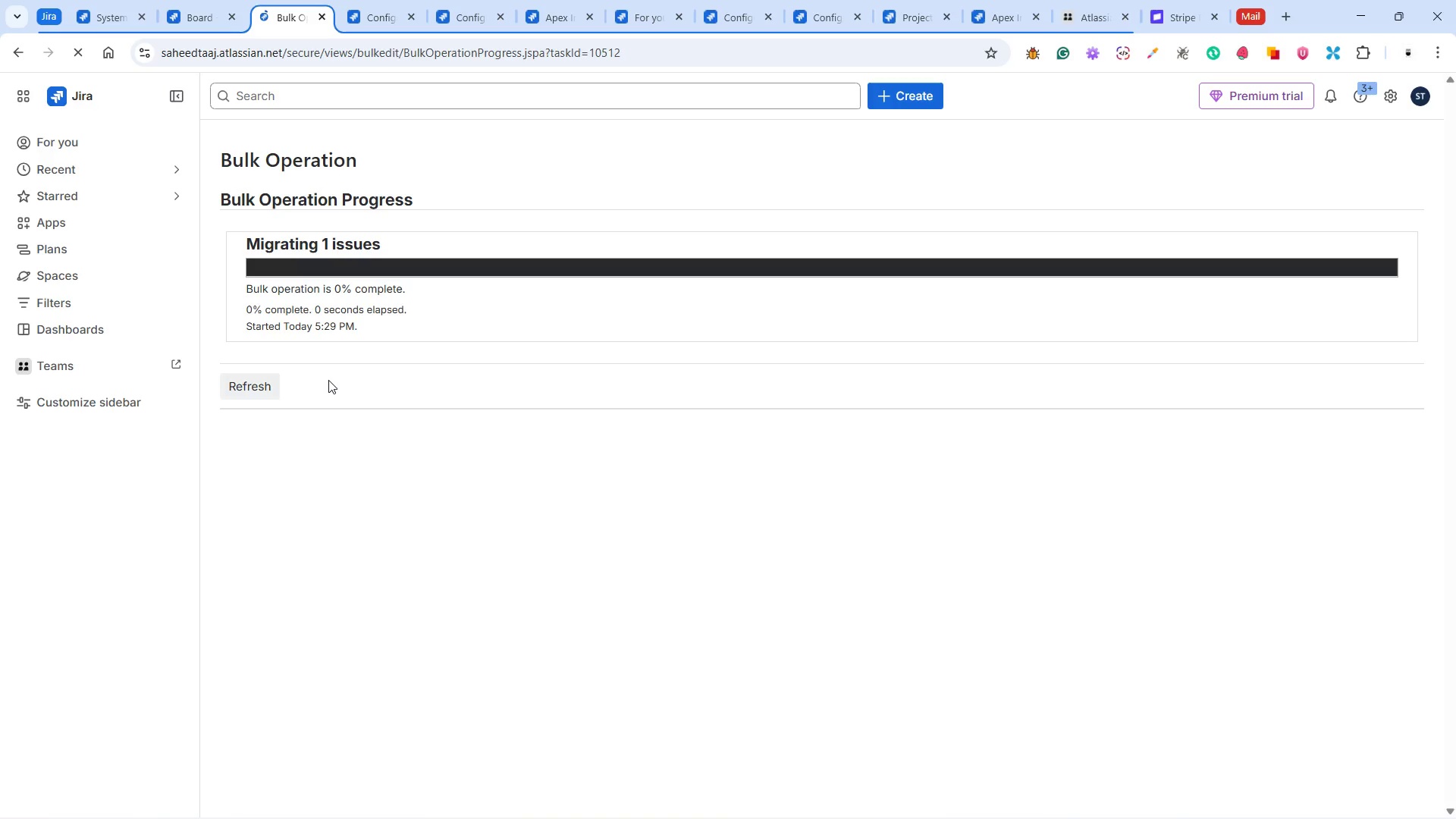 
left_click([275, 398])
 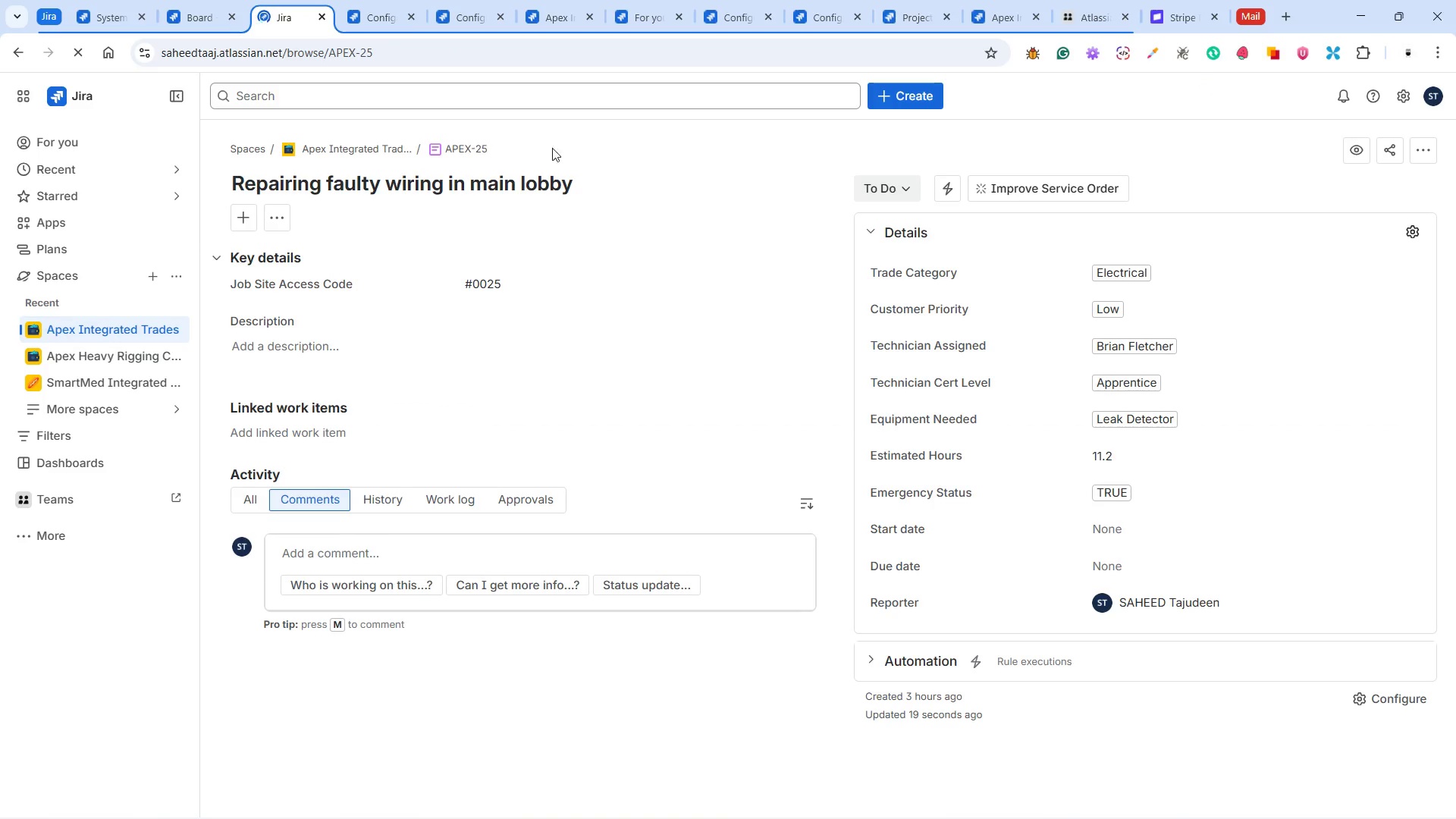 
double_click([455, 46])
 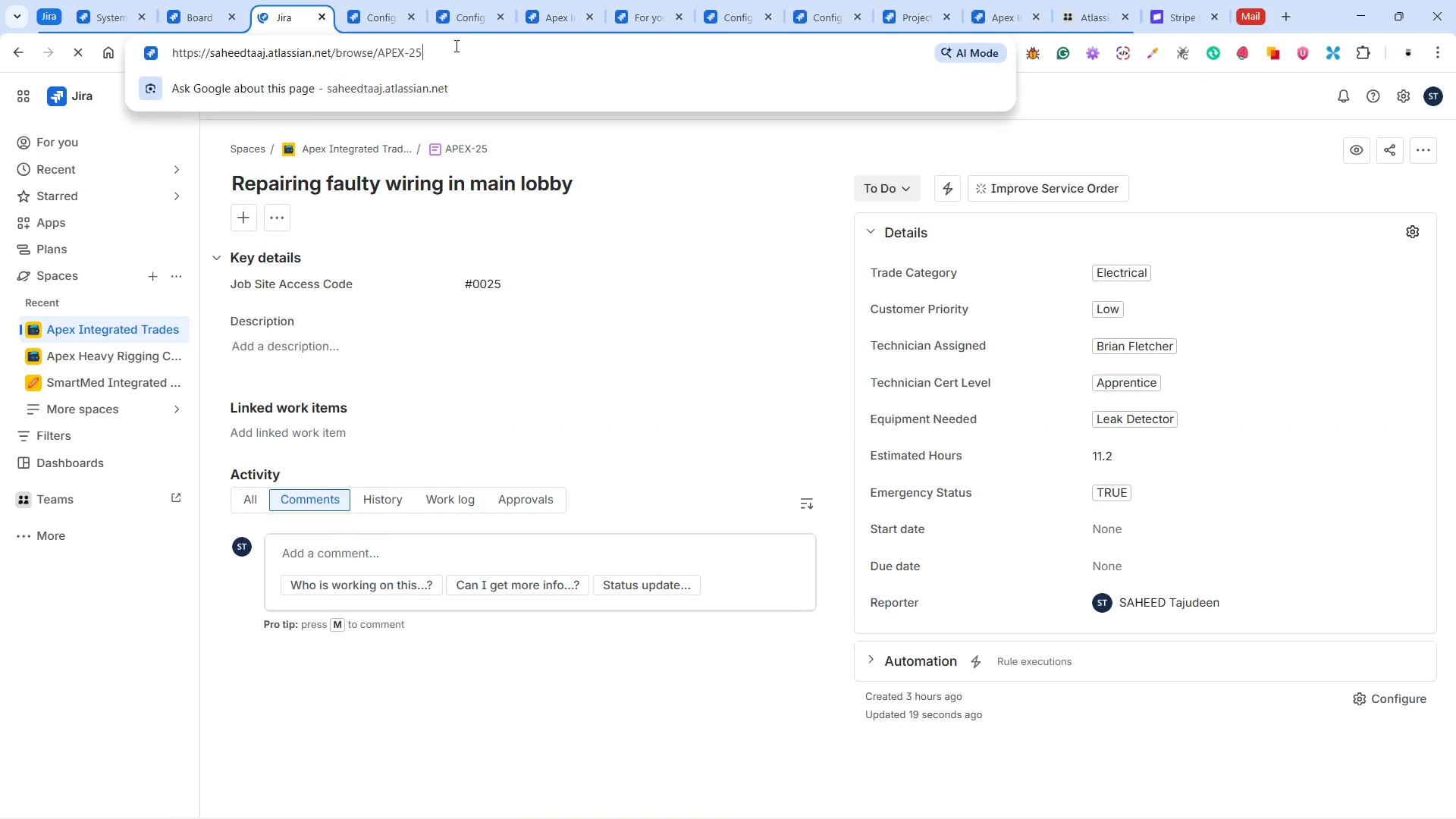 
key(Backspace)
 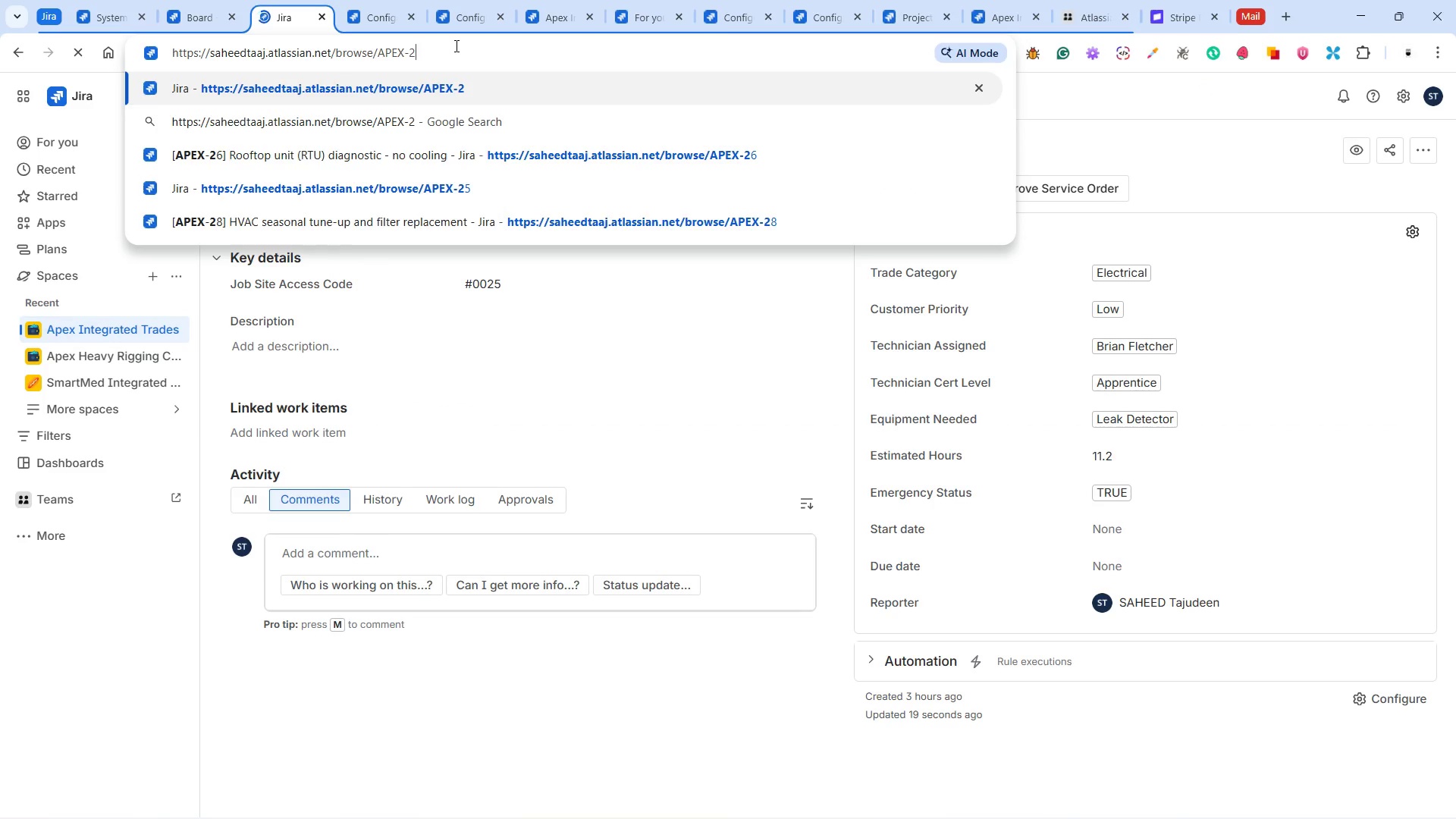 
key(4)
 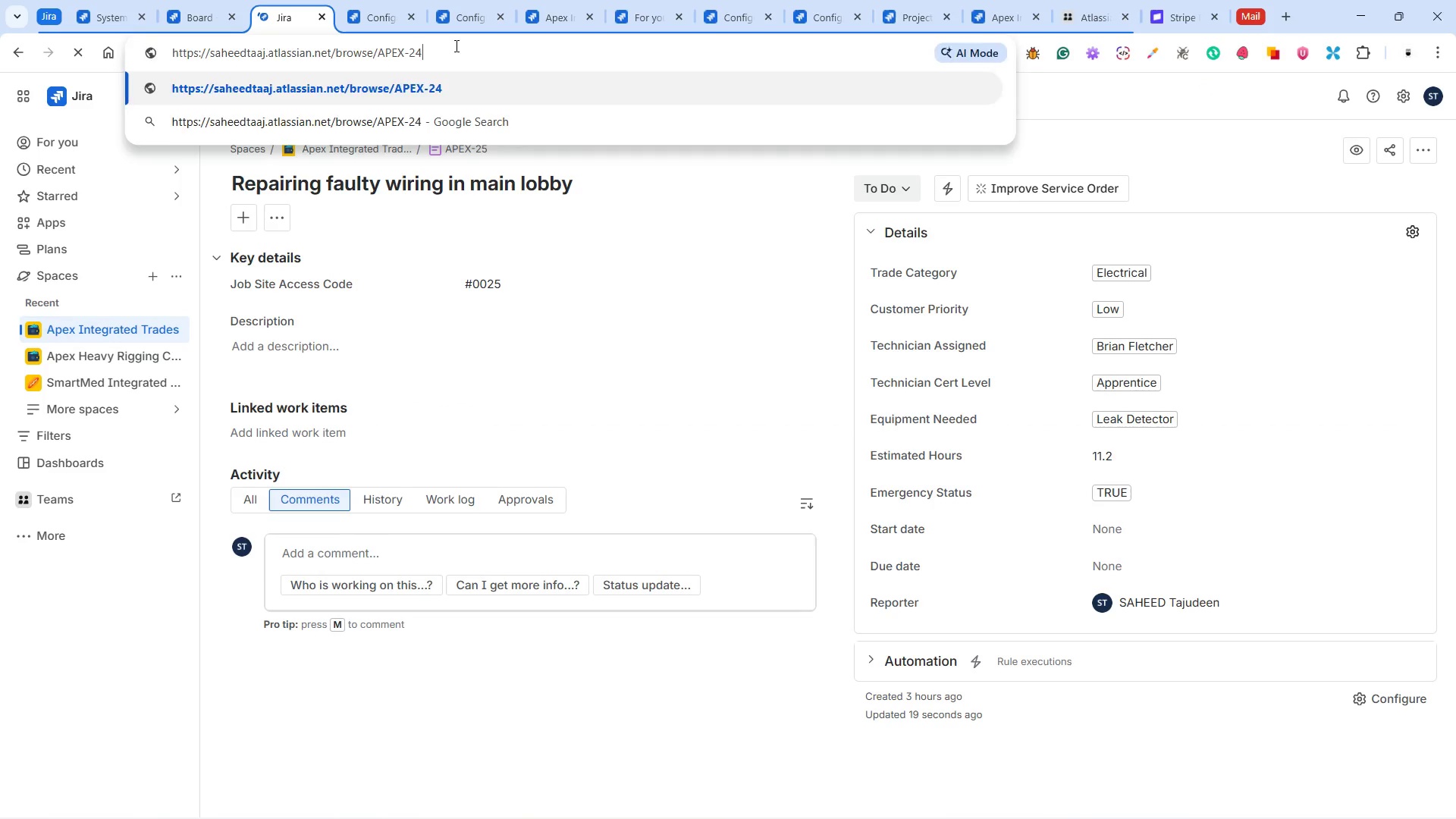 
key(Enter)
 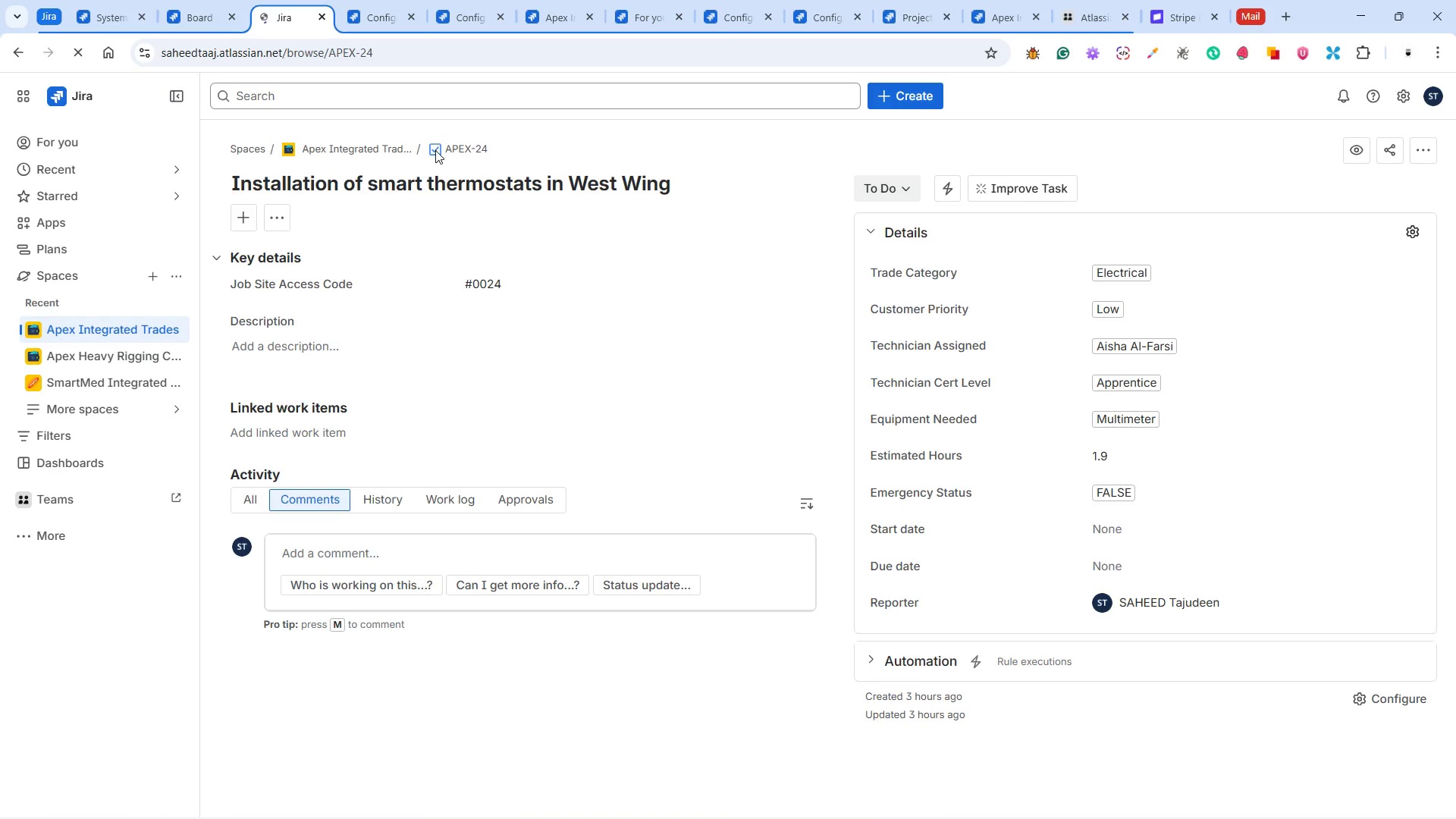 
wait(7.48)
 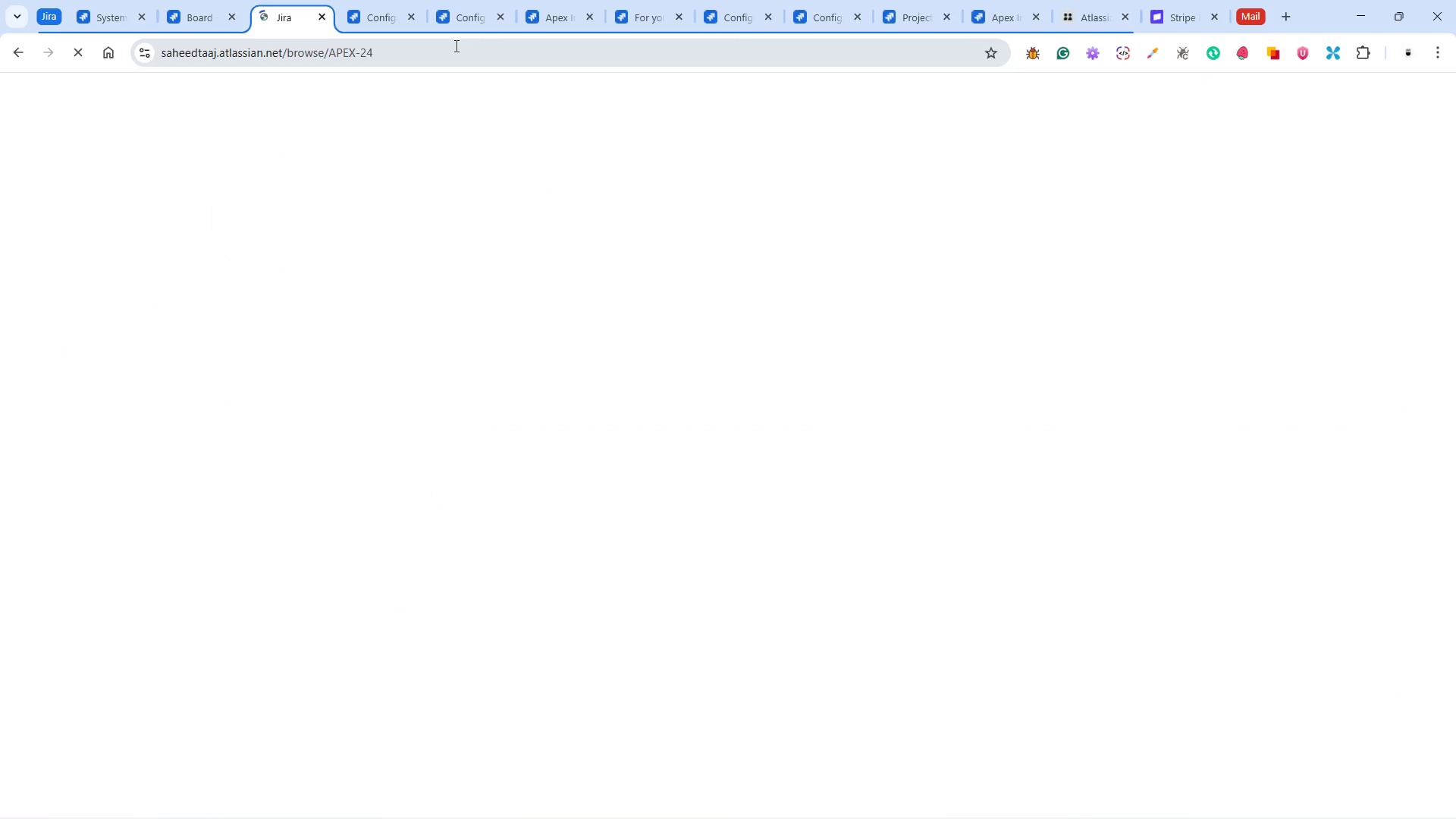 
left_click([434, 149])
 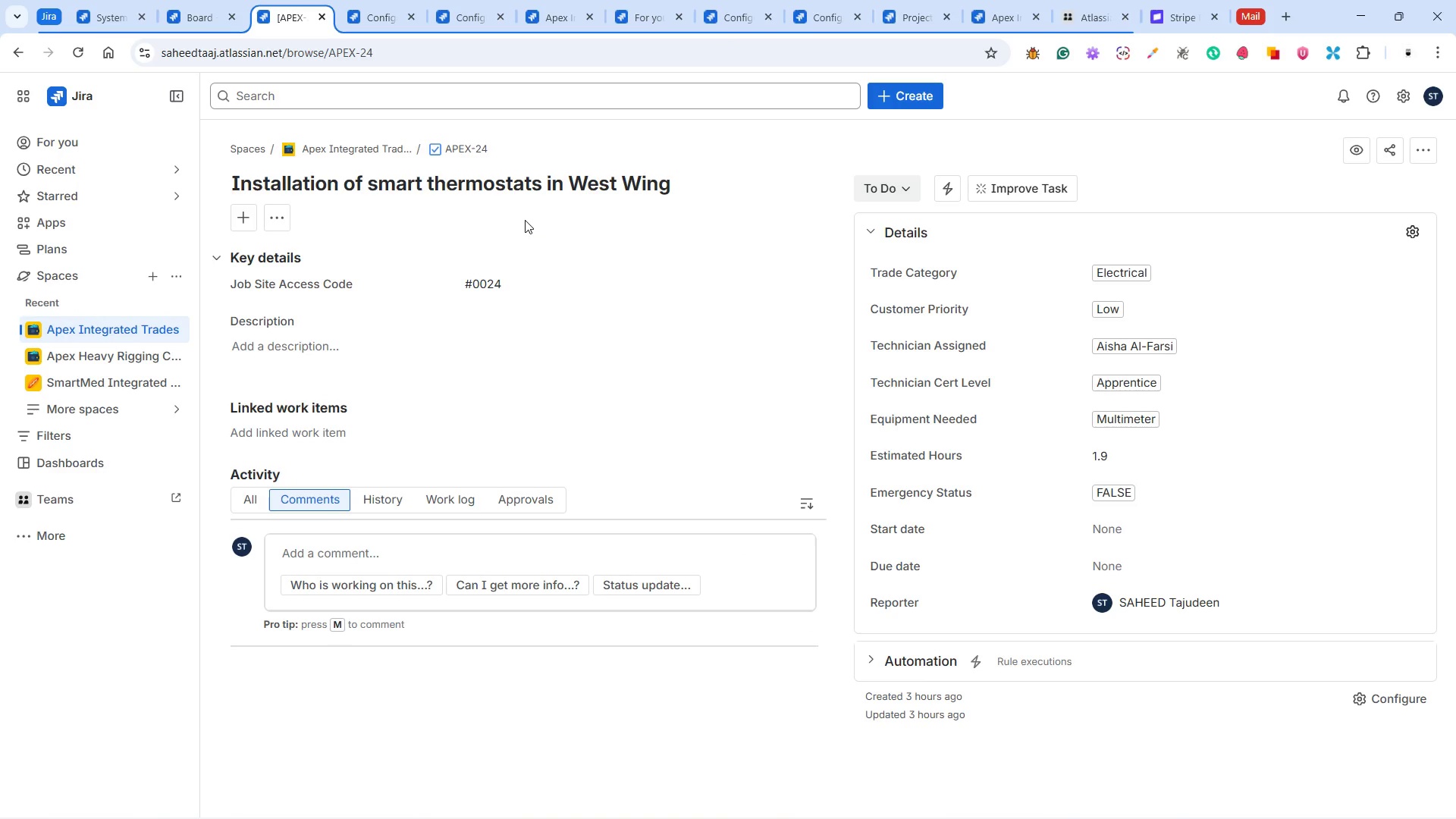 
wait(5.77)
 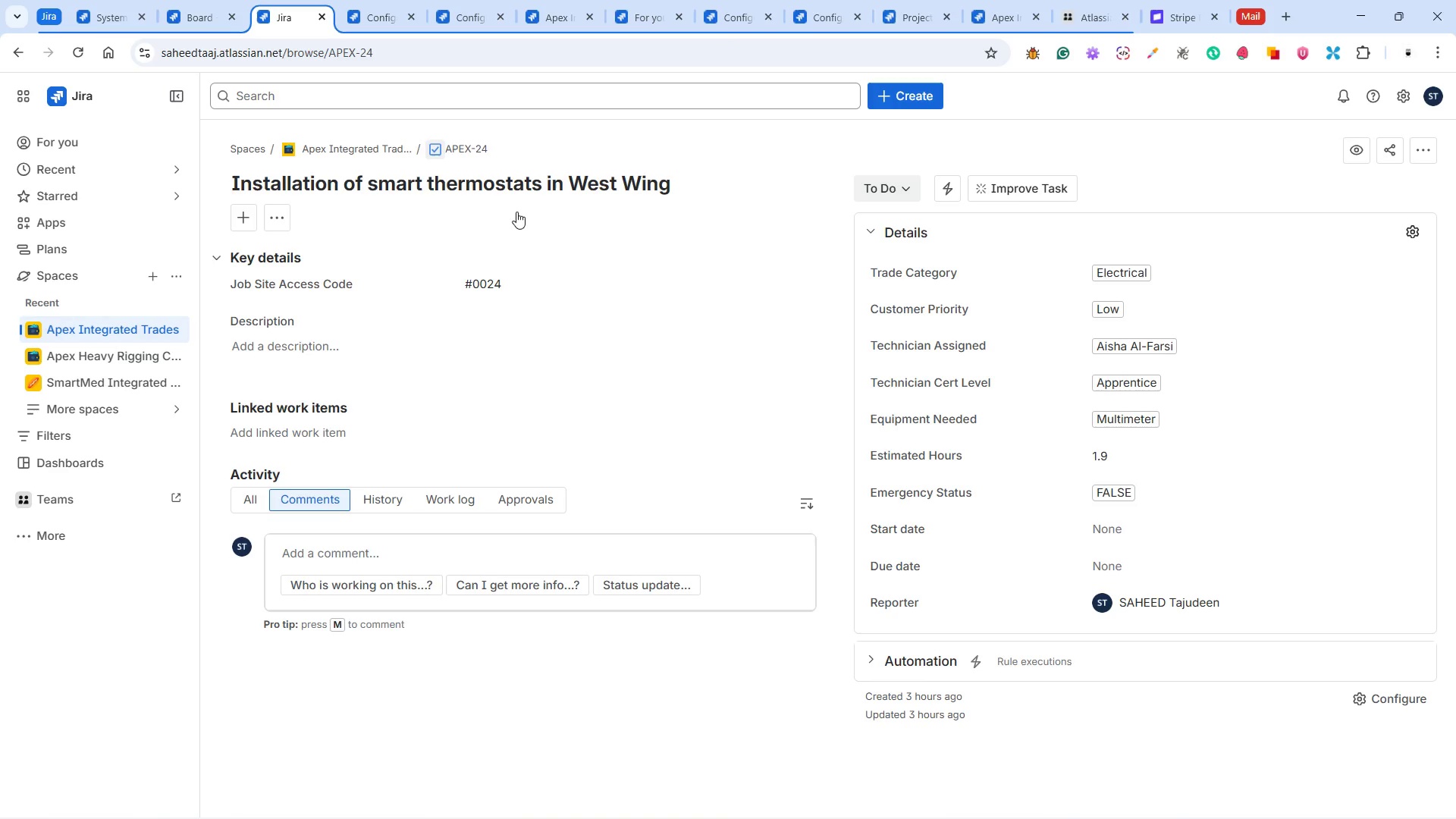 
left_click([435, 148])
 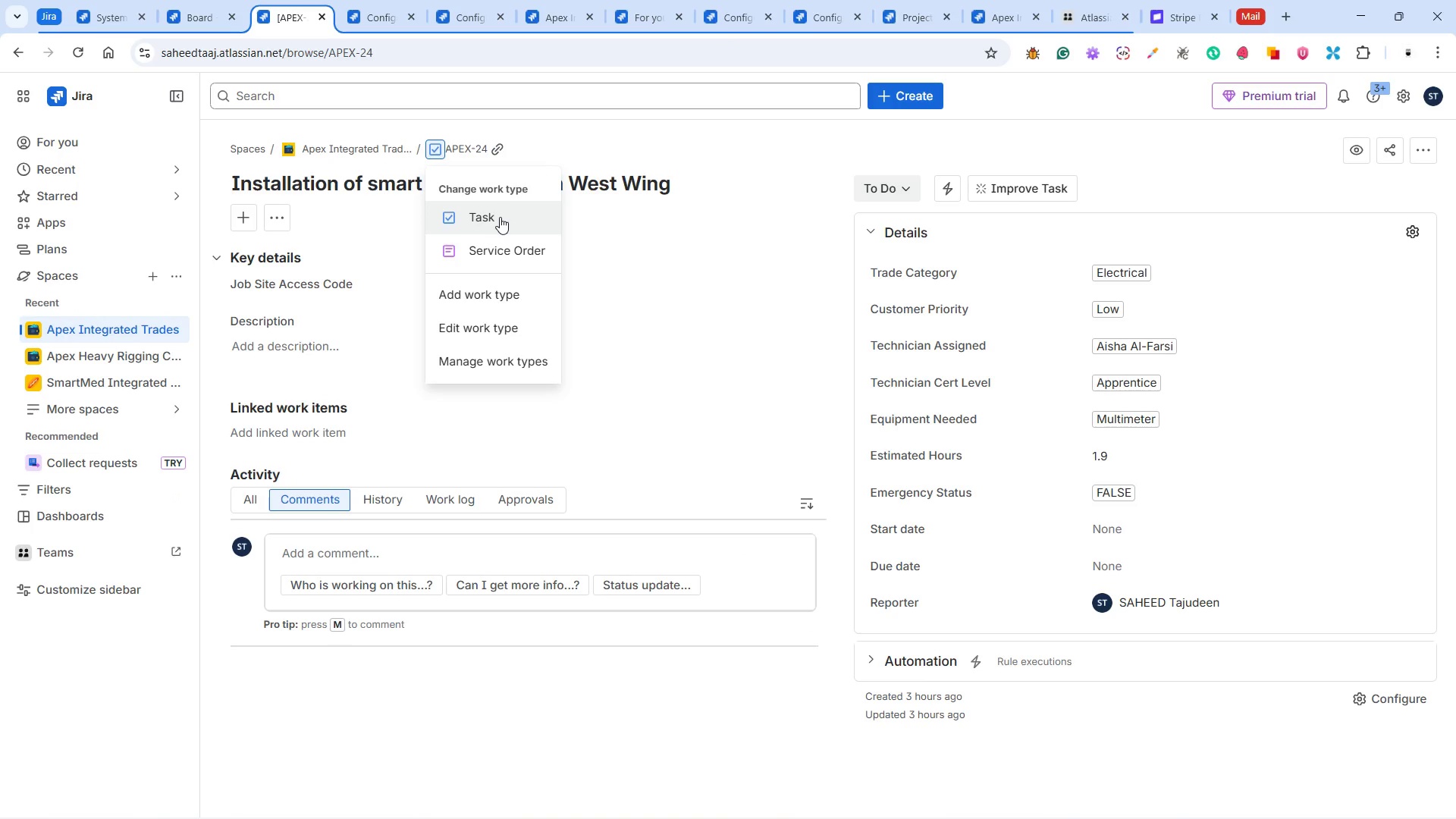 
left_click([504, 248])
 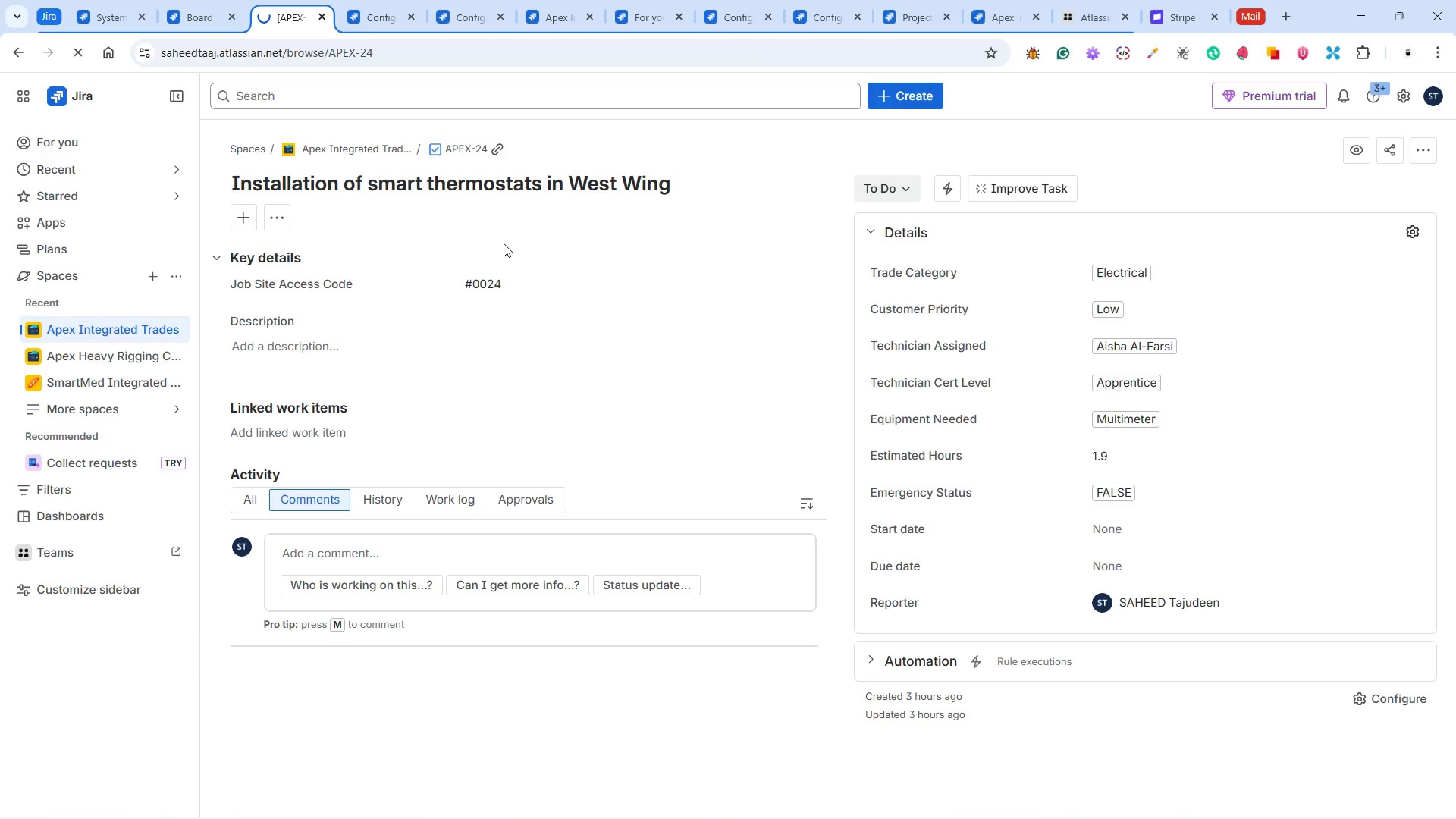 
mouse_move([523, 225])
 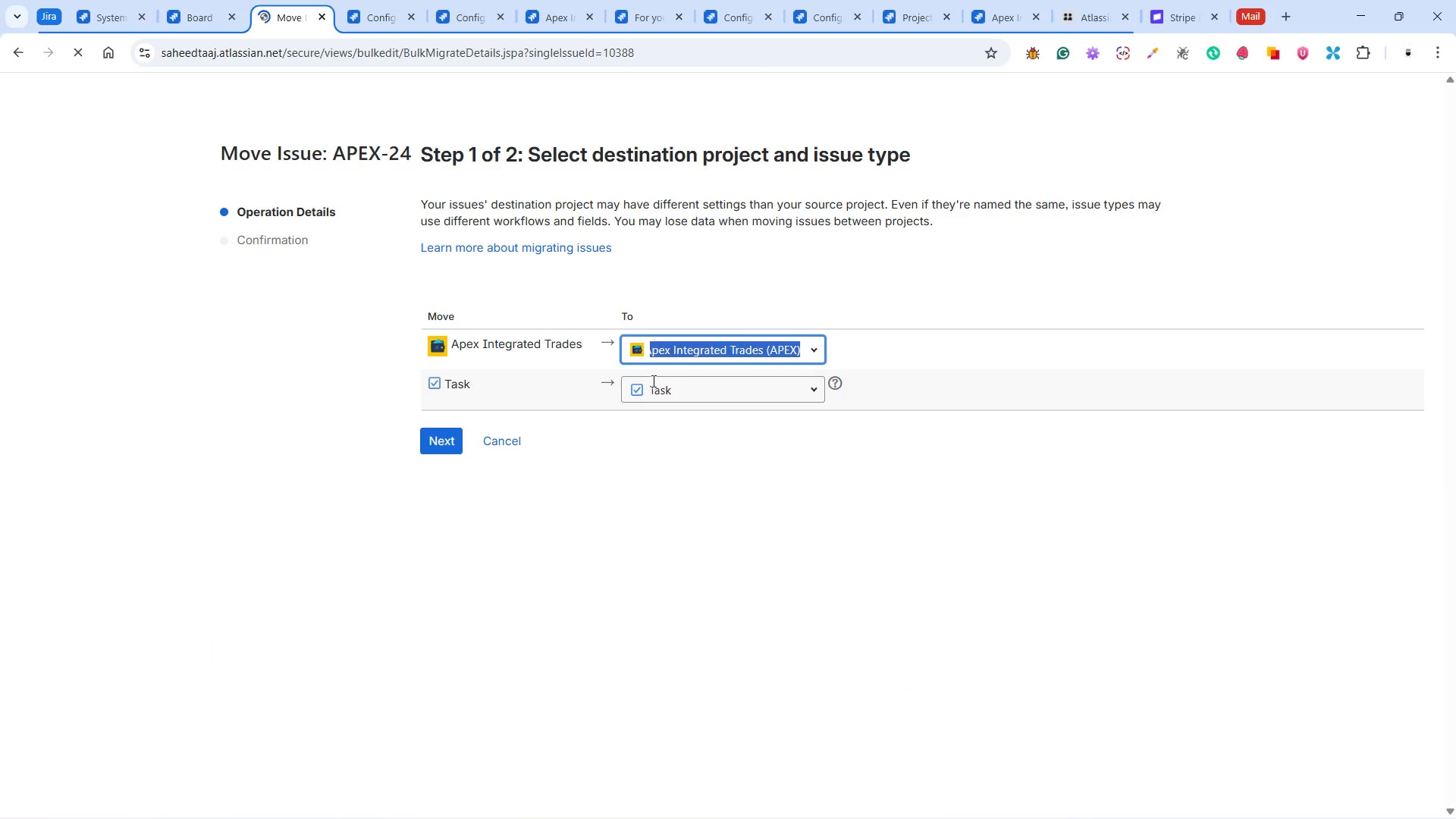 
left_click([652, 381])
 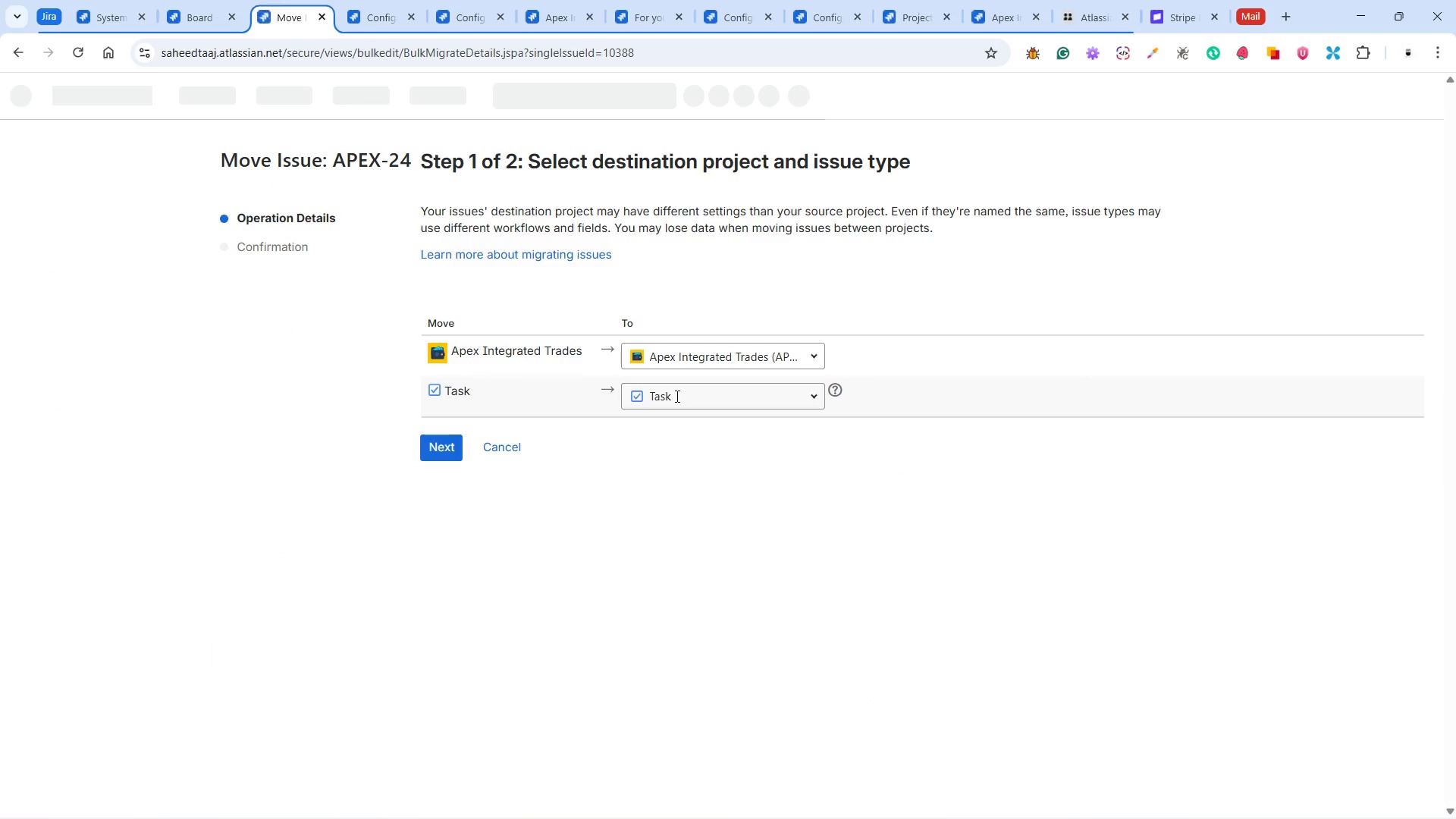 
left_click([676, 396])
 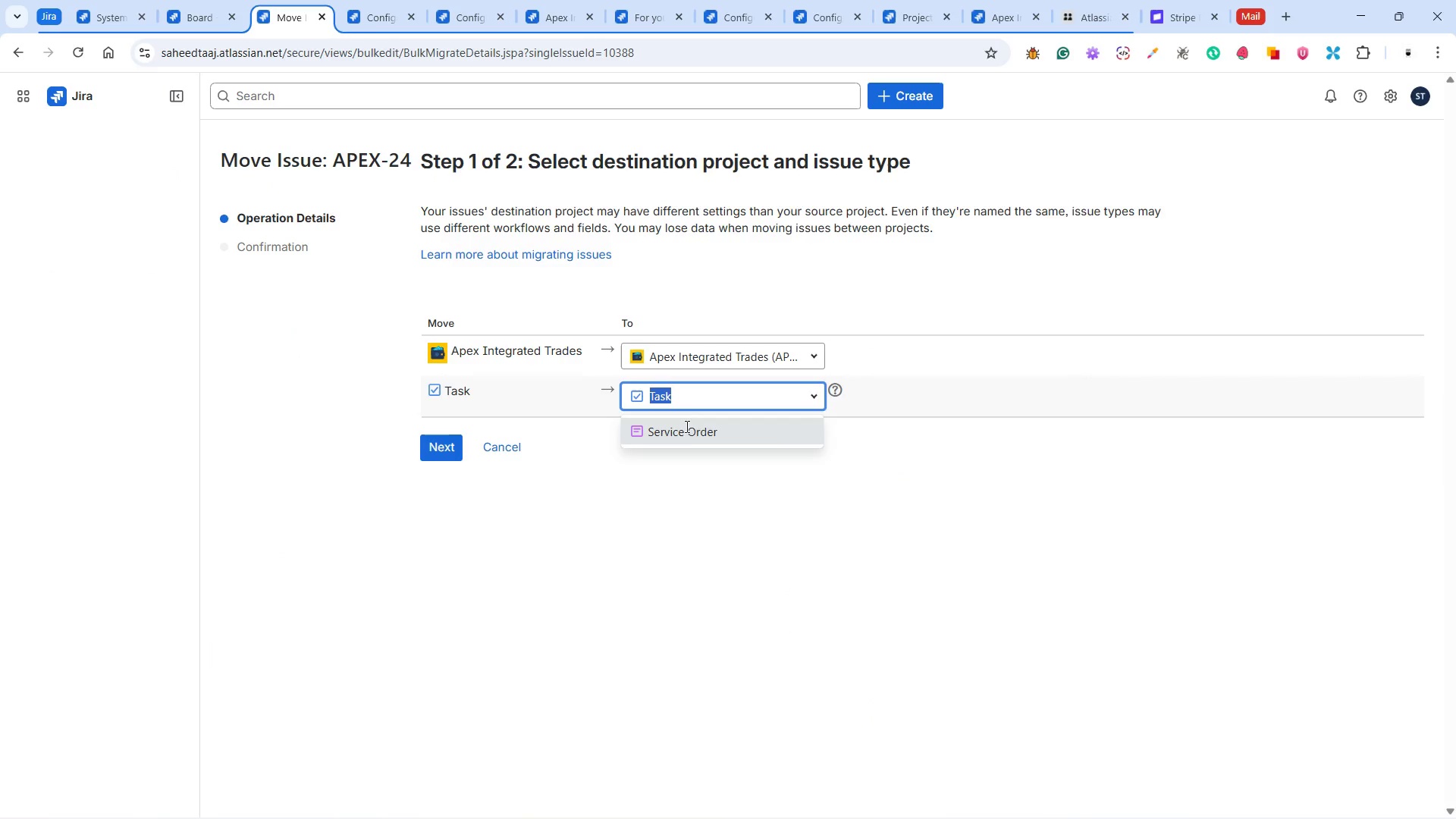 
left_click([686, 430])
 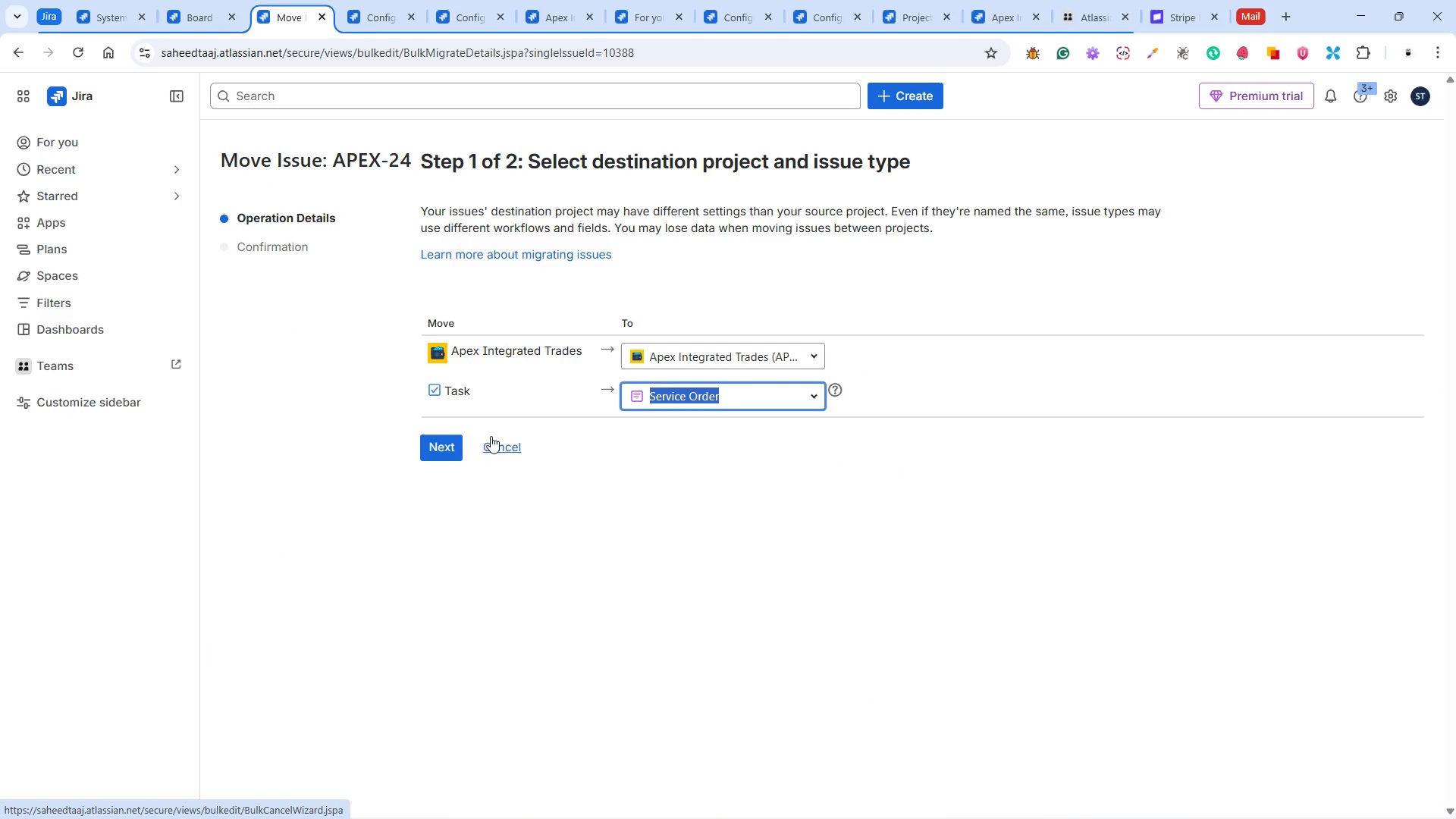 
left_click([445, 440])
 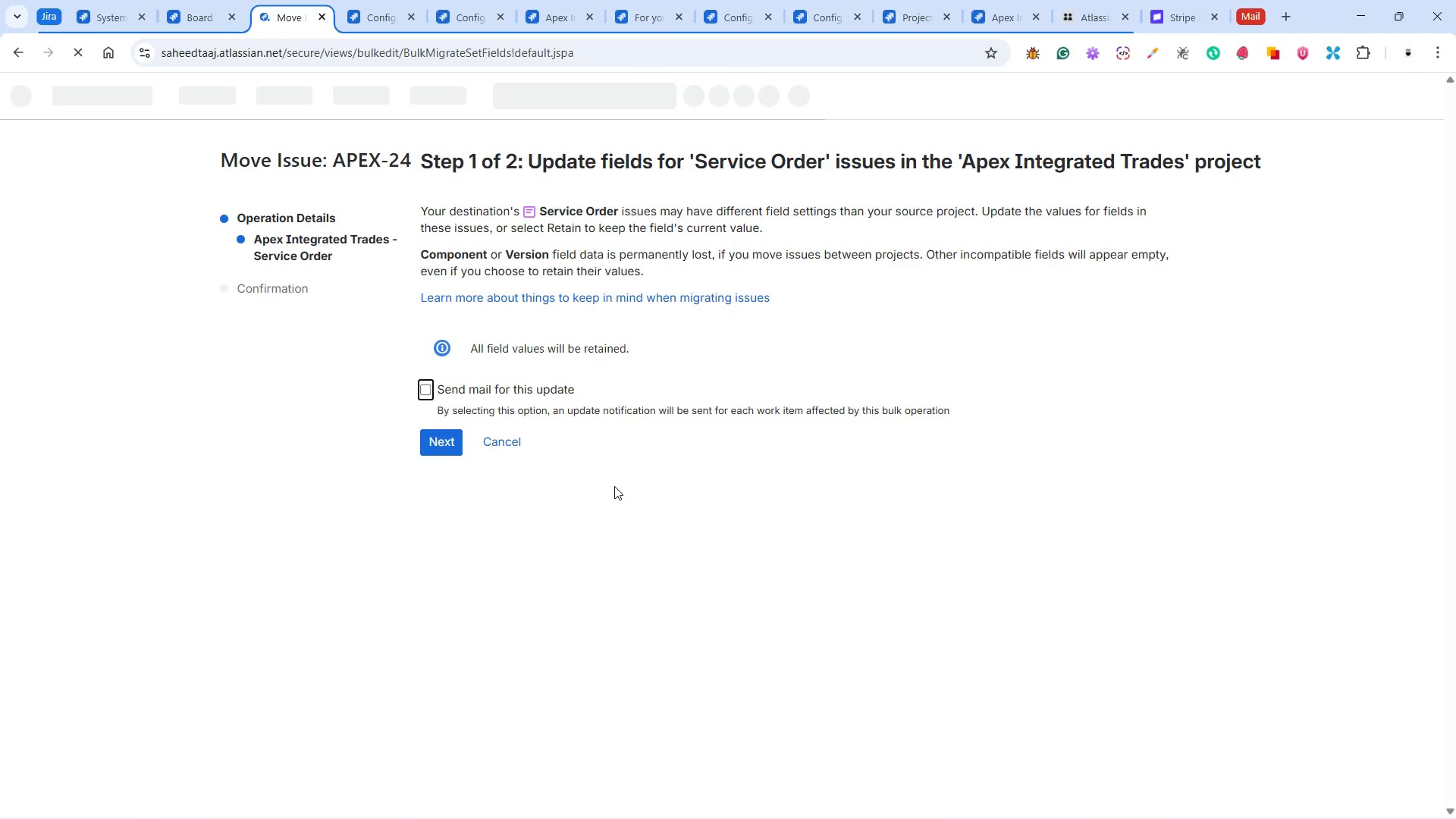 
wait(7.27)
 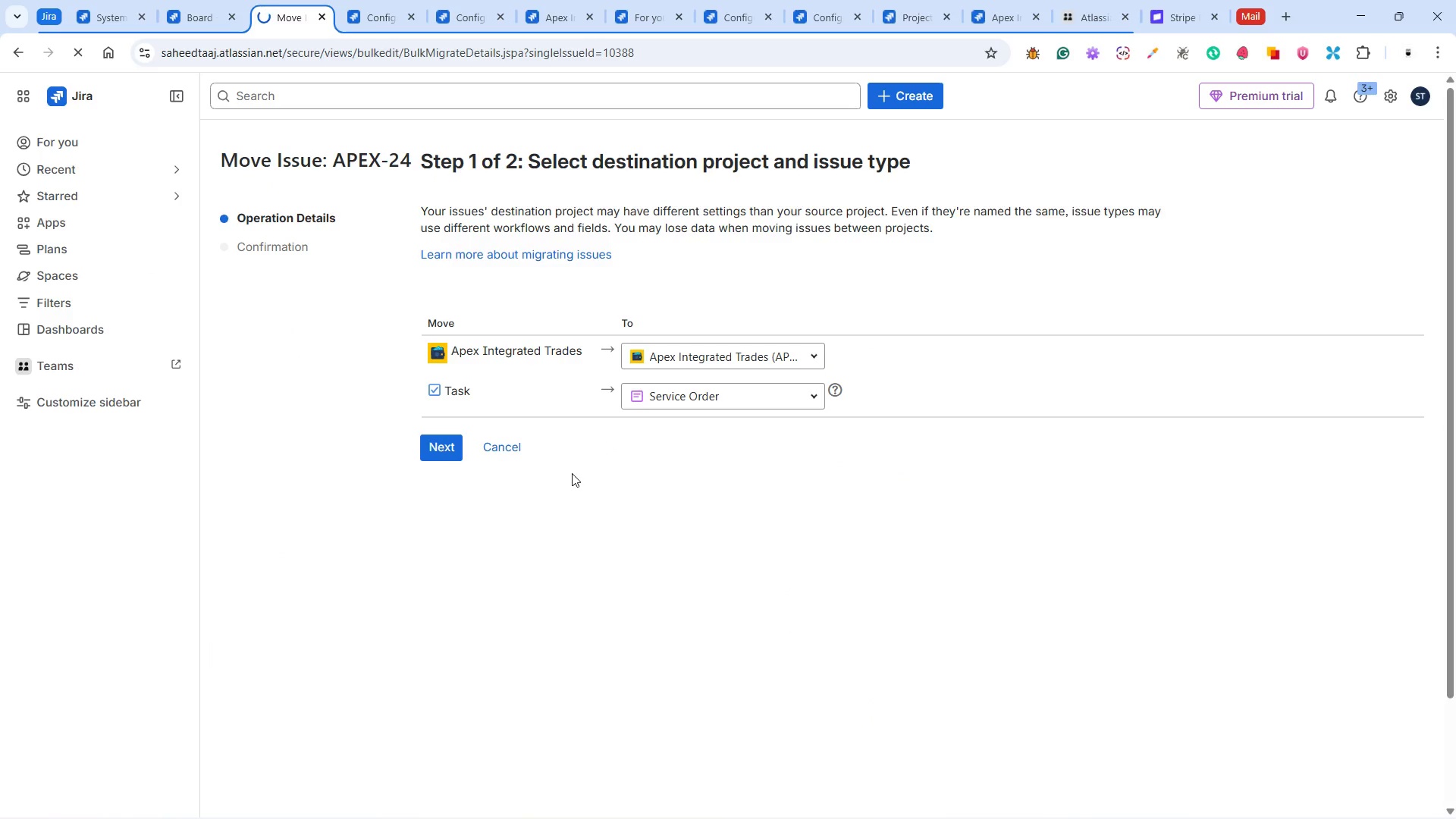 
left_click([442, 438])
 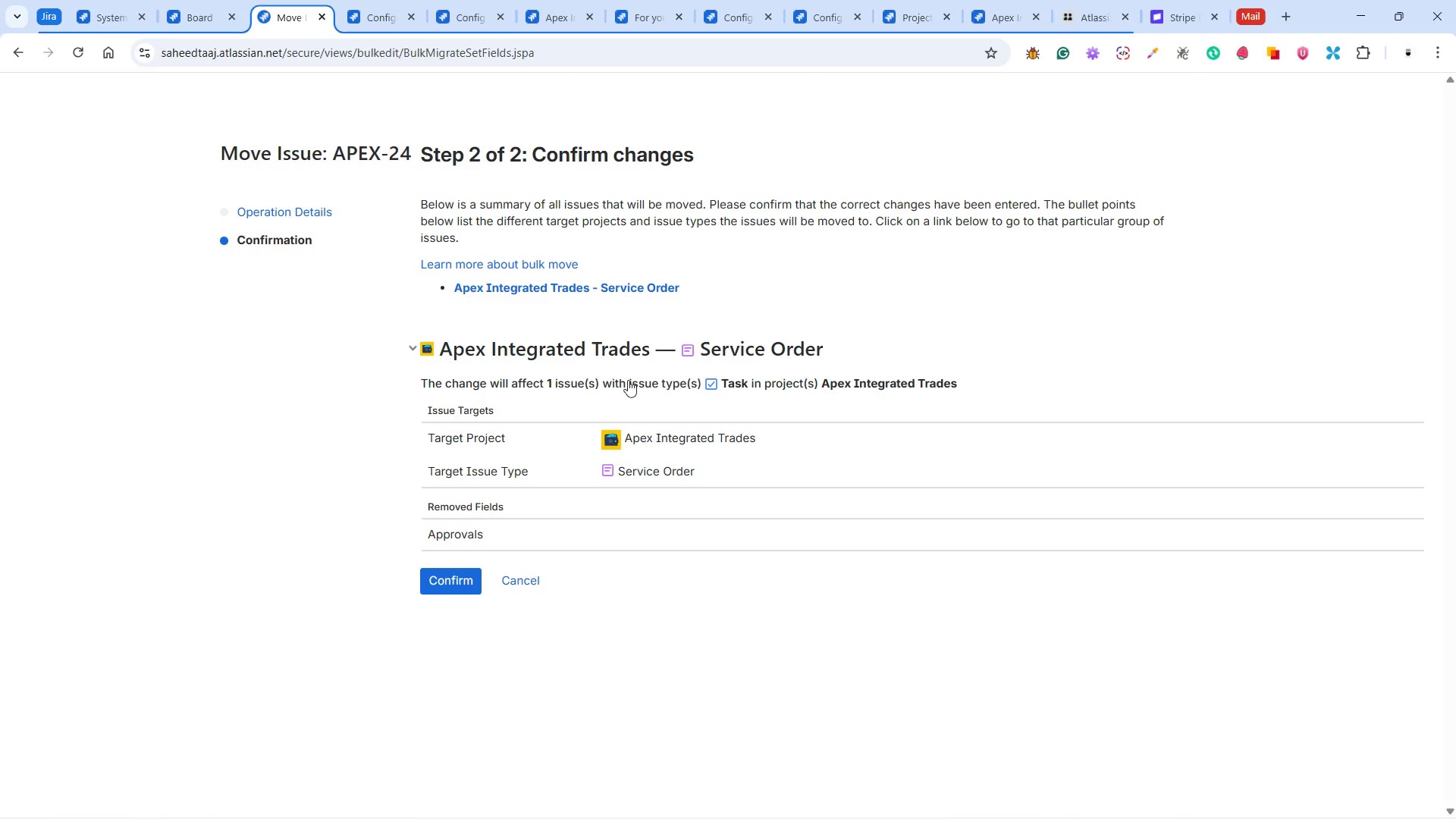 
left_click([460, 582])
 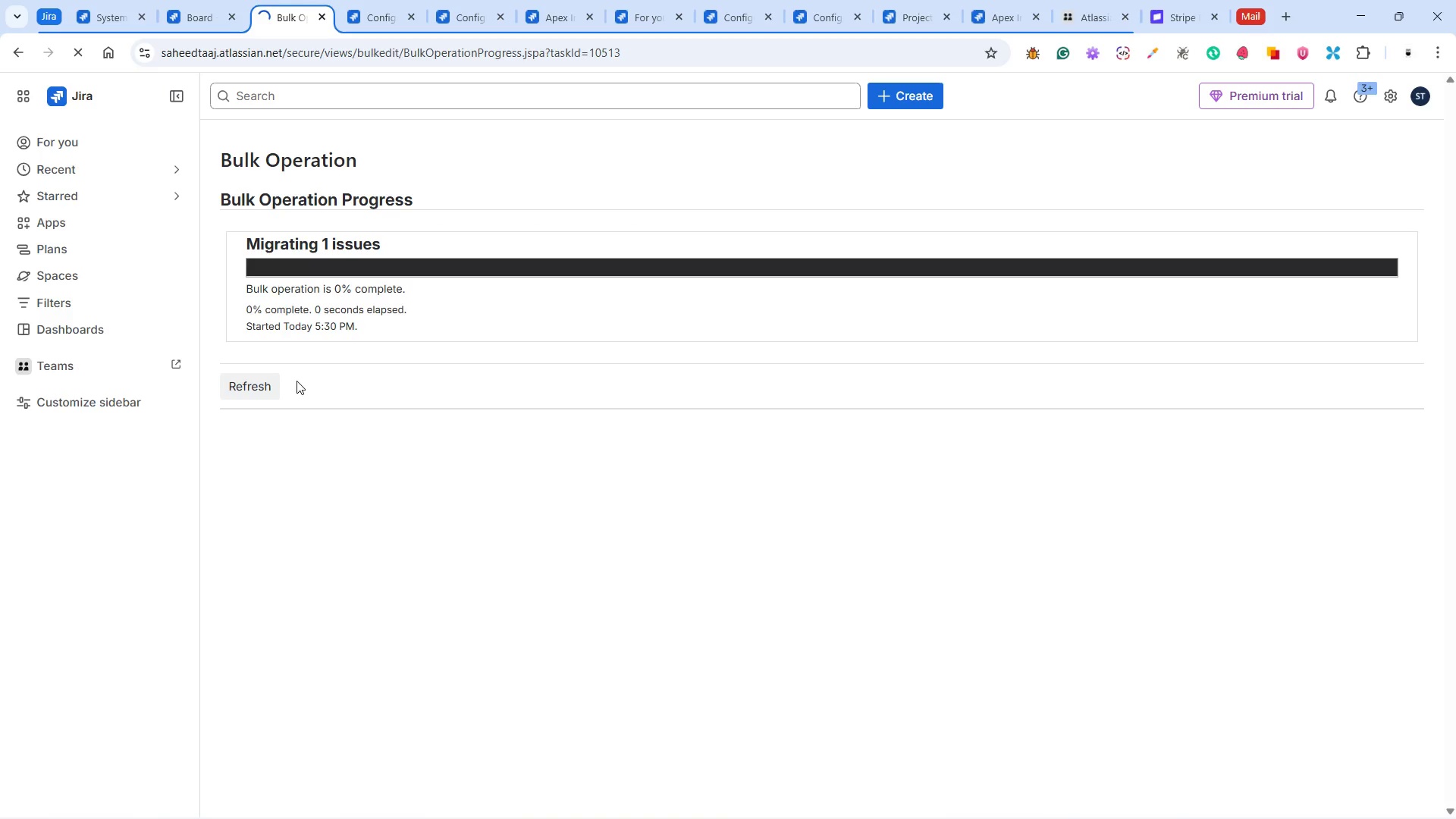 
wait(16.95)
 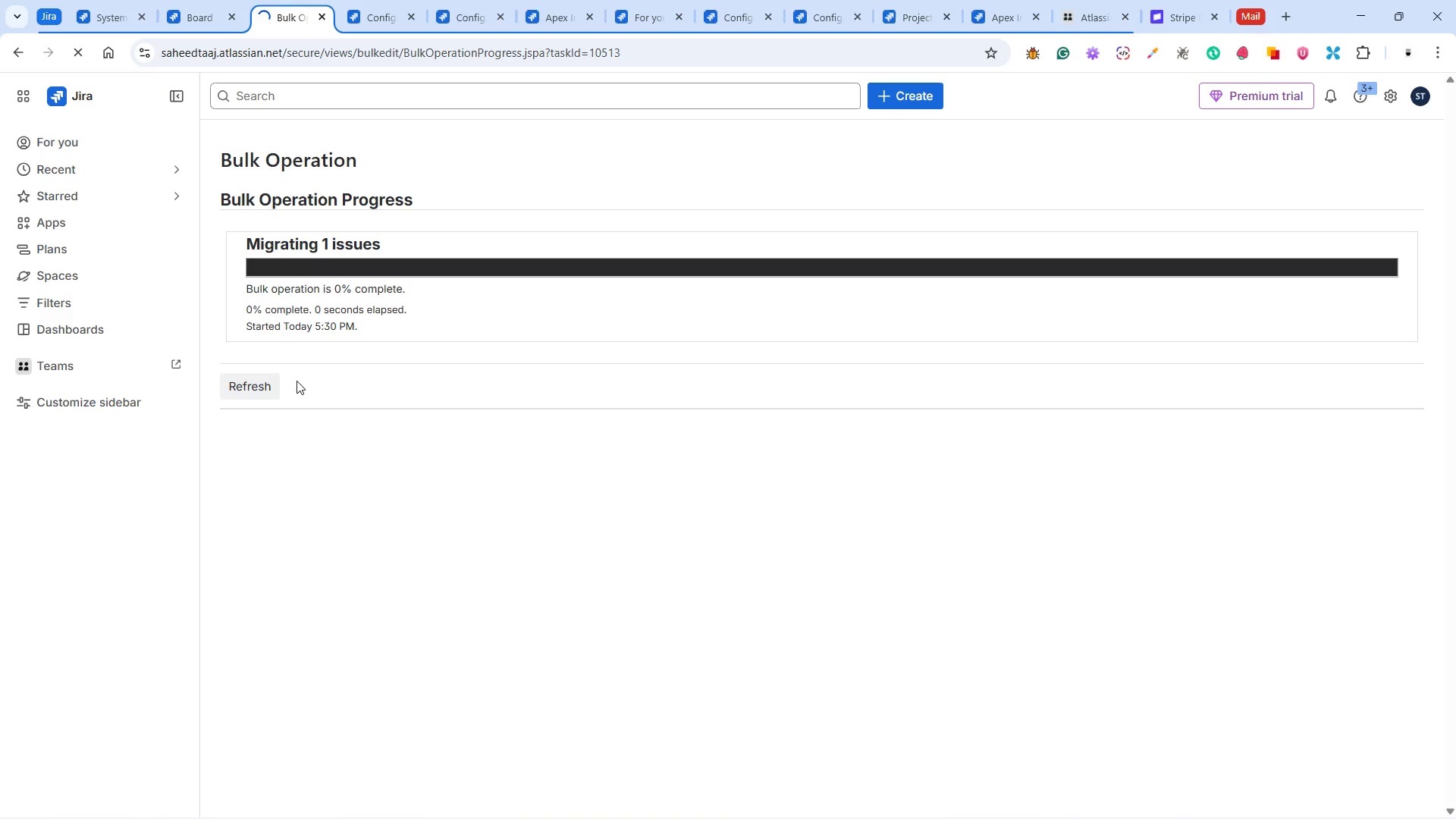 
left_click([258, 406])
 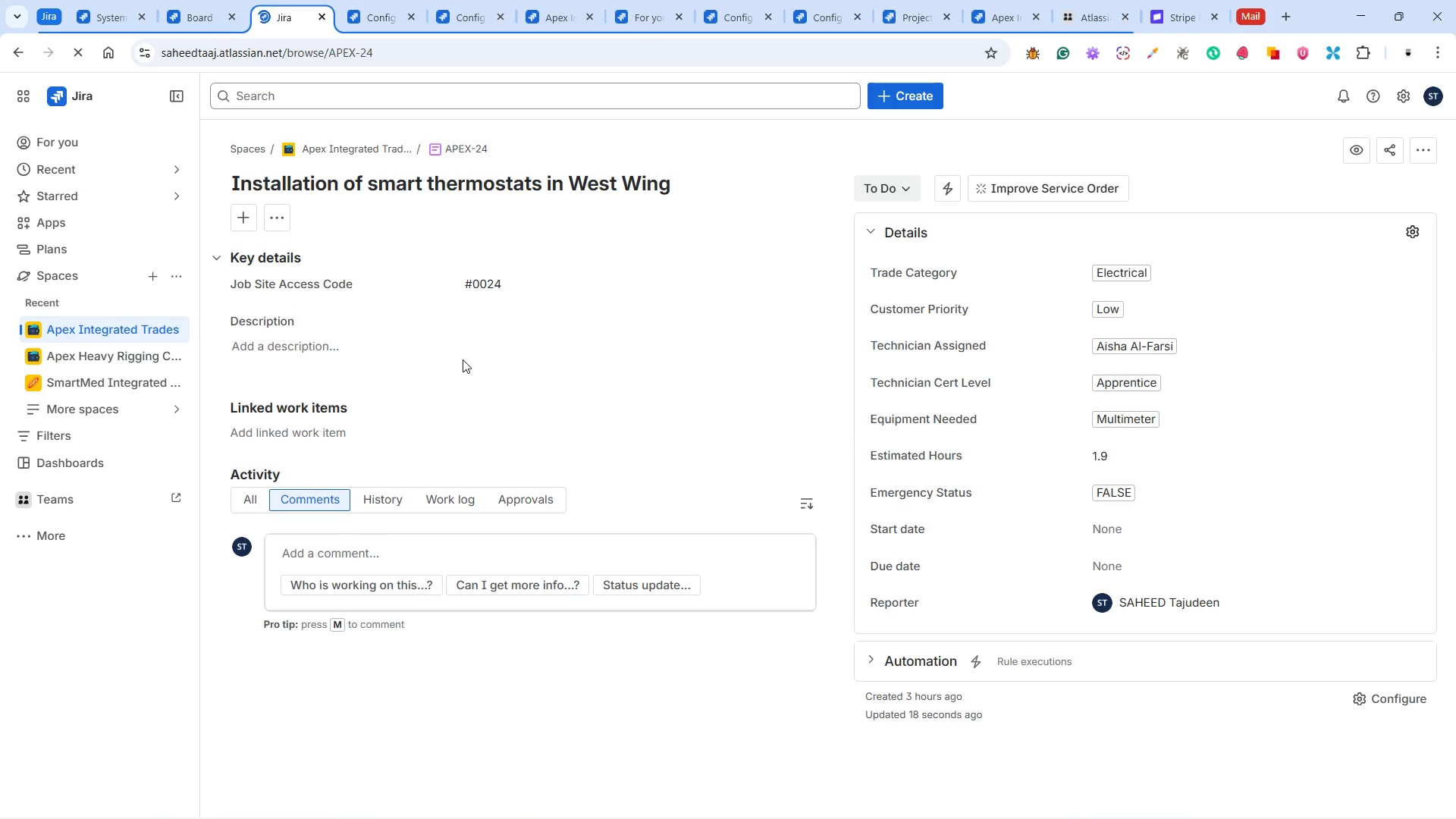 
wait(11.48)
 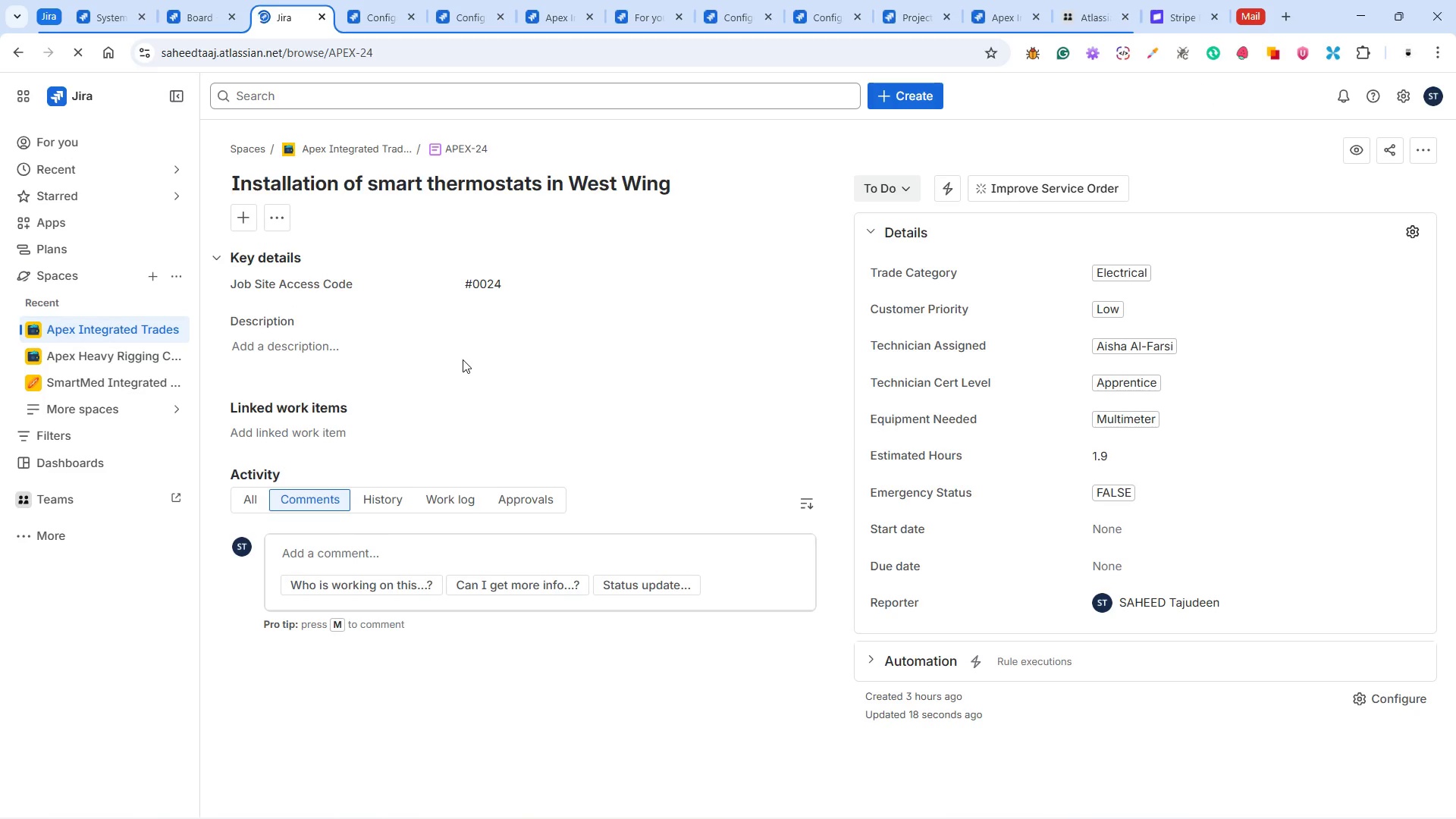 
left_click([444, 54])
 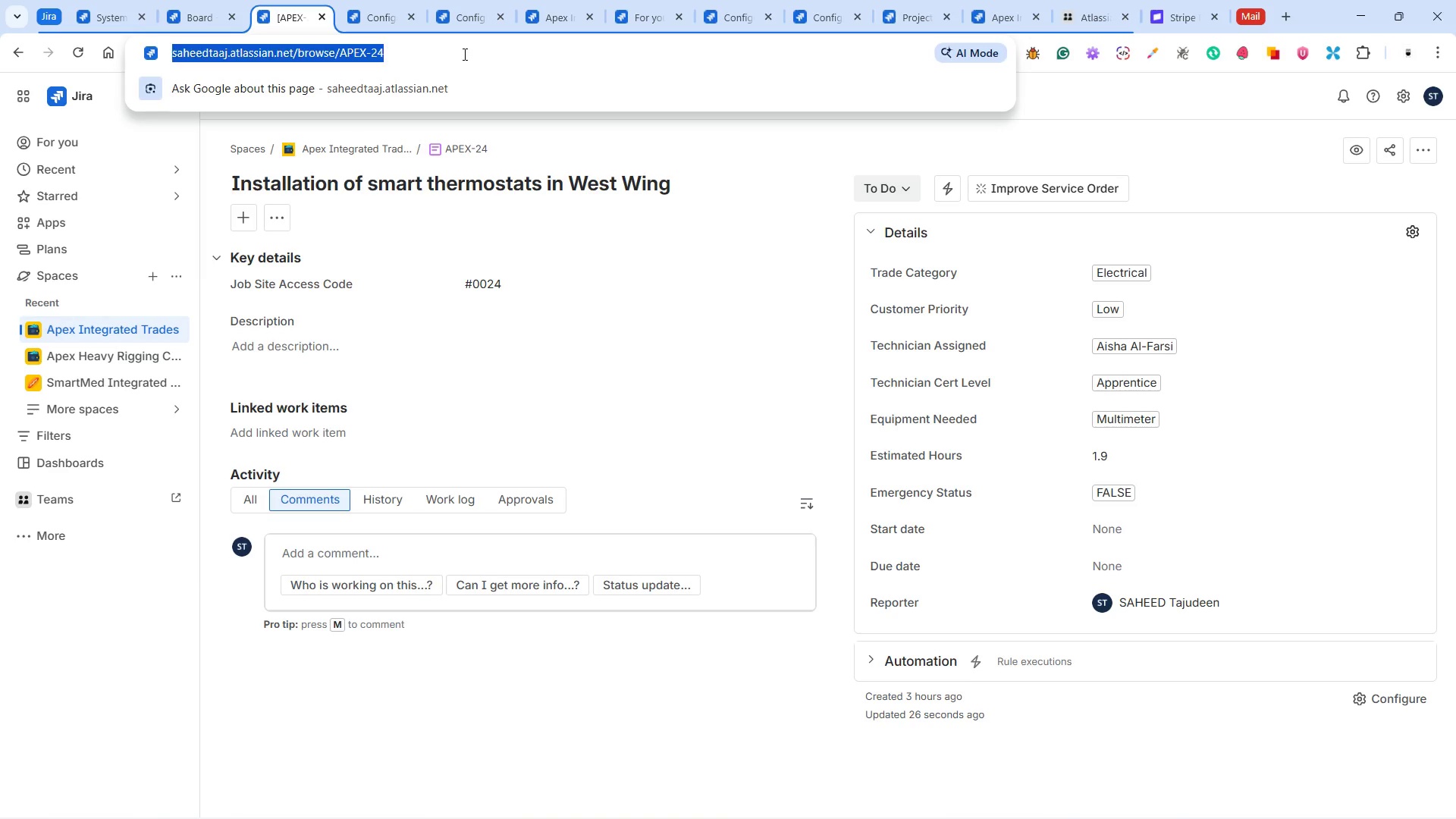 
double_click([463, 54])
 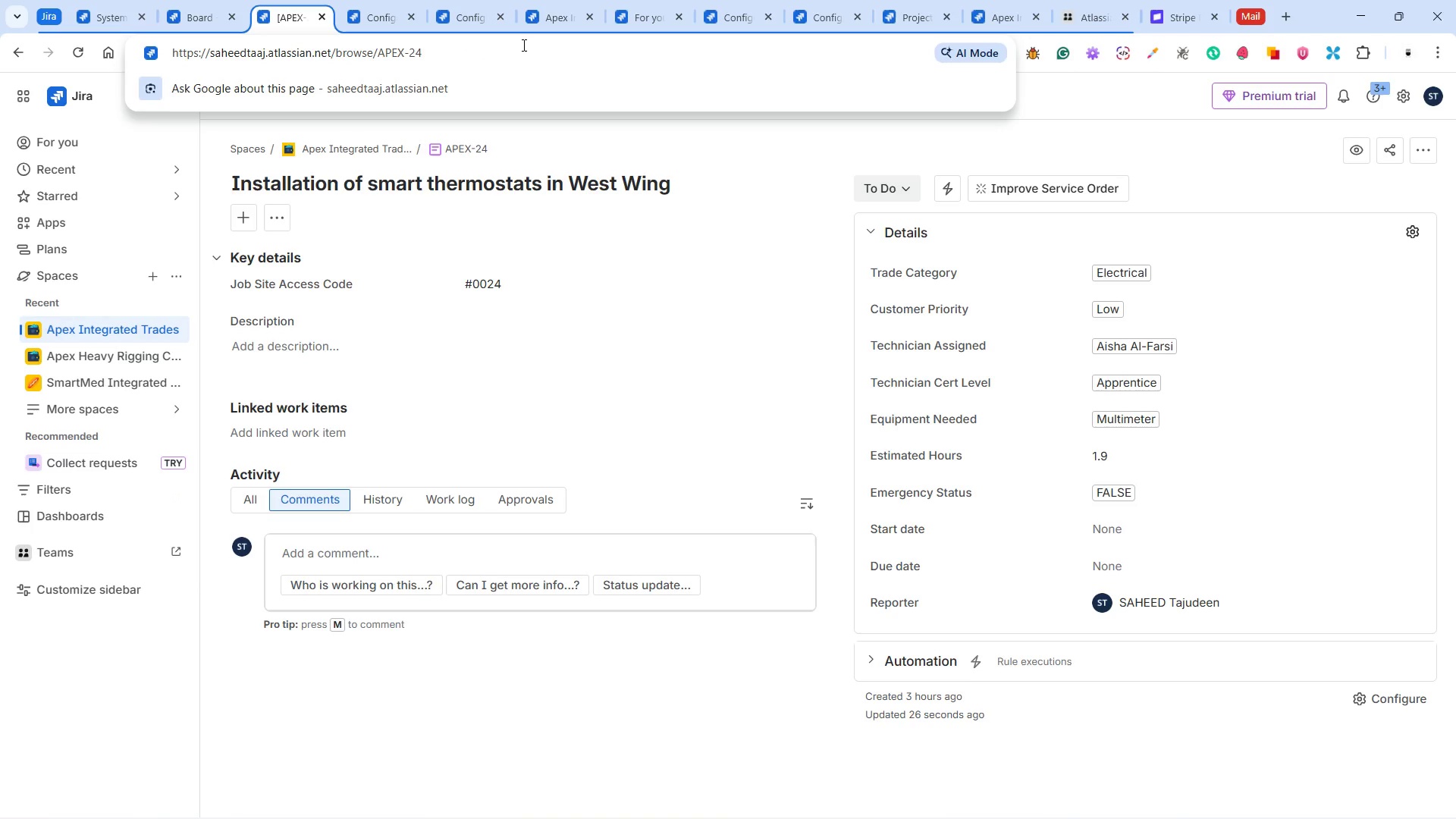 
key(Backspace)
 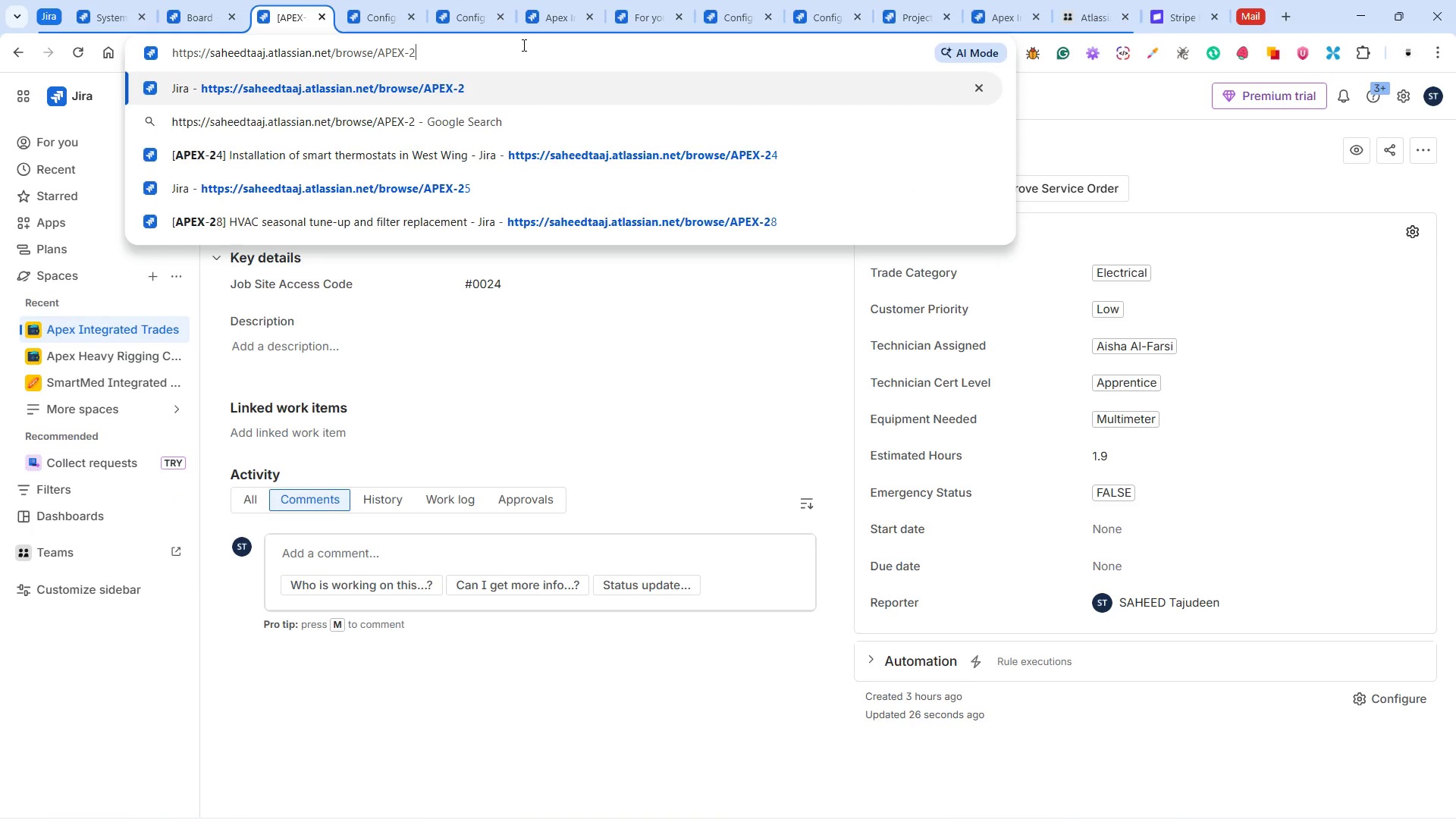 
key(3)
 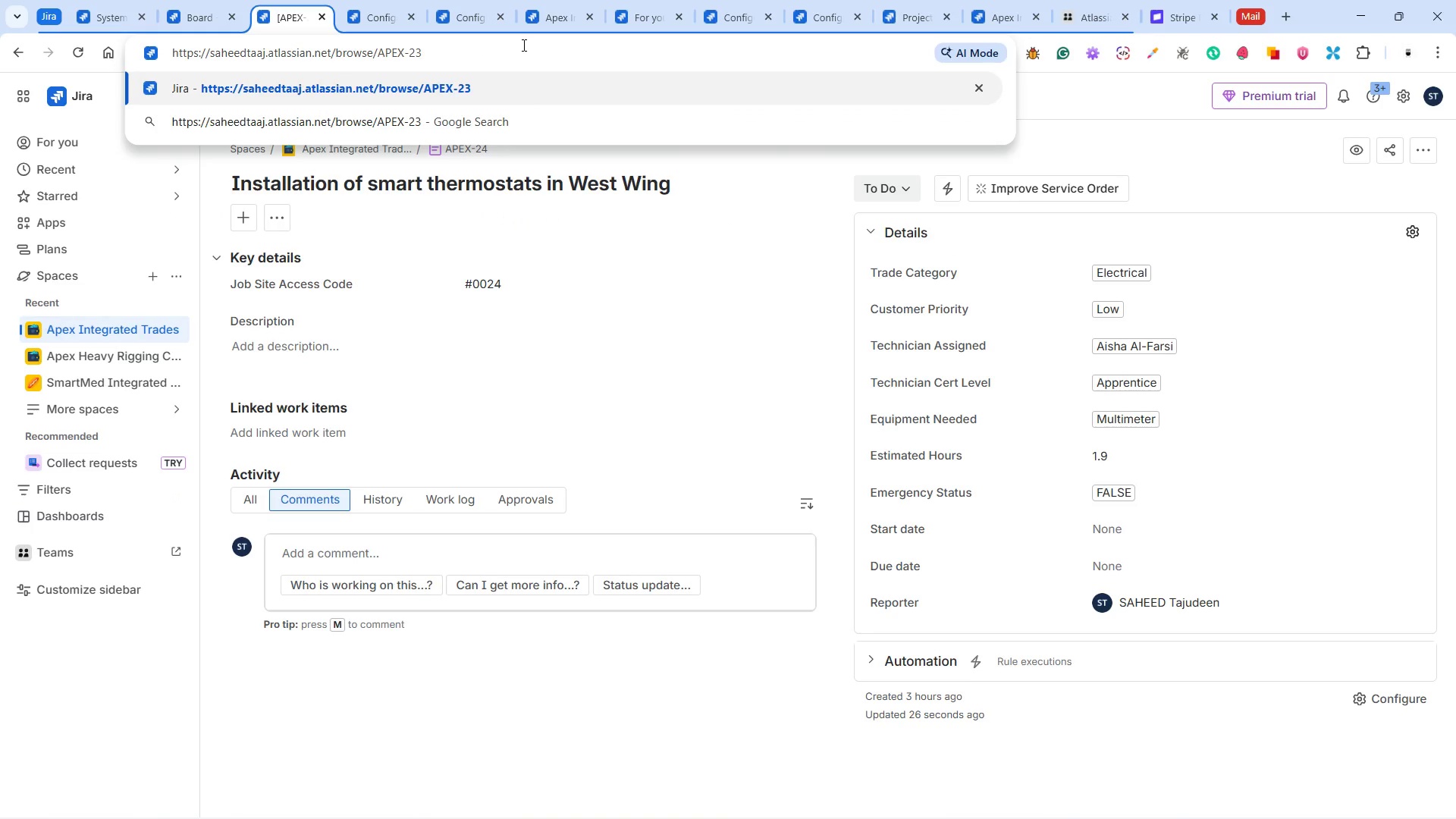 
key(Enter)
 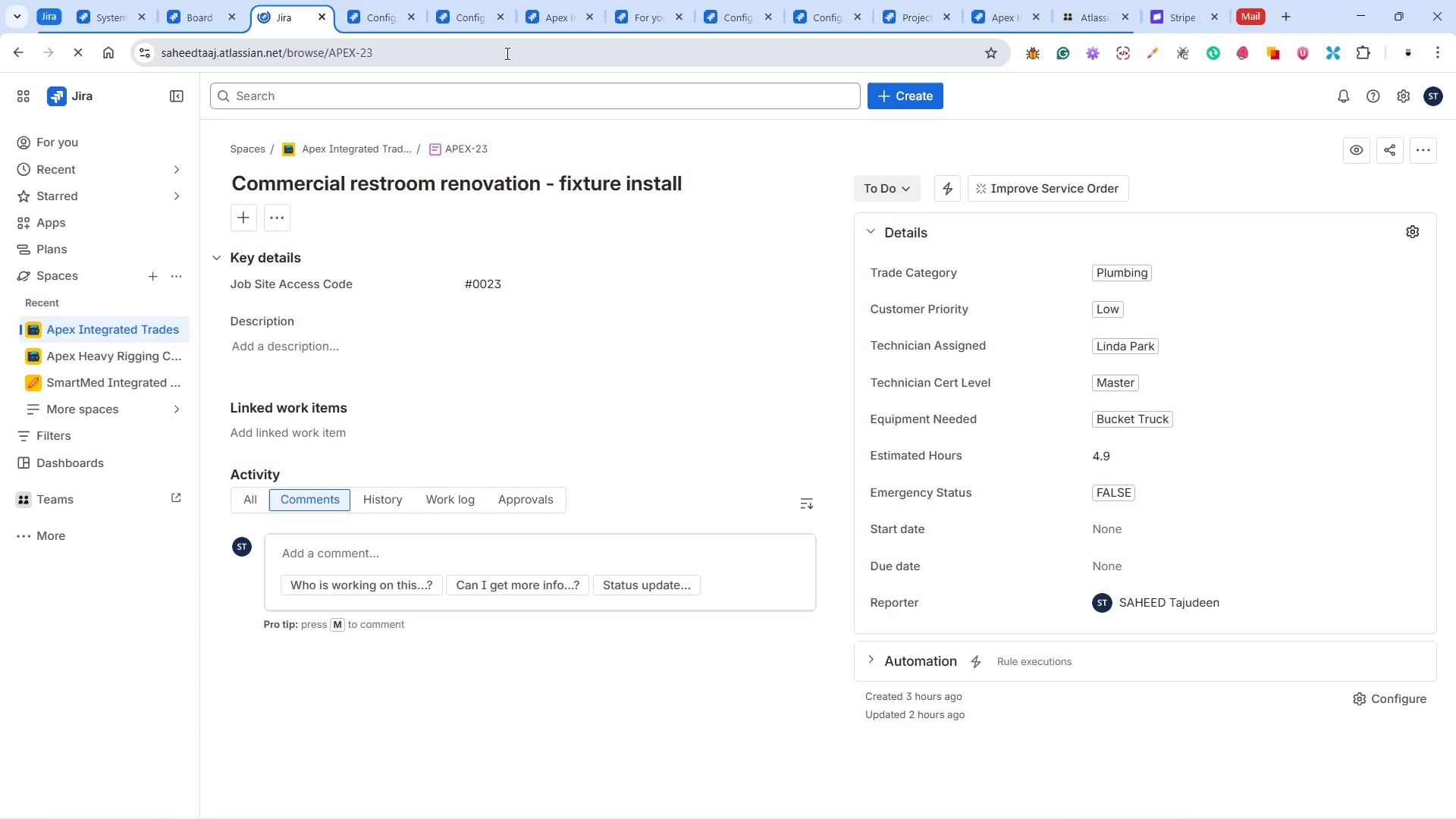 
wait(6.11)
 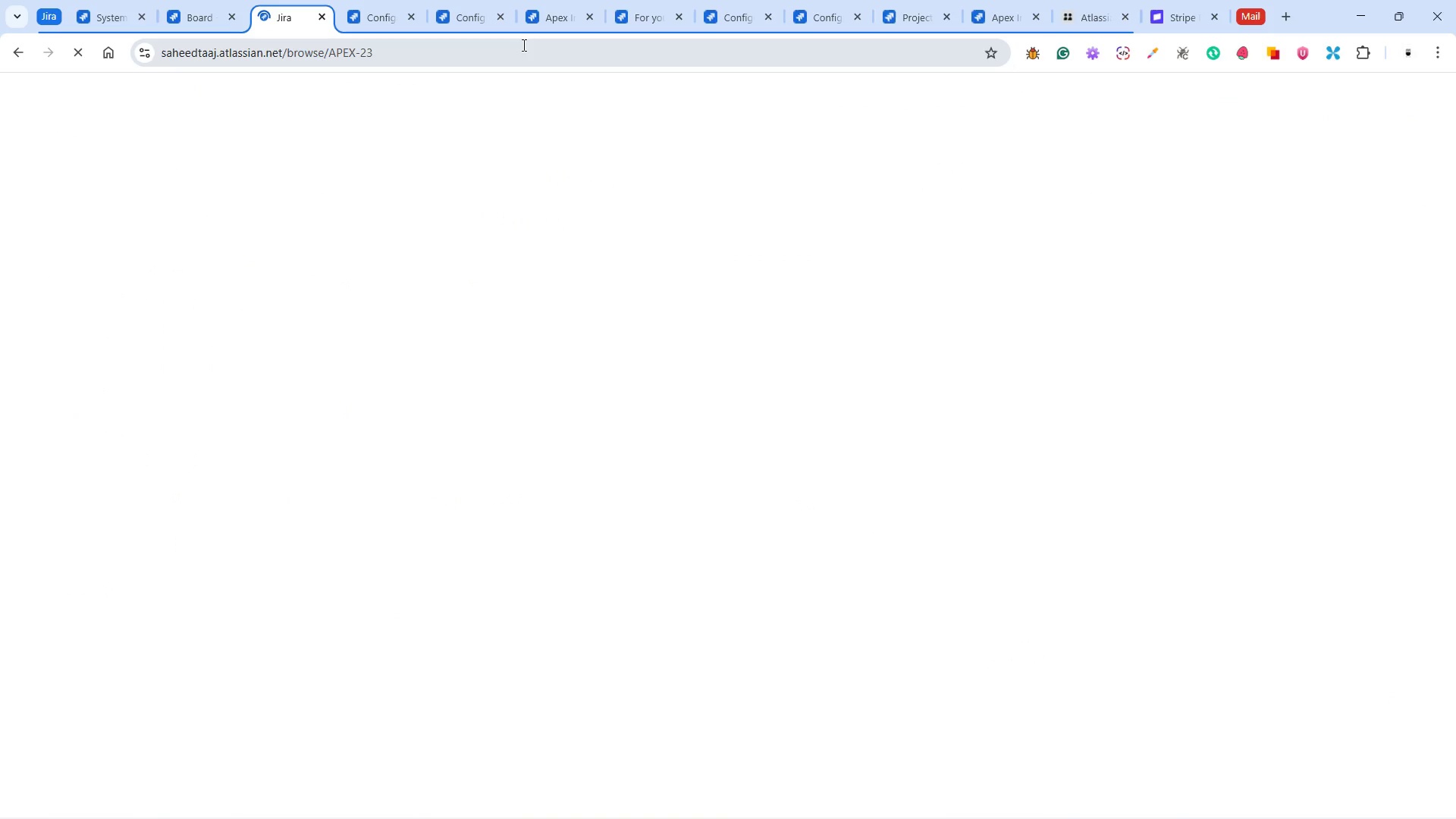 
left_click([488, 55])
 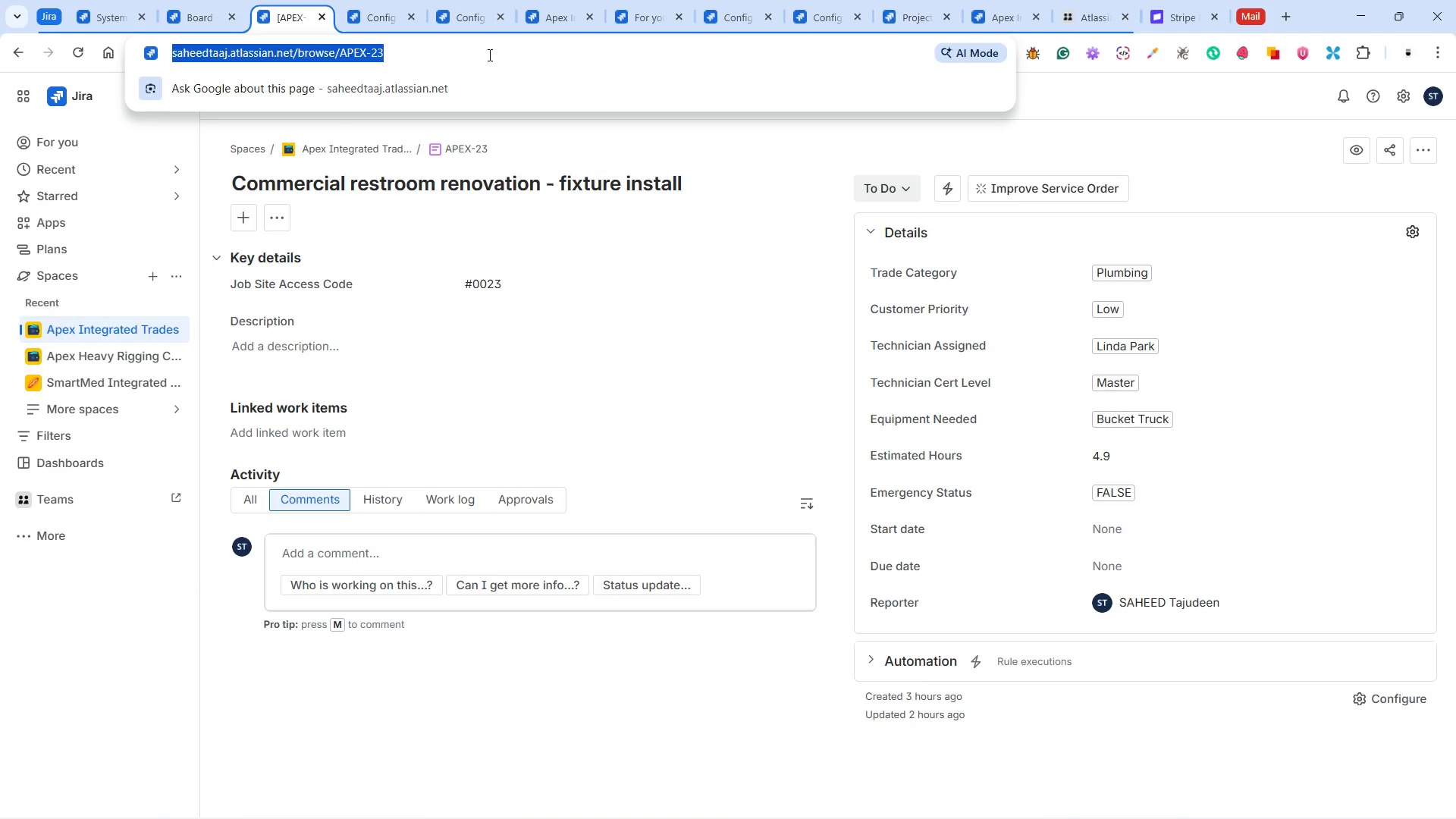 
left_click_drag(start_coordinate=[488, 55], to_coordinate=[436, 149])
 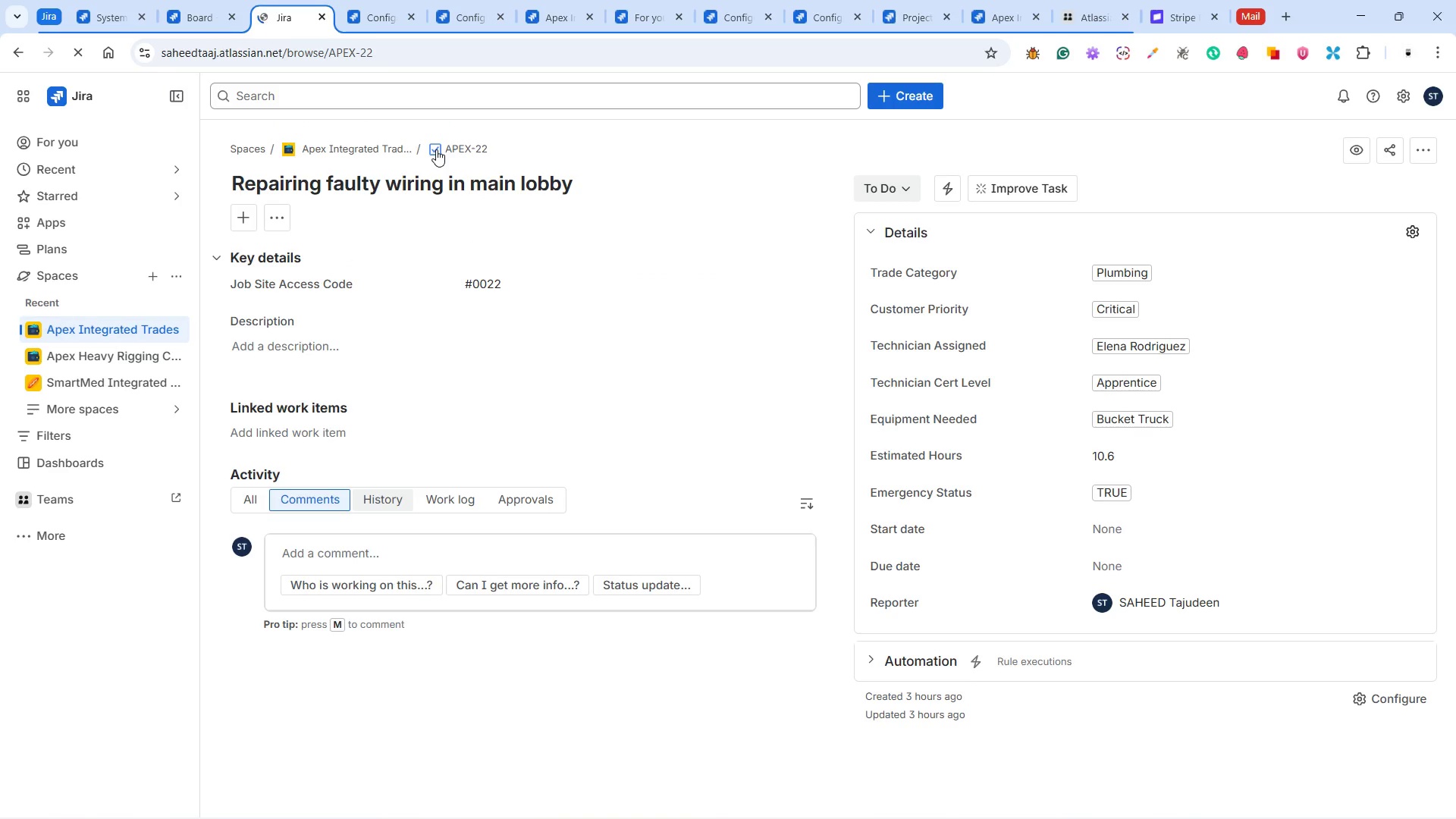 
key(Backspace)
 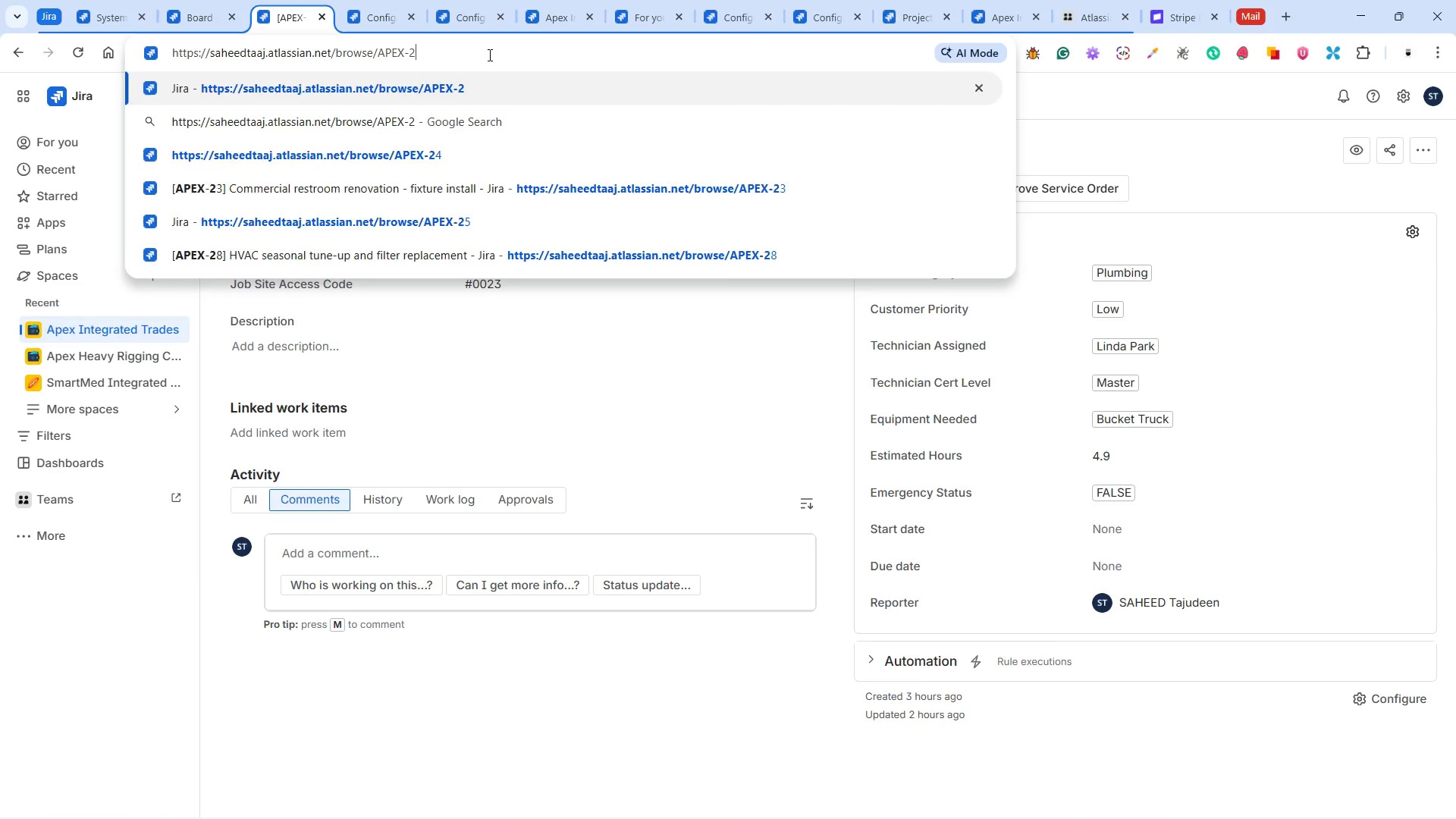 
key(2)
 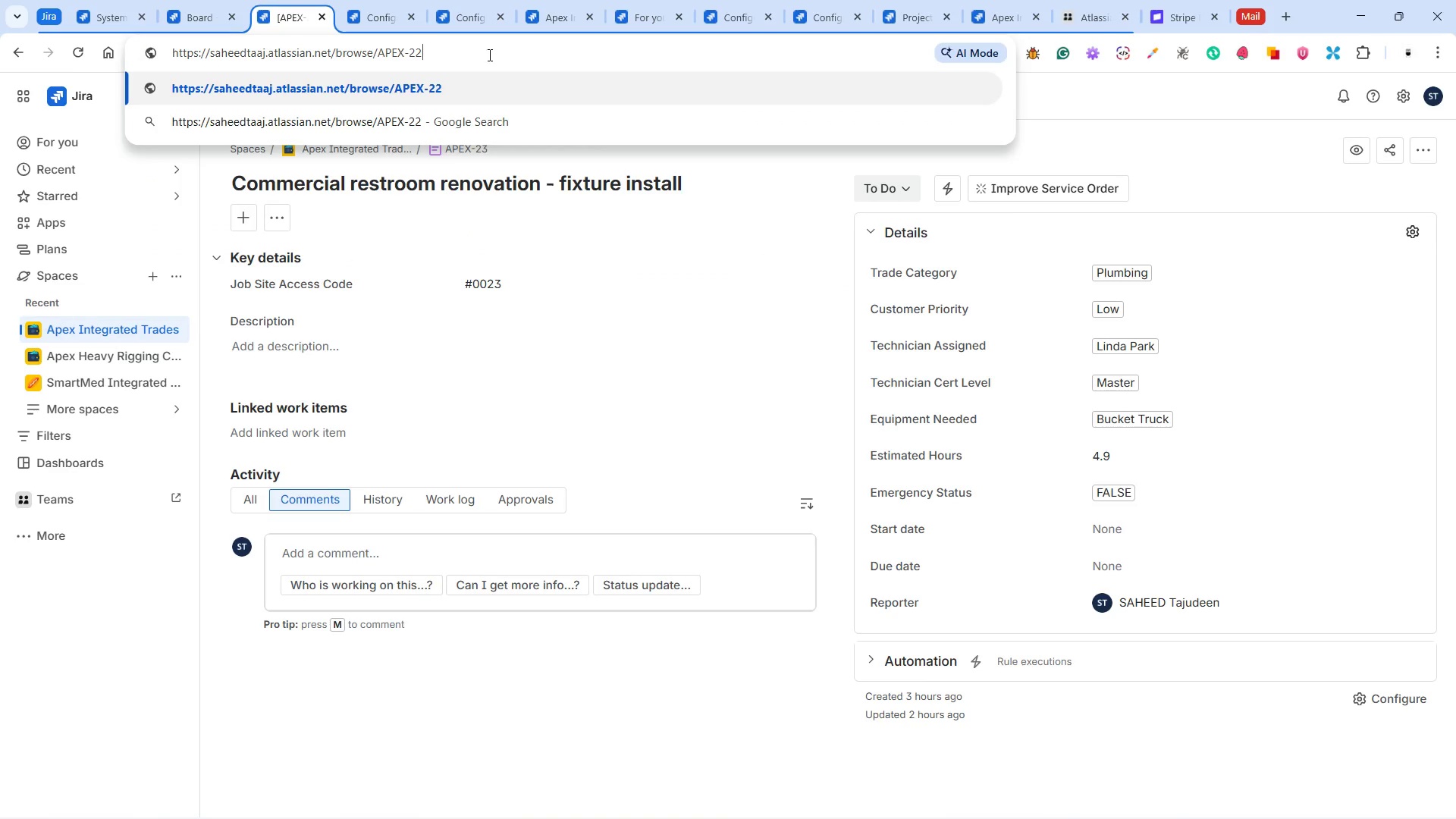 
key(Enter)
 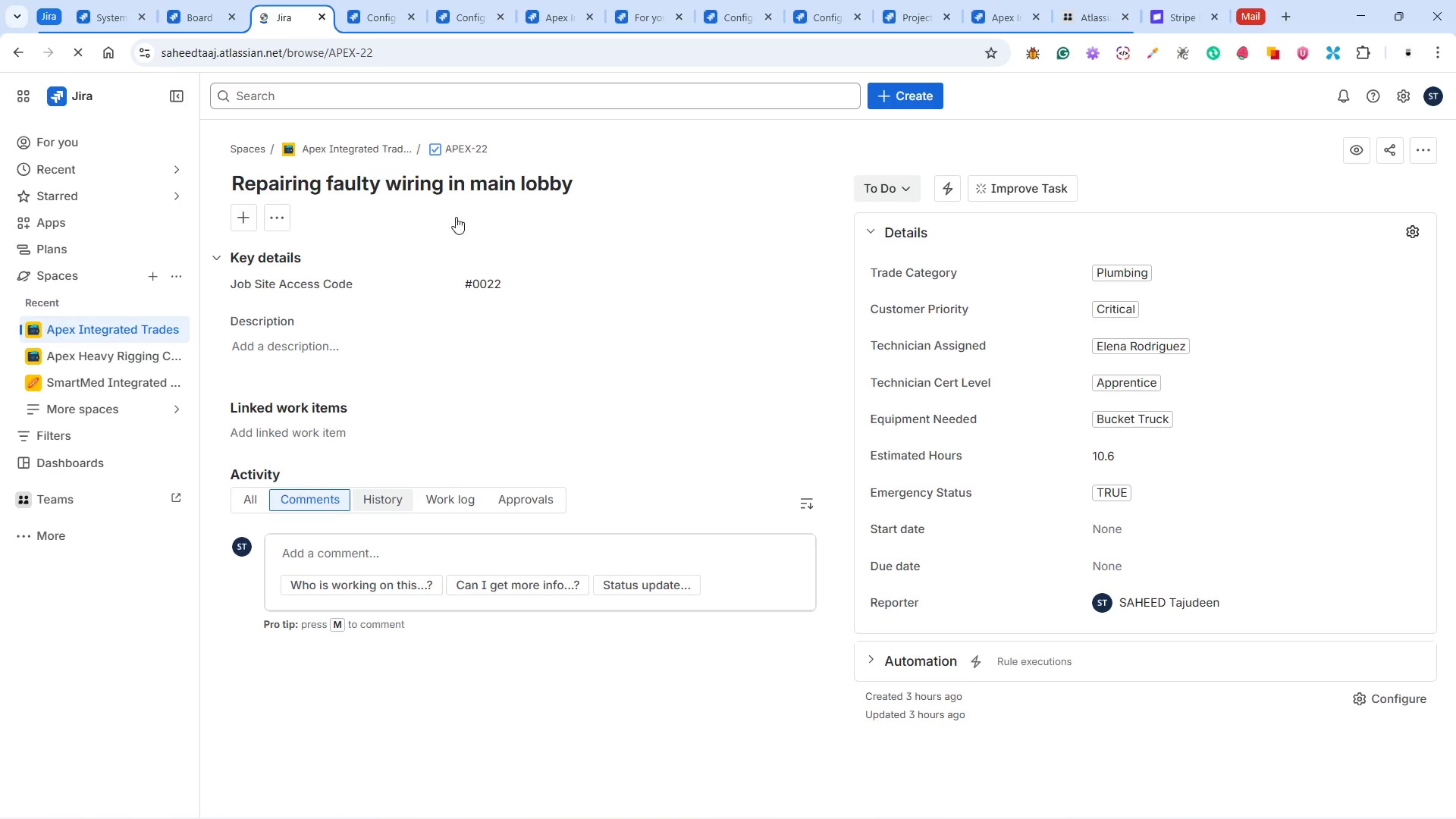 
left_click([436, 149])
 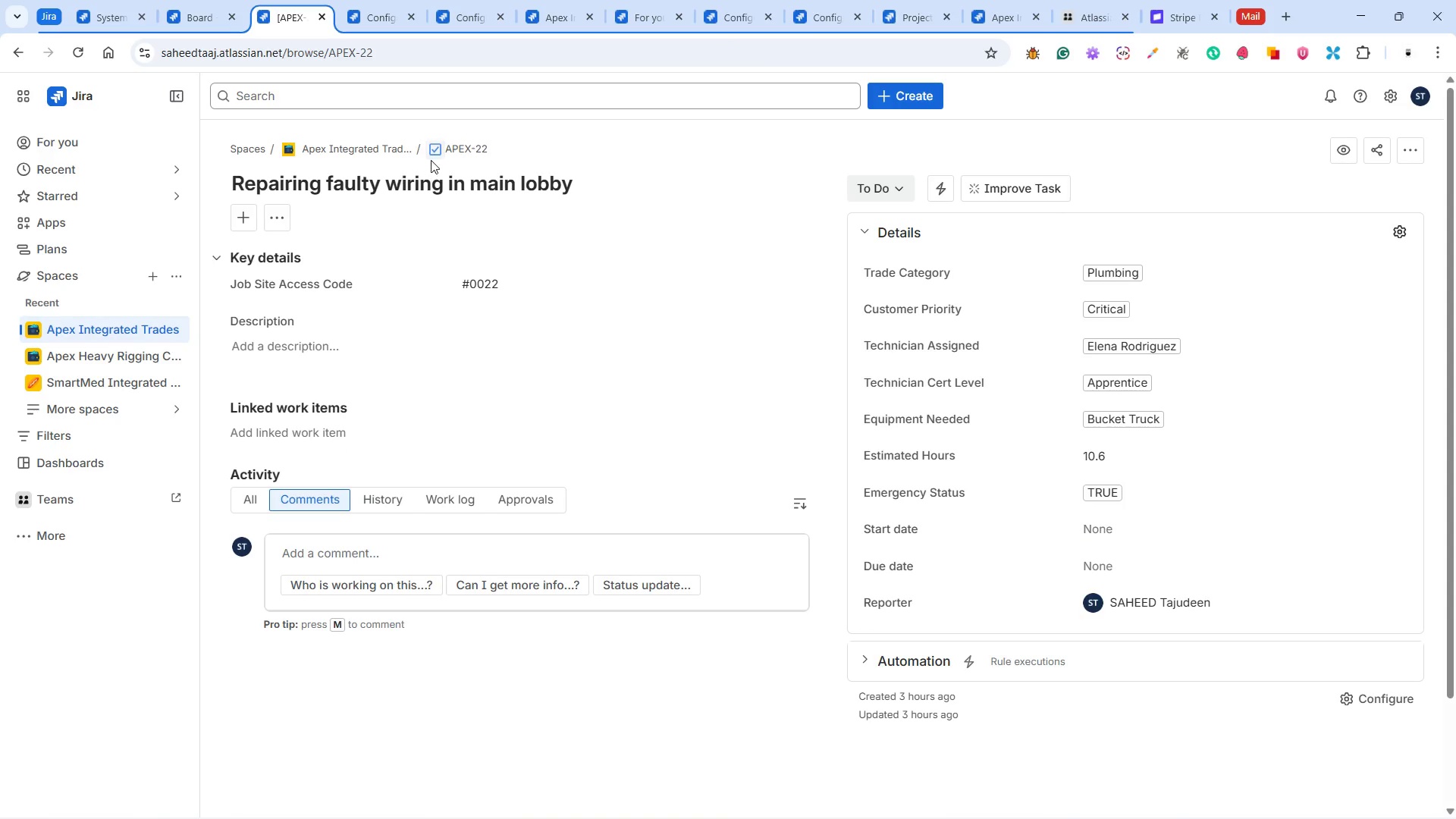 
left_click([437, 148])
 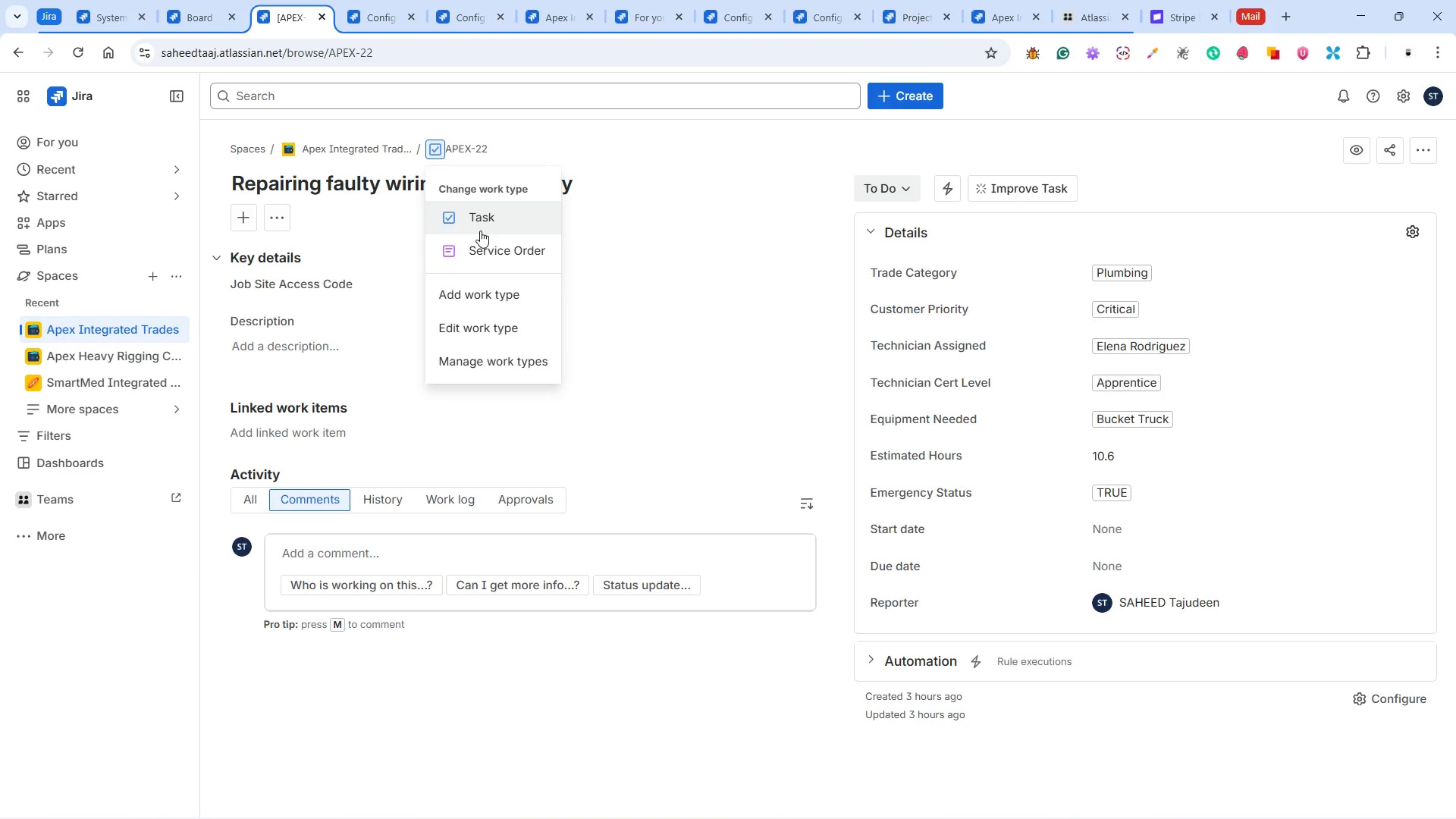 
left_click([490, 252])
 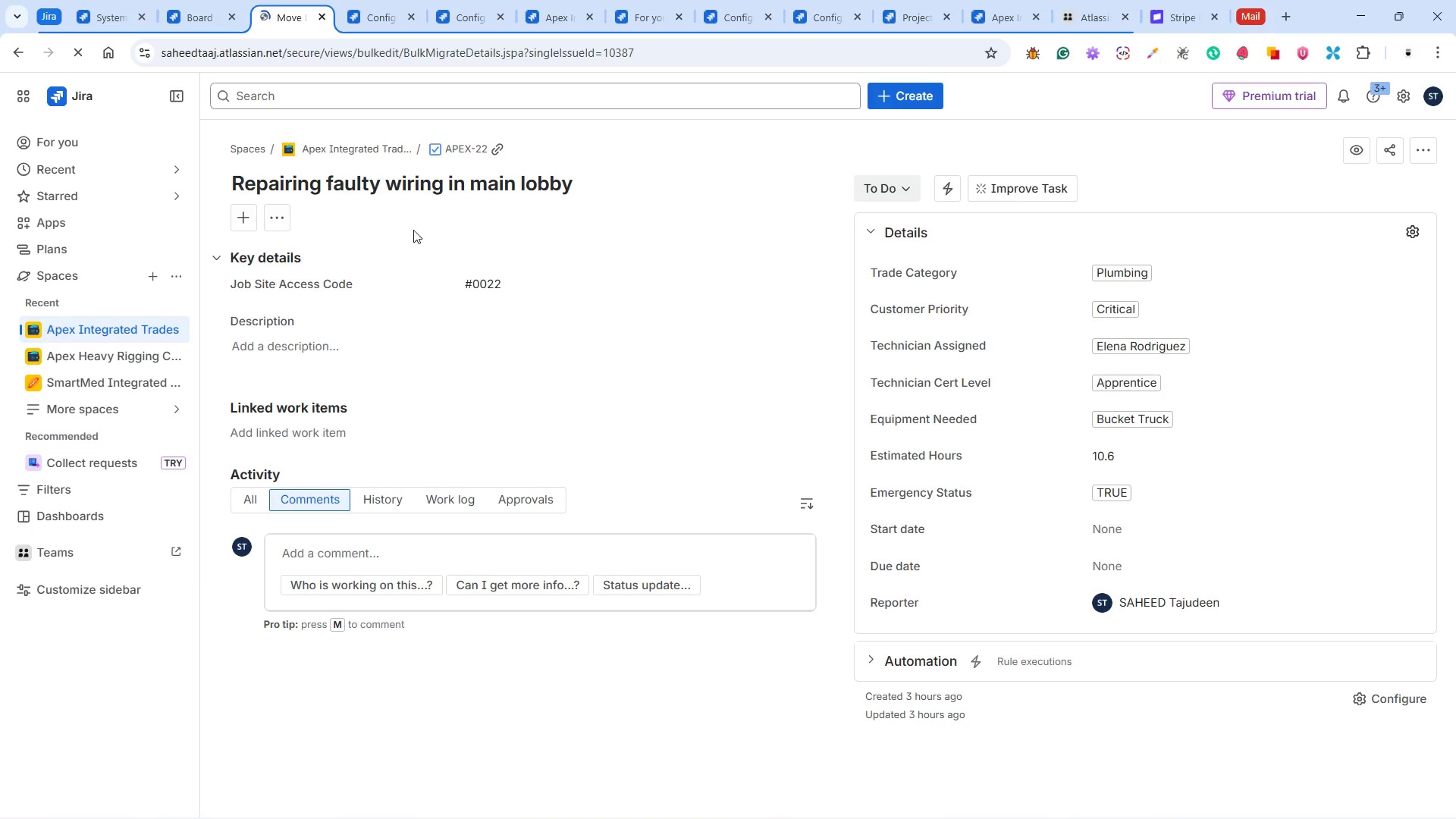 
wait(7.36)
 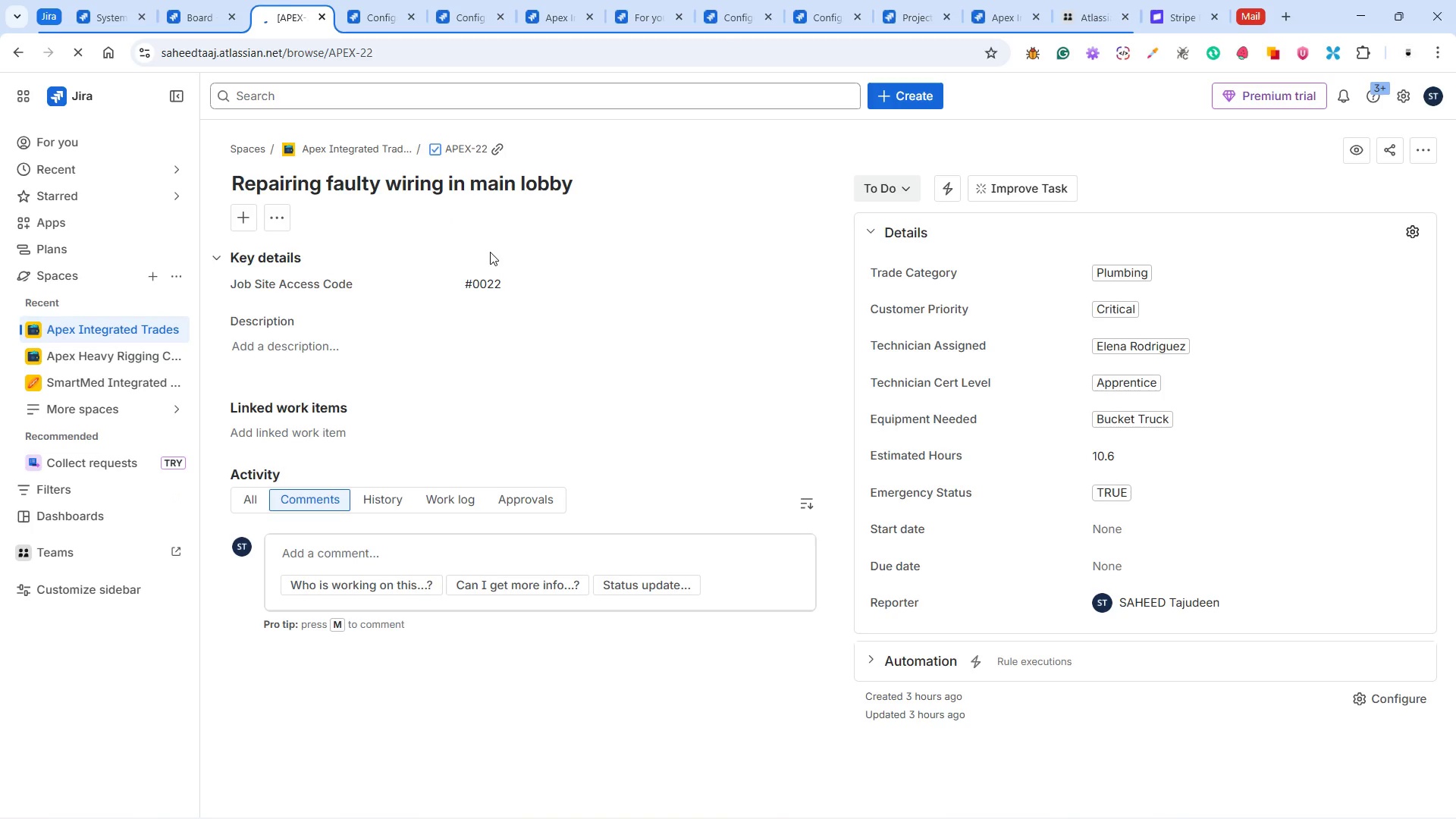 
left_click([682, 397])
 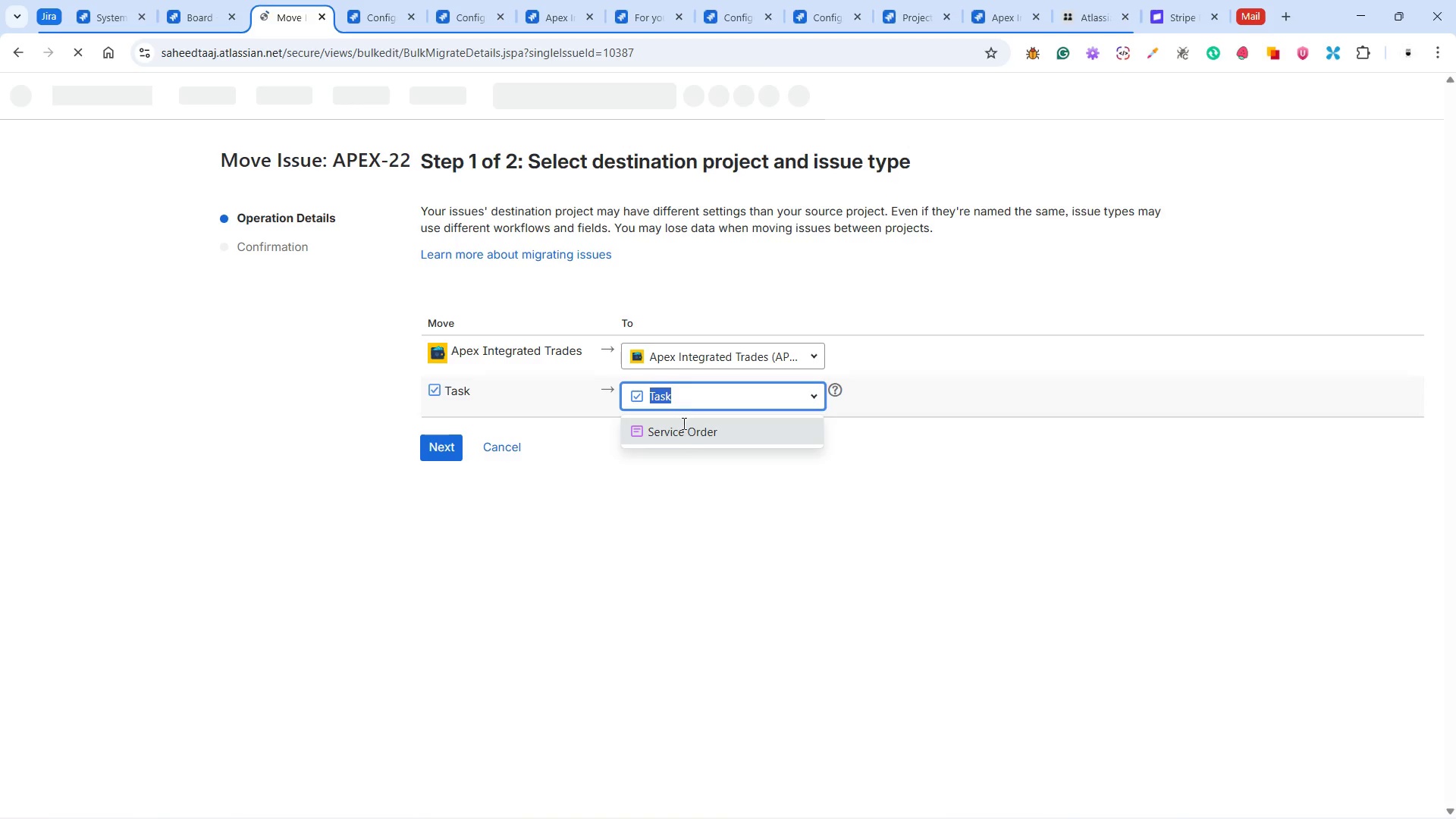 
left_click([682, 432])
 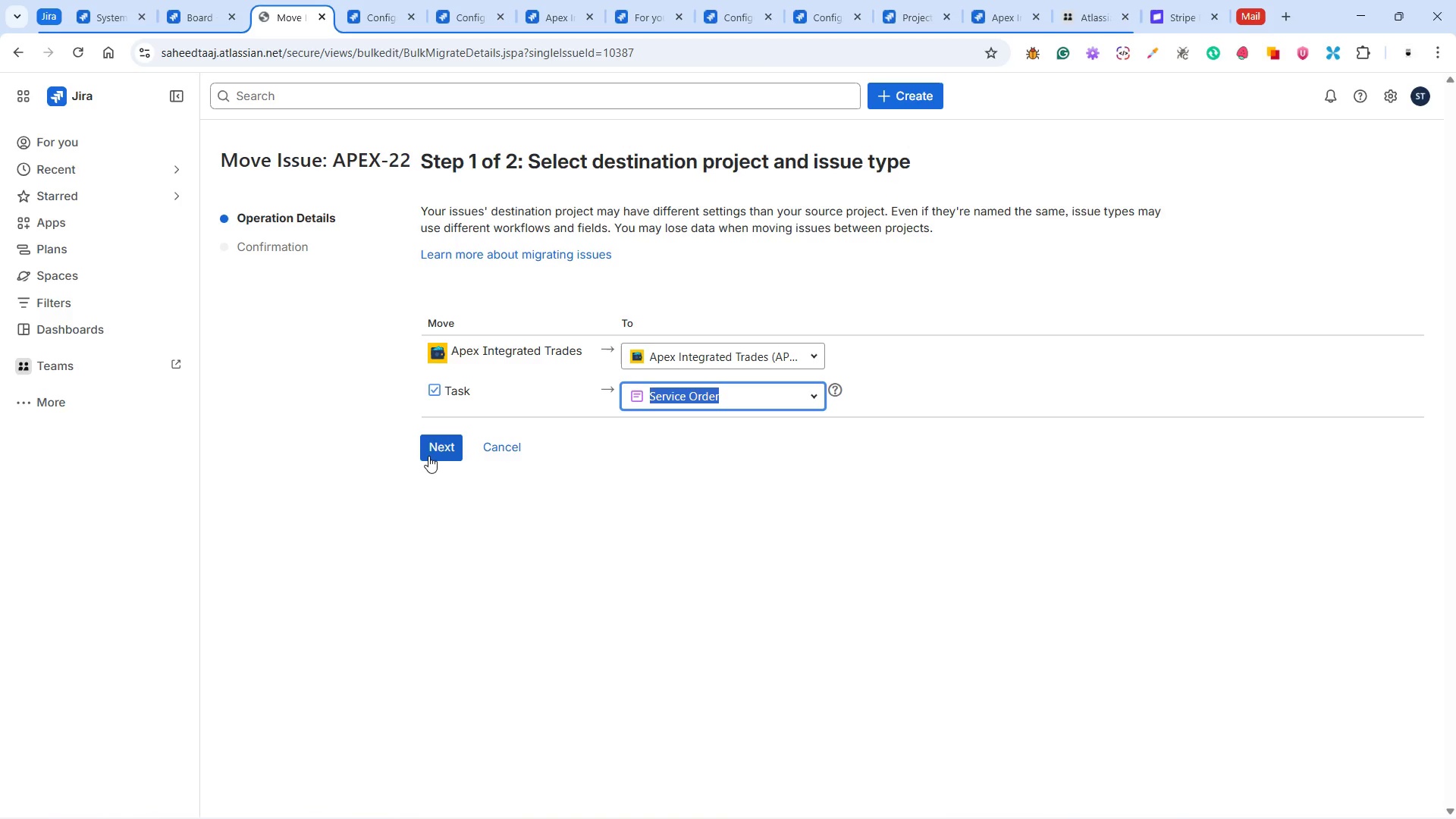 
left_click([442, 444])
 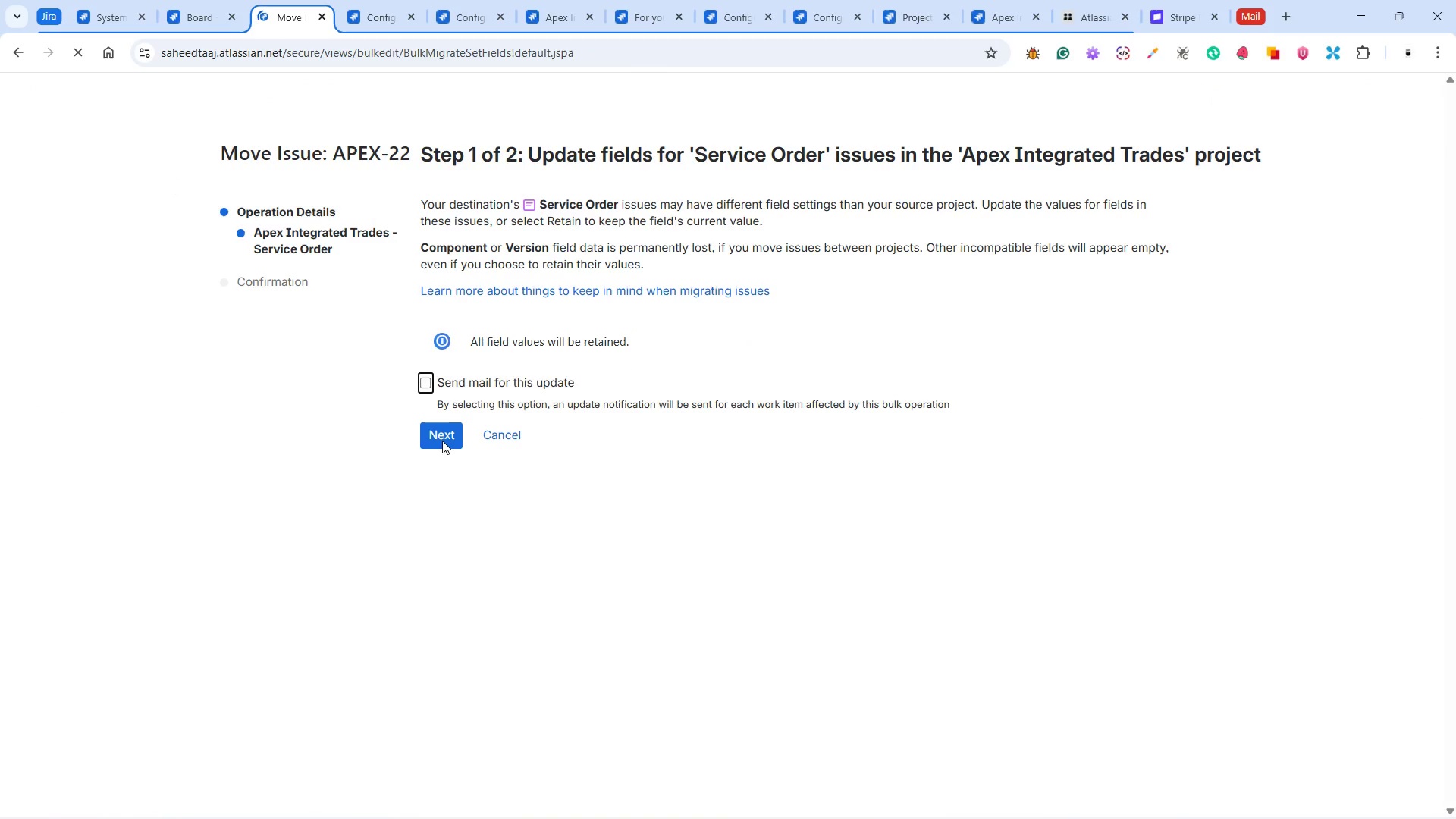 
left_click([441, 447])
 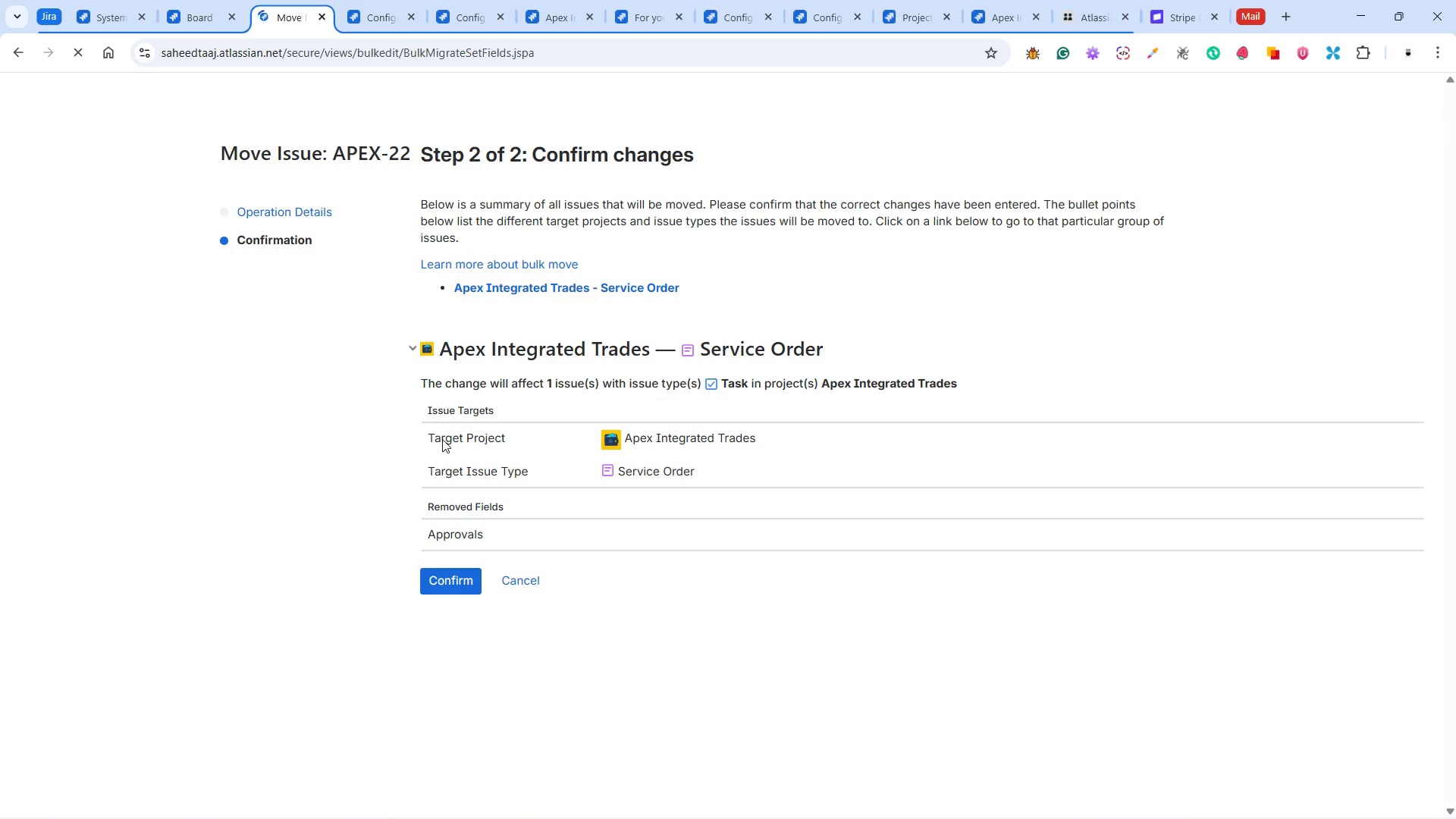 
left_click([475, 581])
 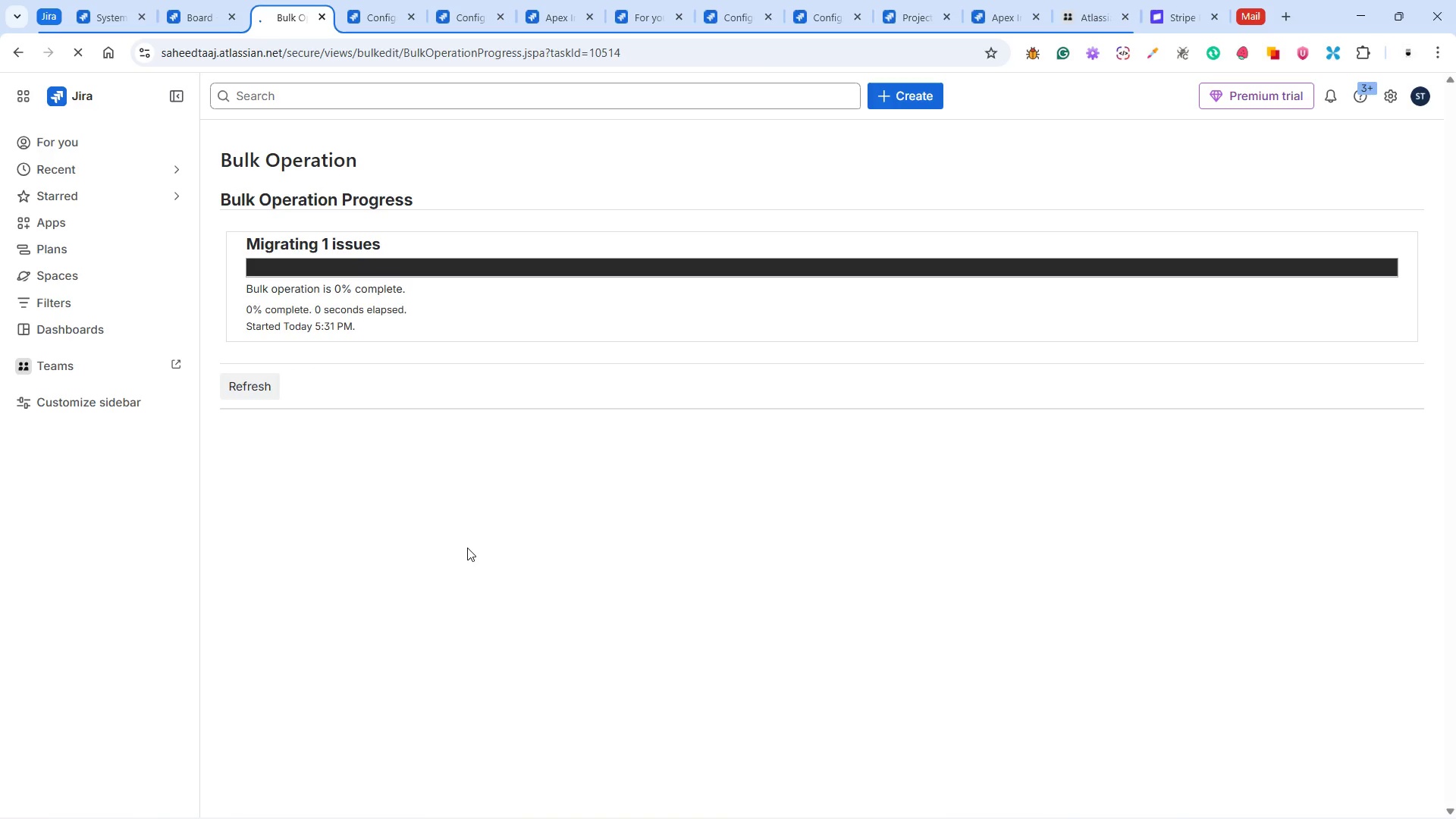 
wait(15.86)
 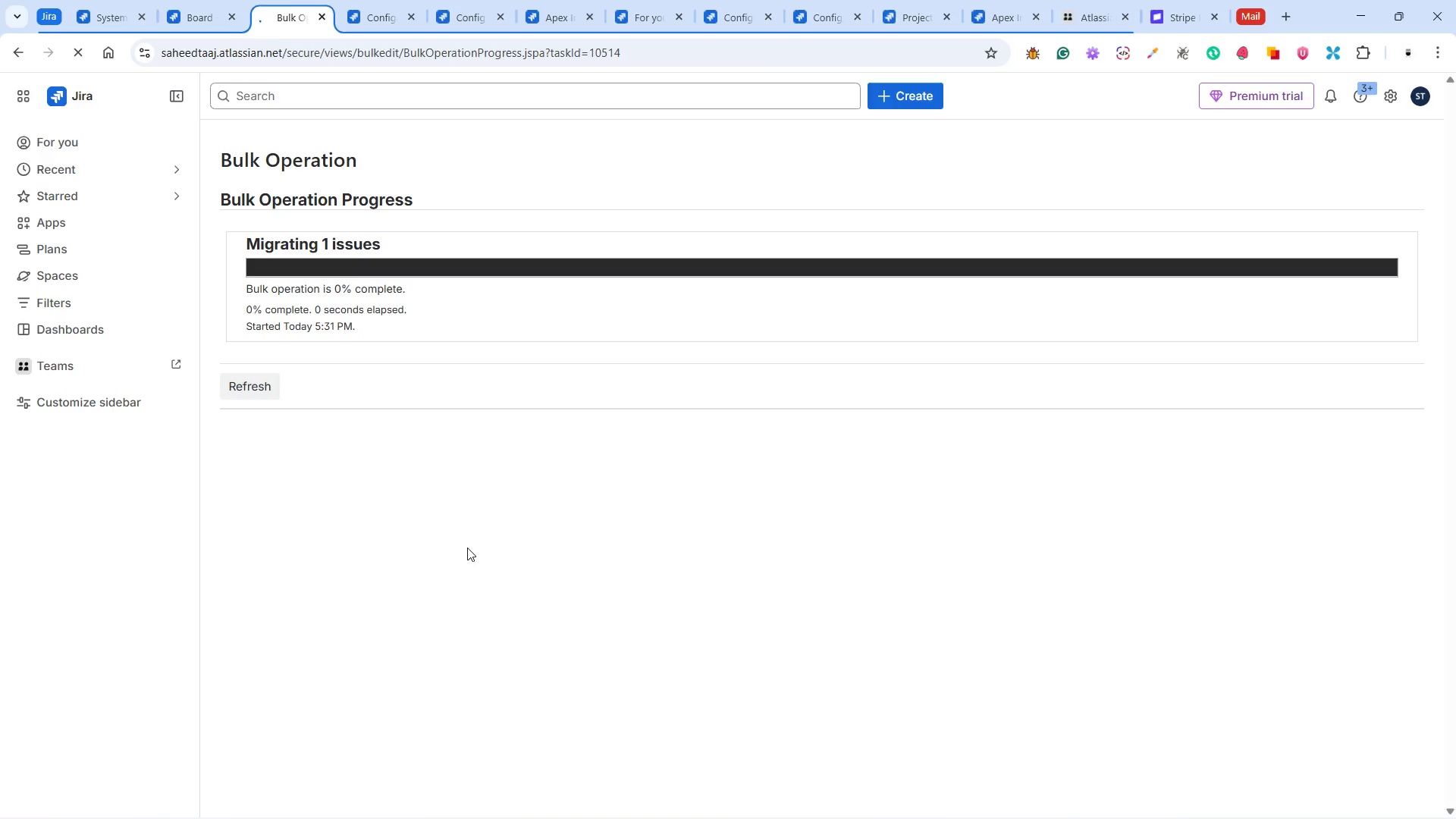 
left_click([283, 406])
 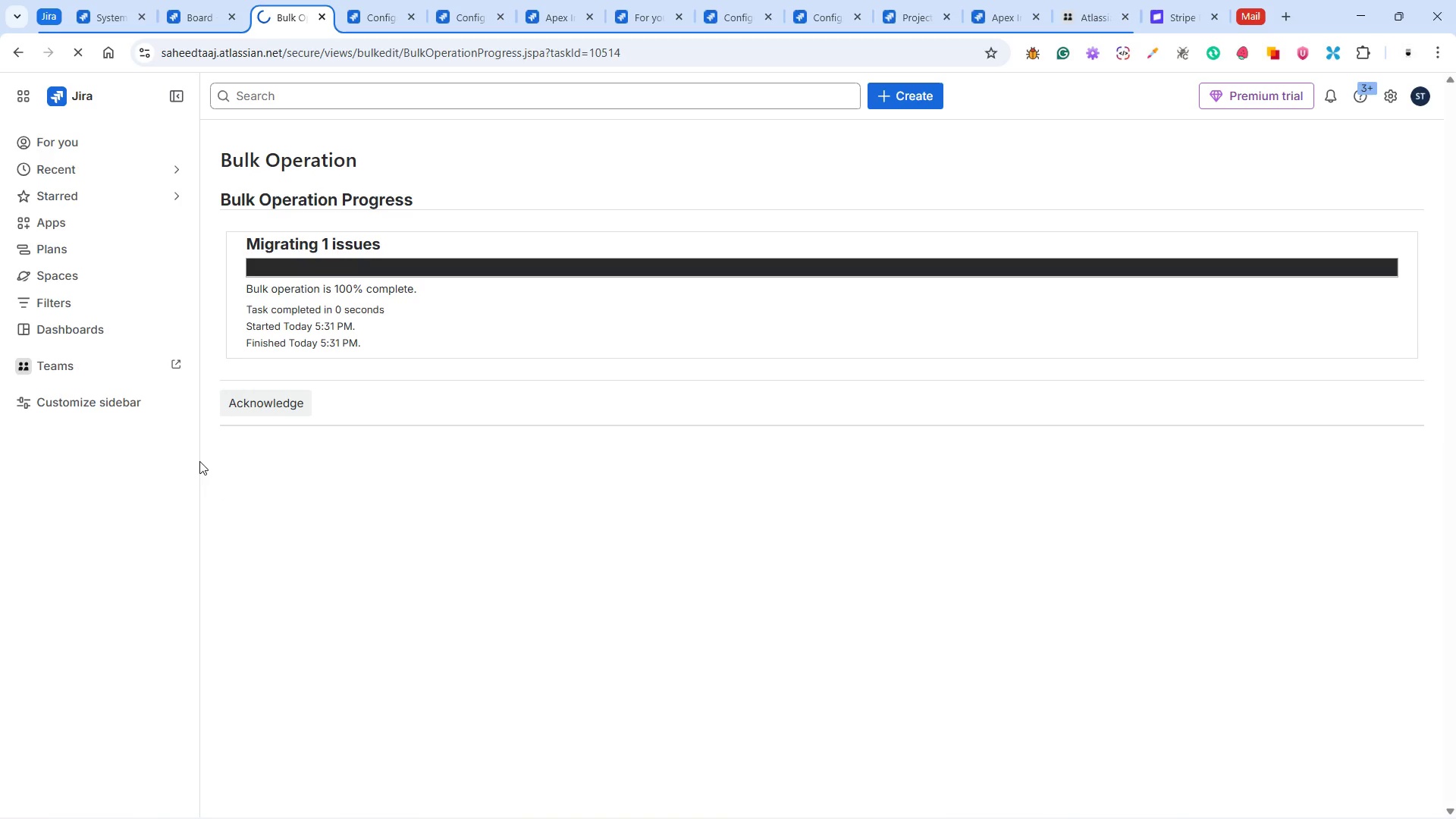 
mouse_move([213, 416])
 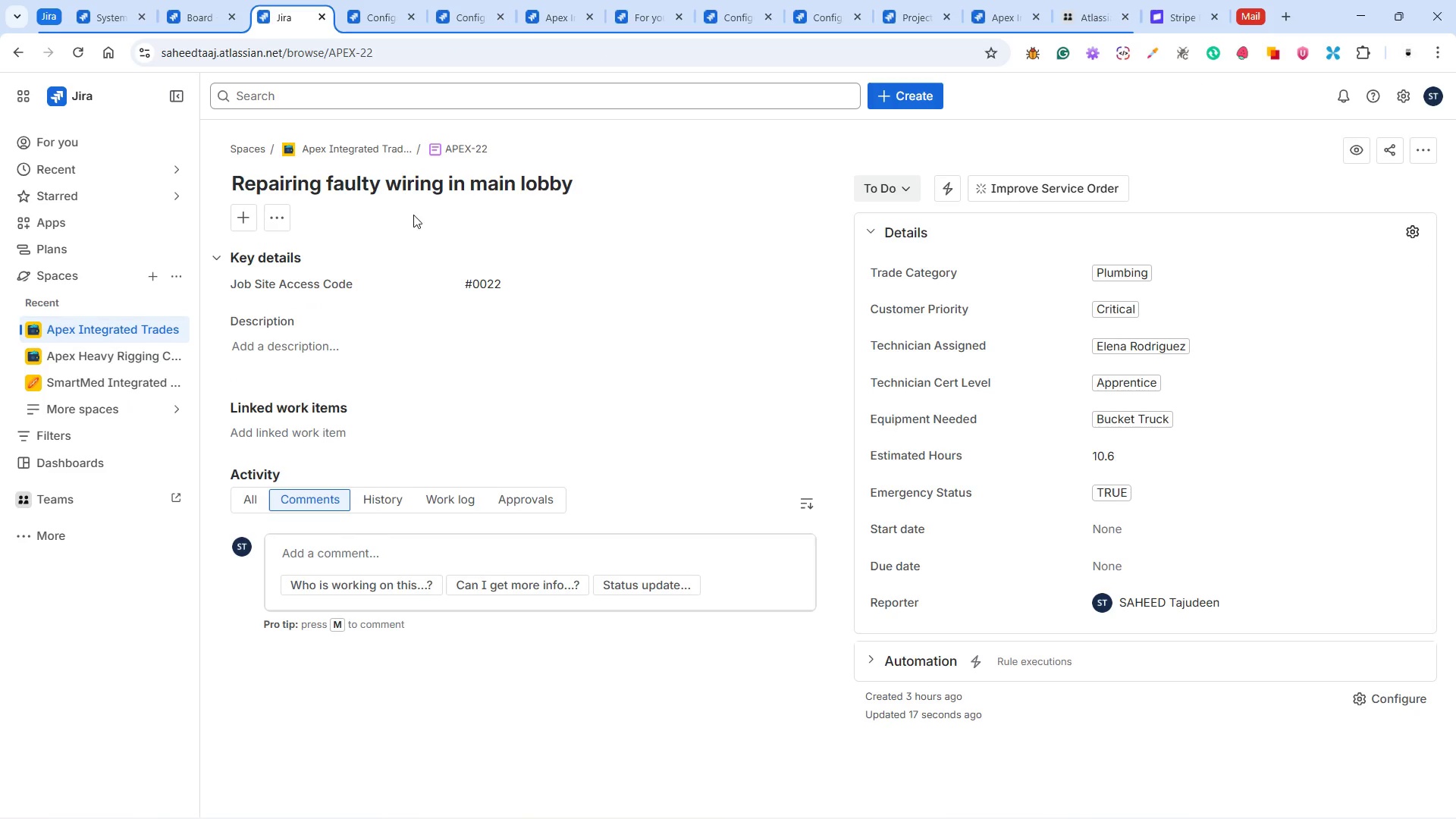 
left_click([437, 40])
 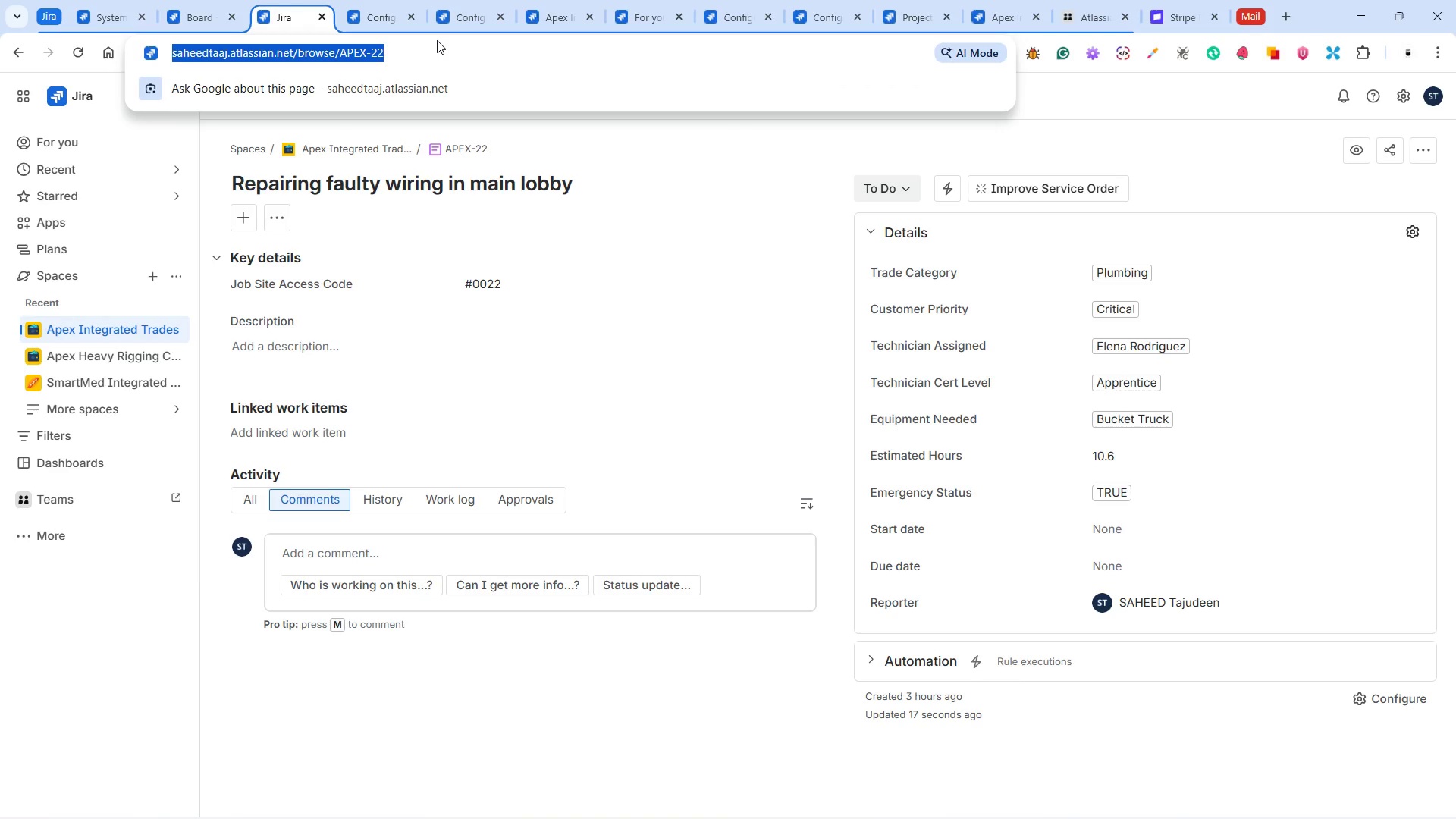 
left_click([435, 42])
 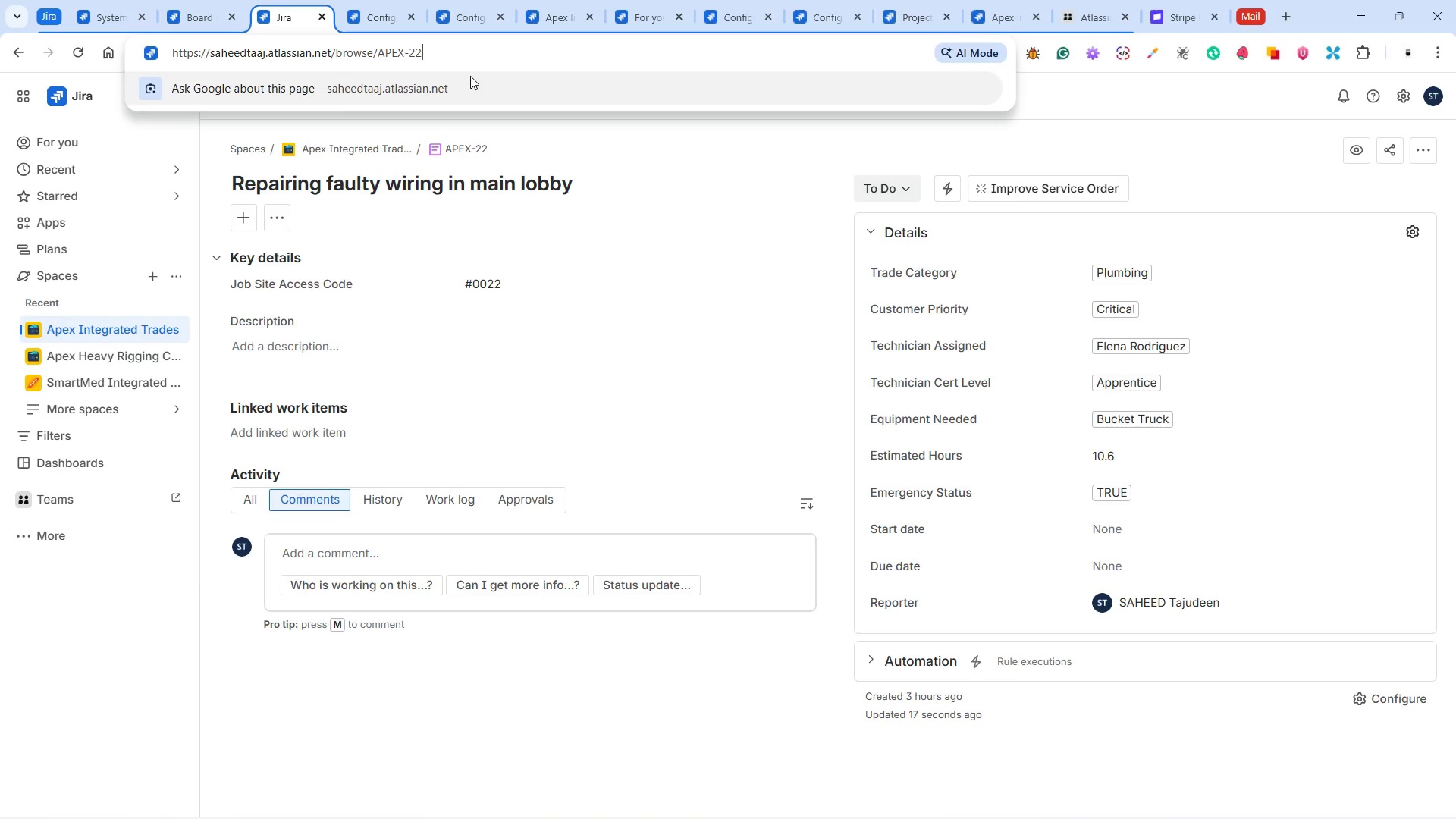 
key(Backspace)
 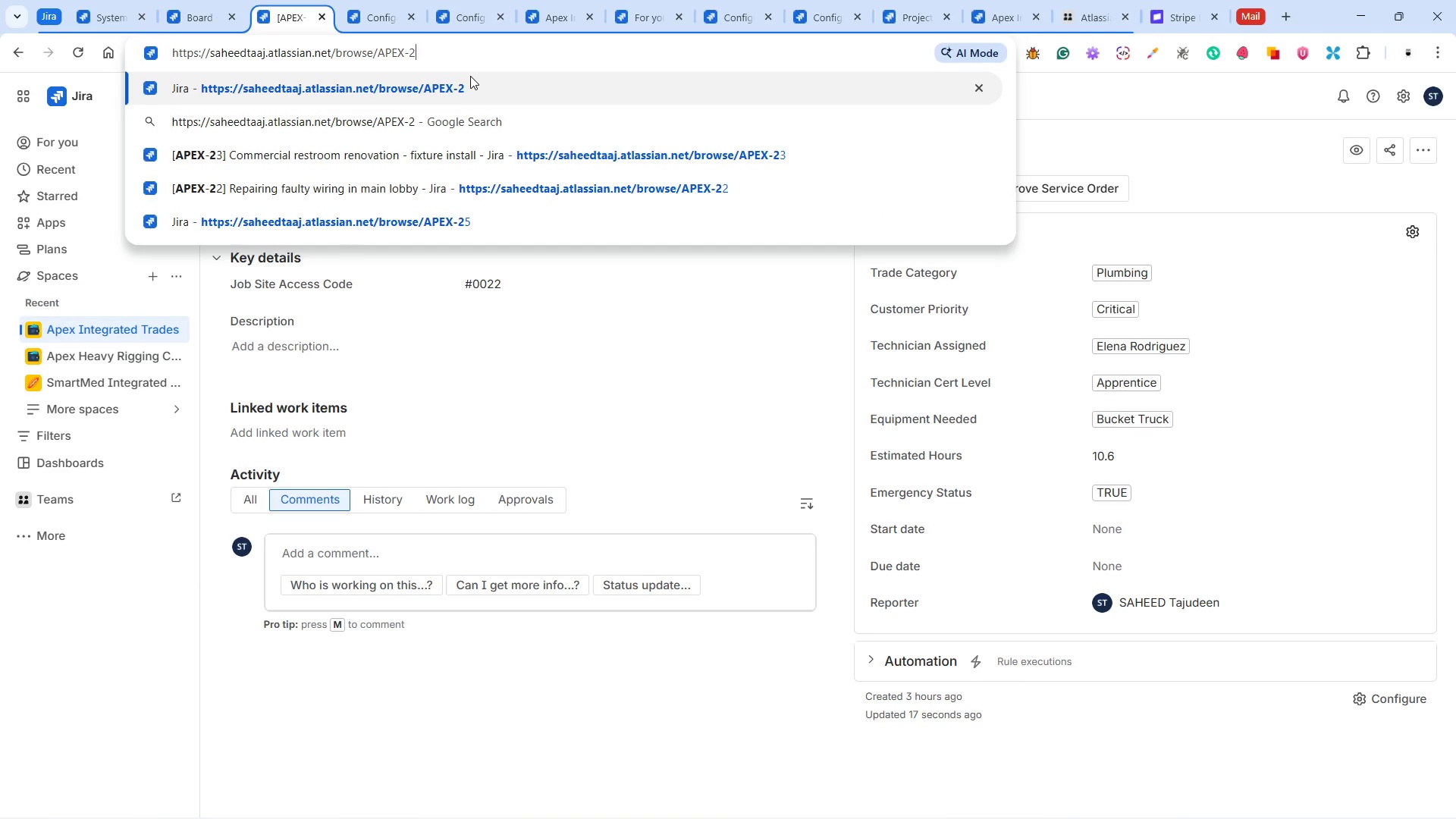 
key(1)
 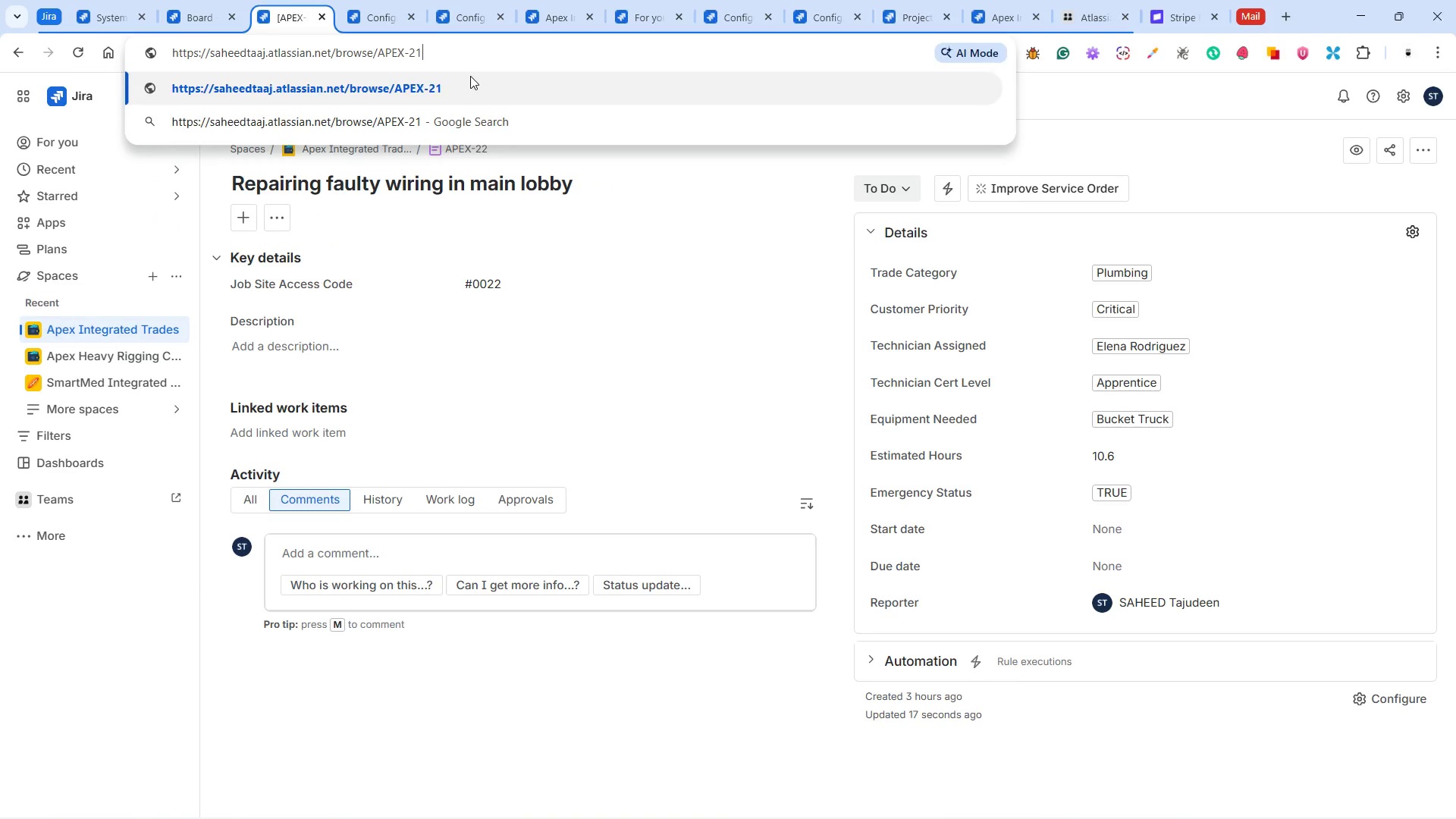 
key(Enter)
 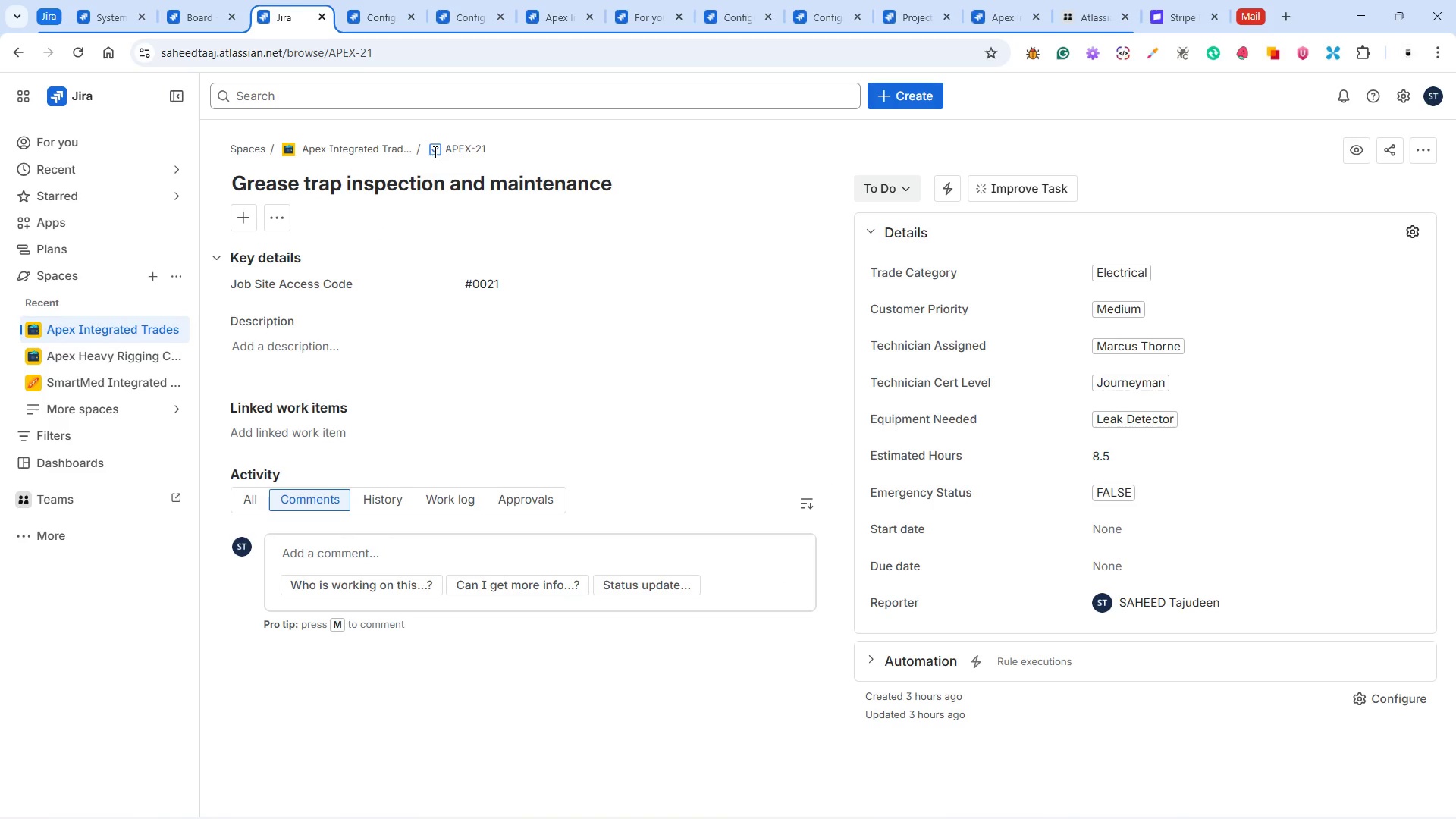 
wait(5.75)
 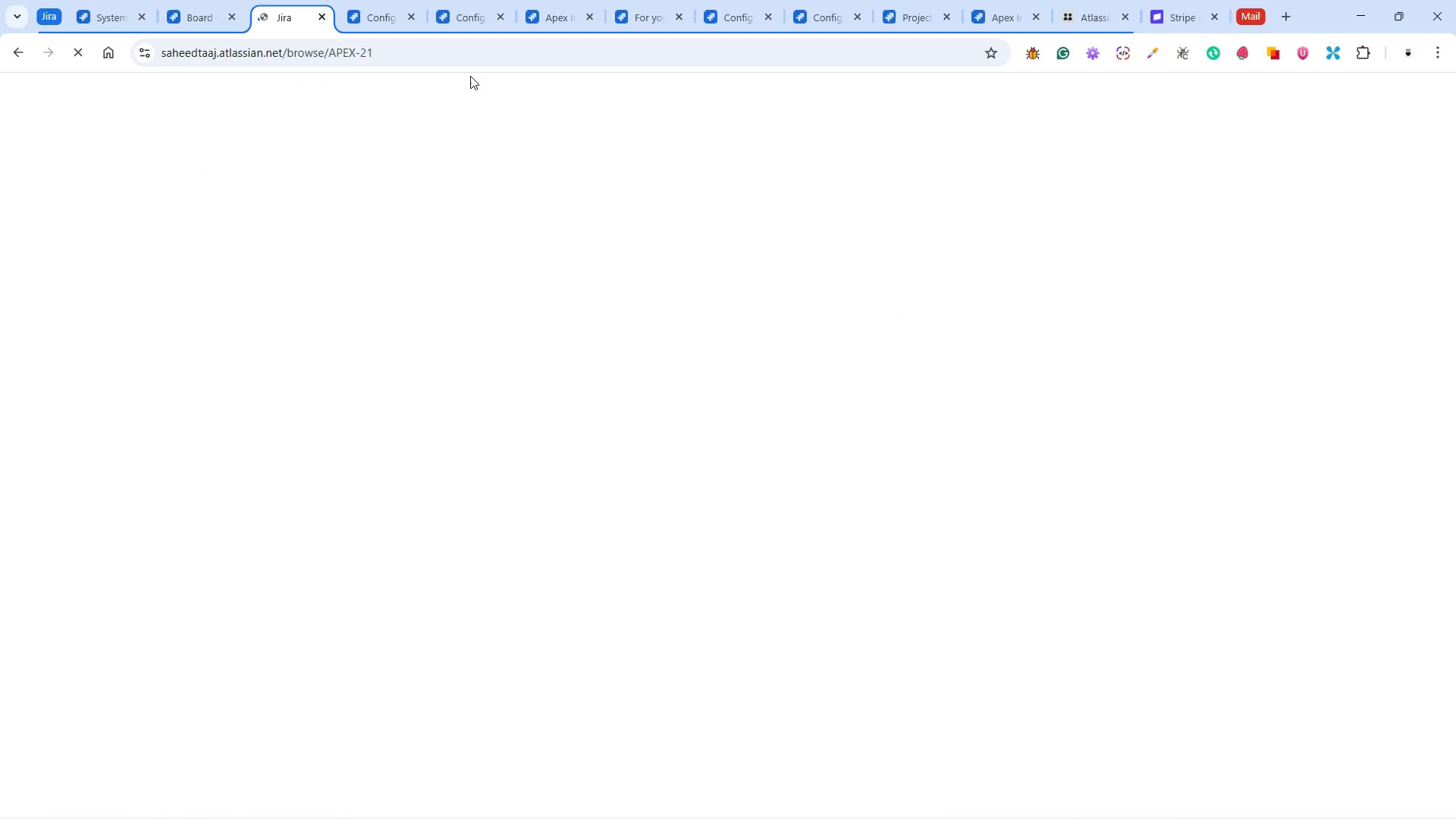 
left_click([435, 146])
 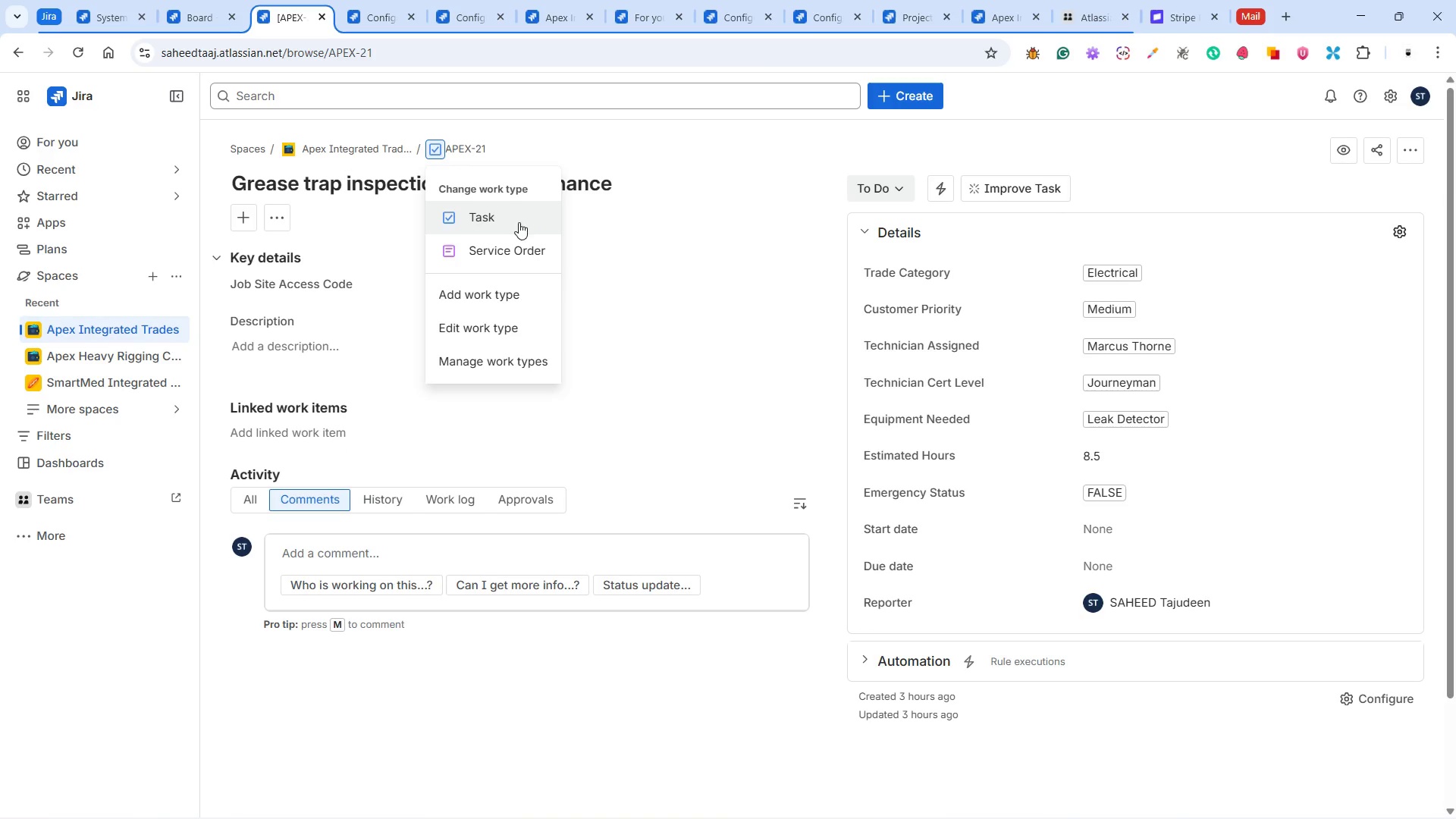 
left_click([500, 250])
 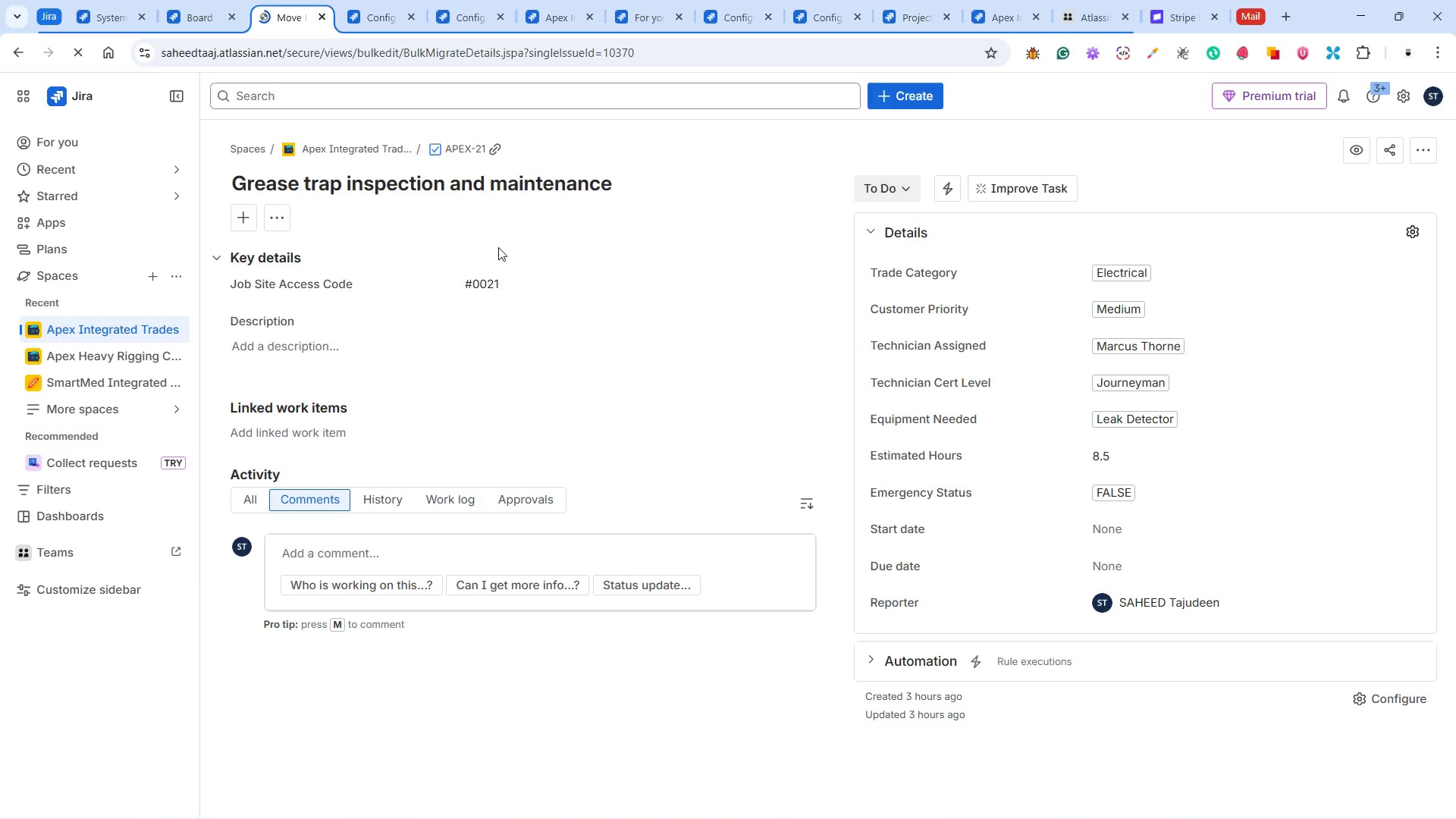 
wait(7.41)
 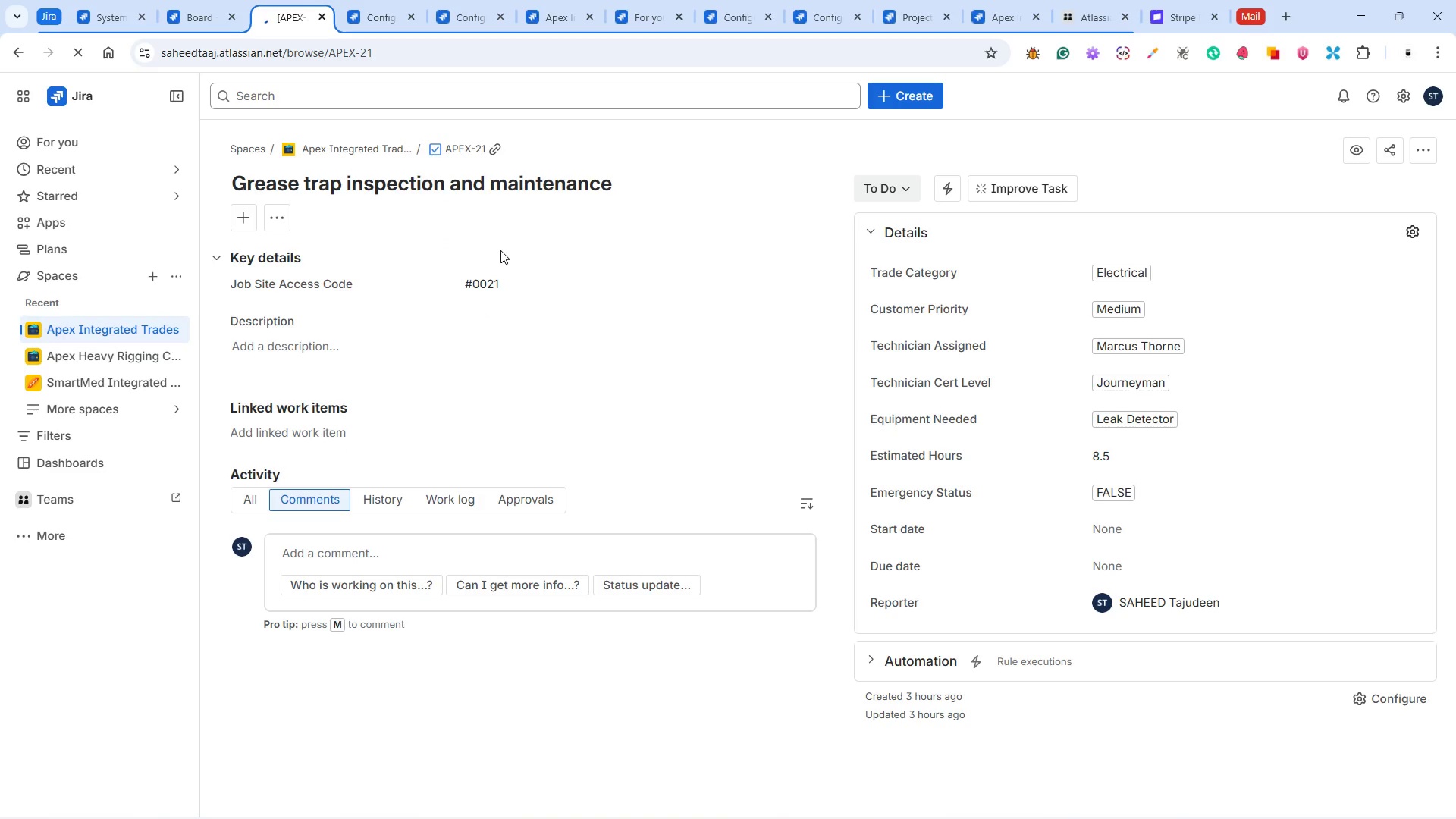 
left_click([730, 396])
 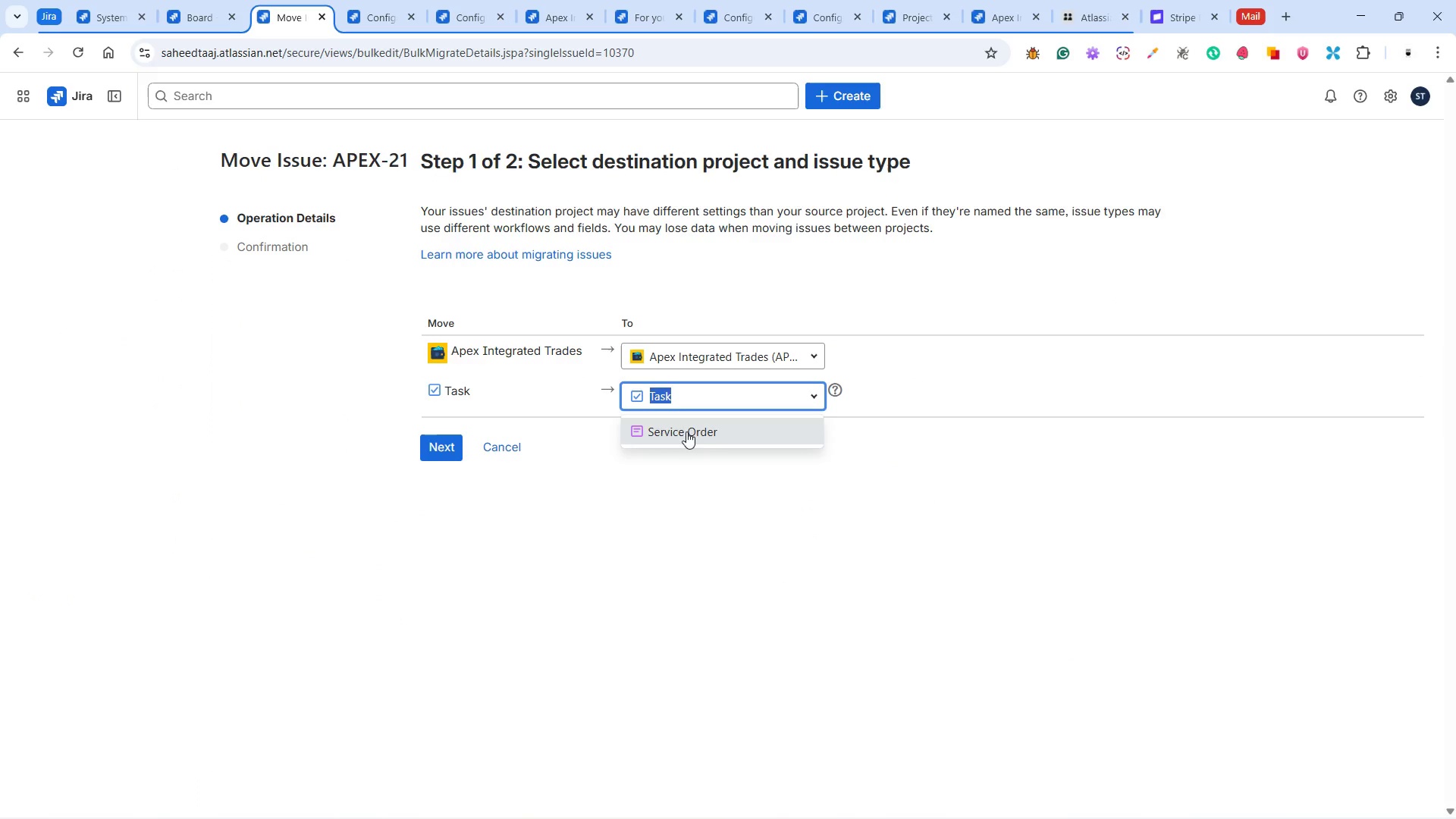 
left_click([681, 427])
 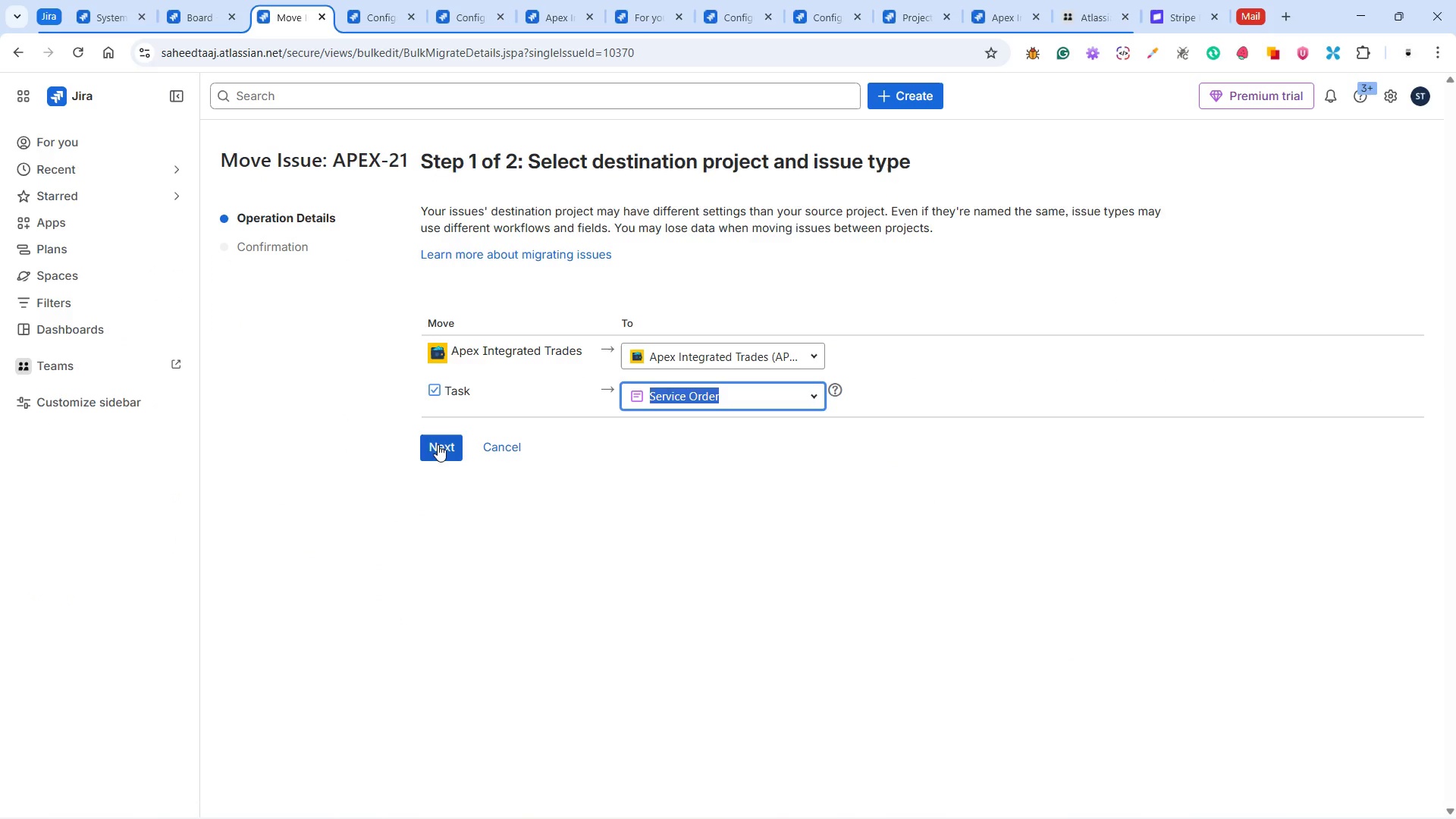 
left_click([425, 444])
 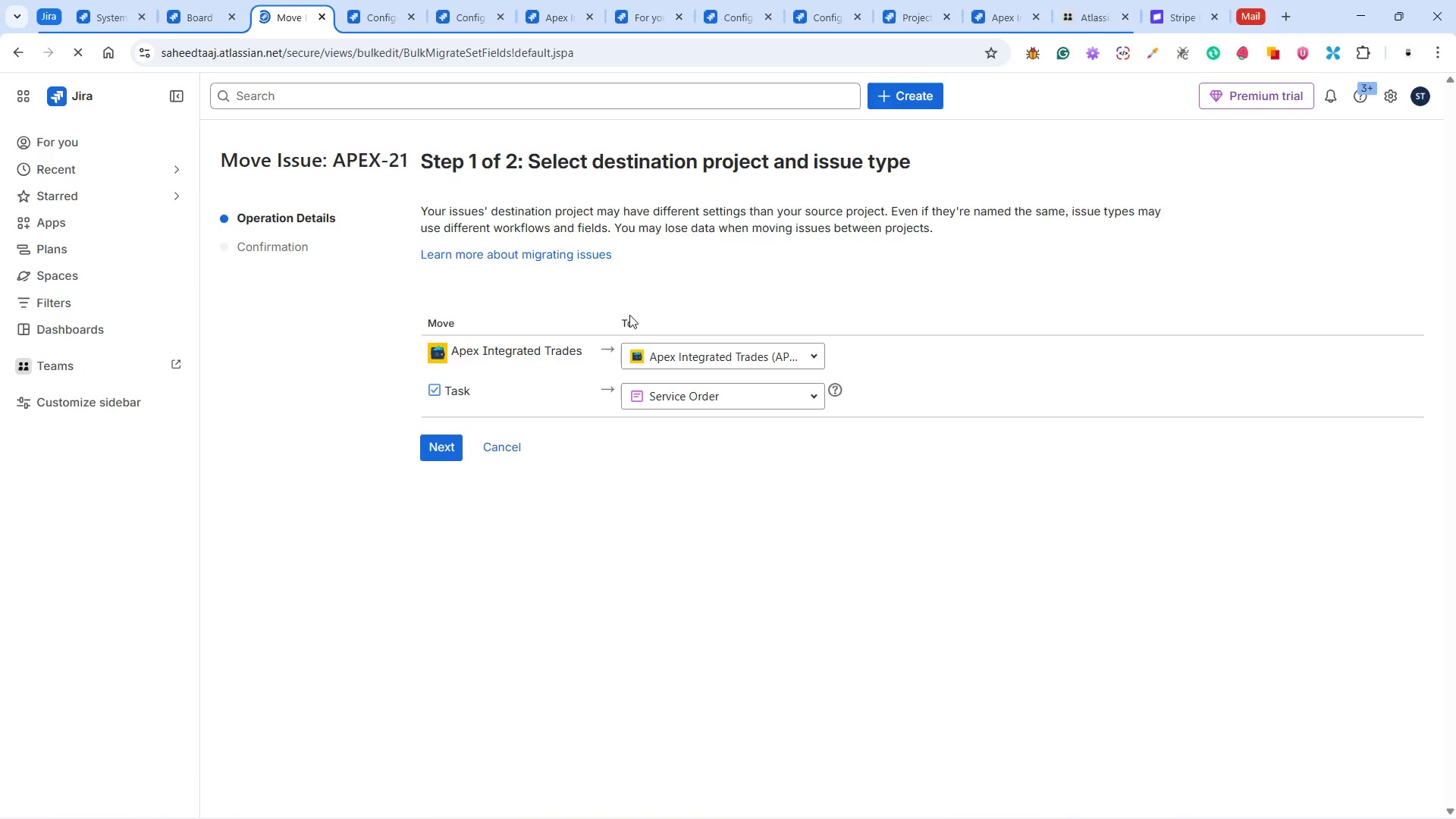 
left_click_drag(start_coordinate=[635, 320], to_coordinate=[503, 320])
 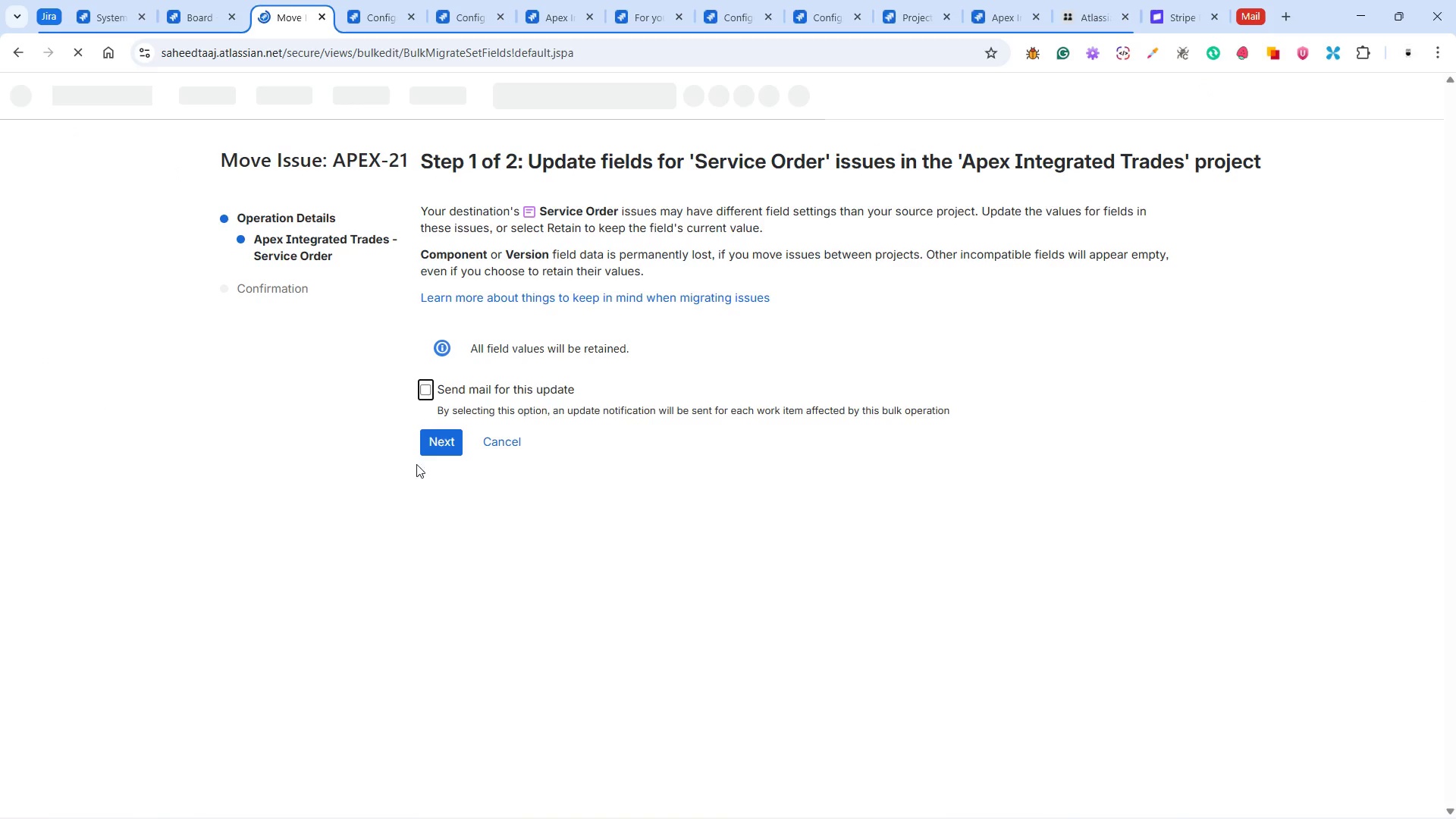 
left_click([444, 447])
 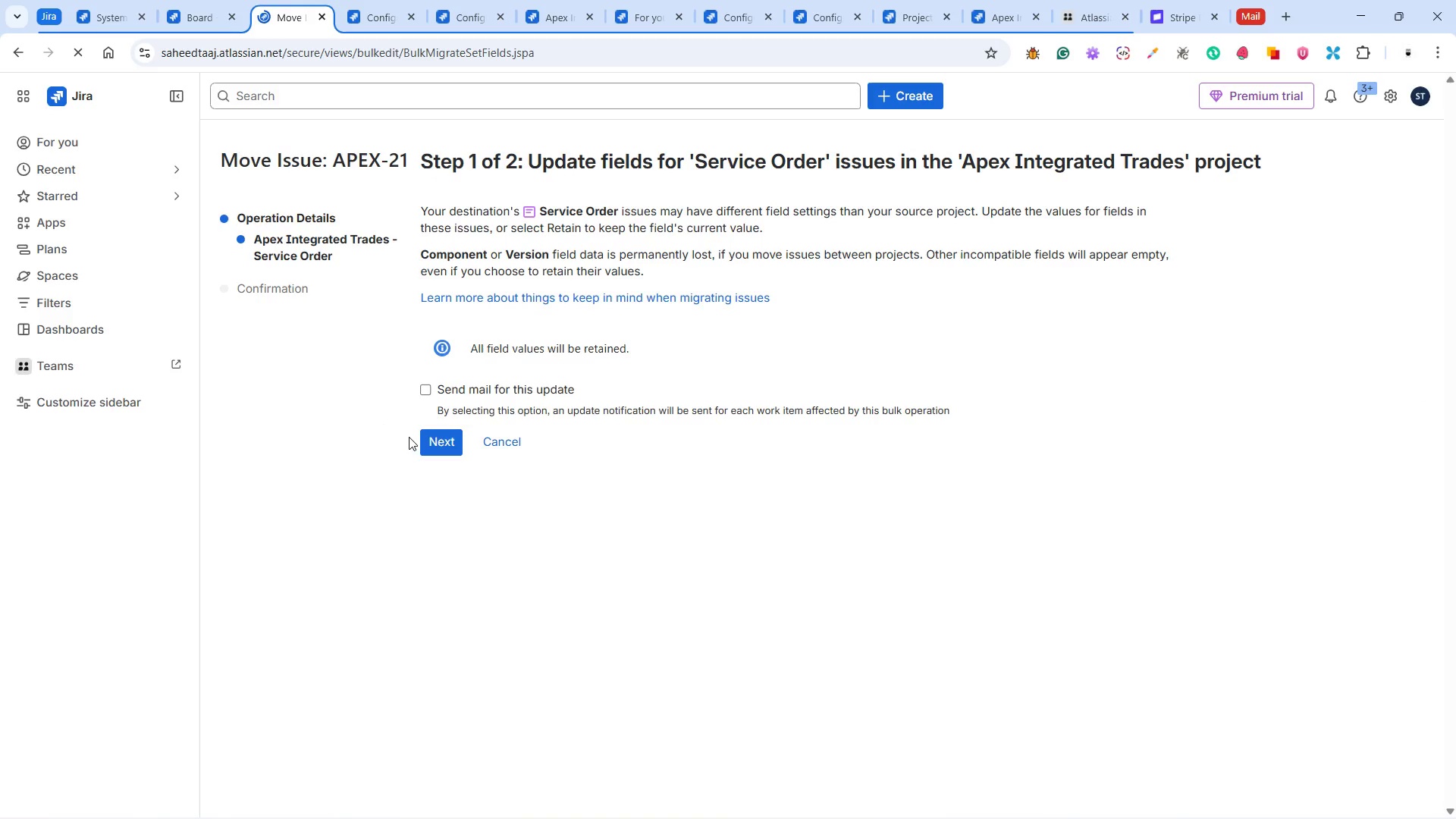 
wait(5.27)
 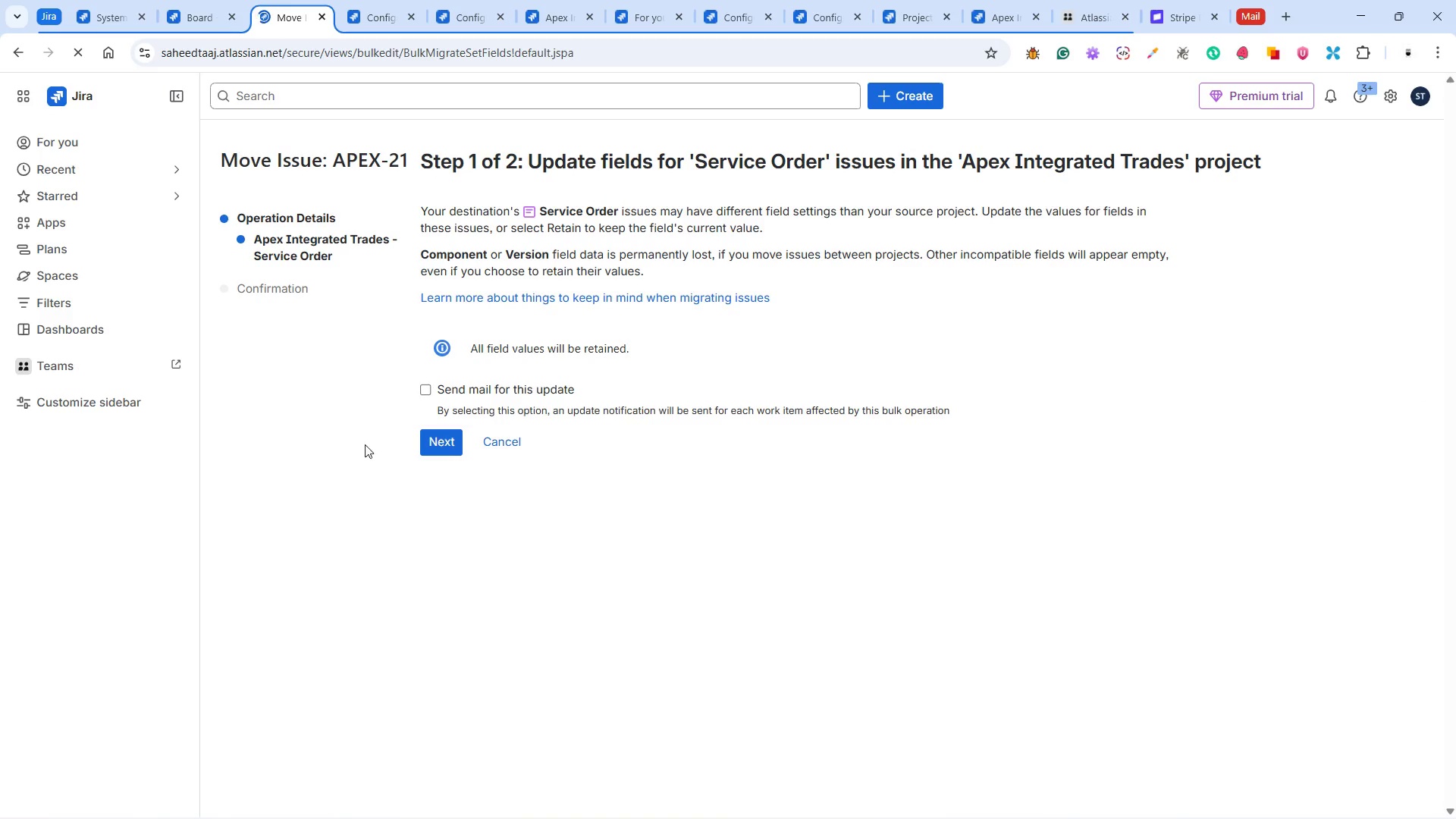 
left_click([466, 585])
 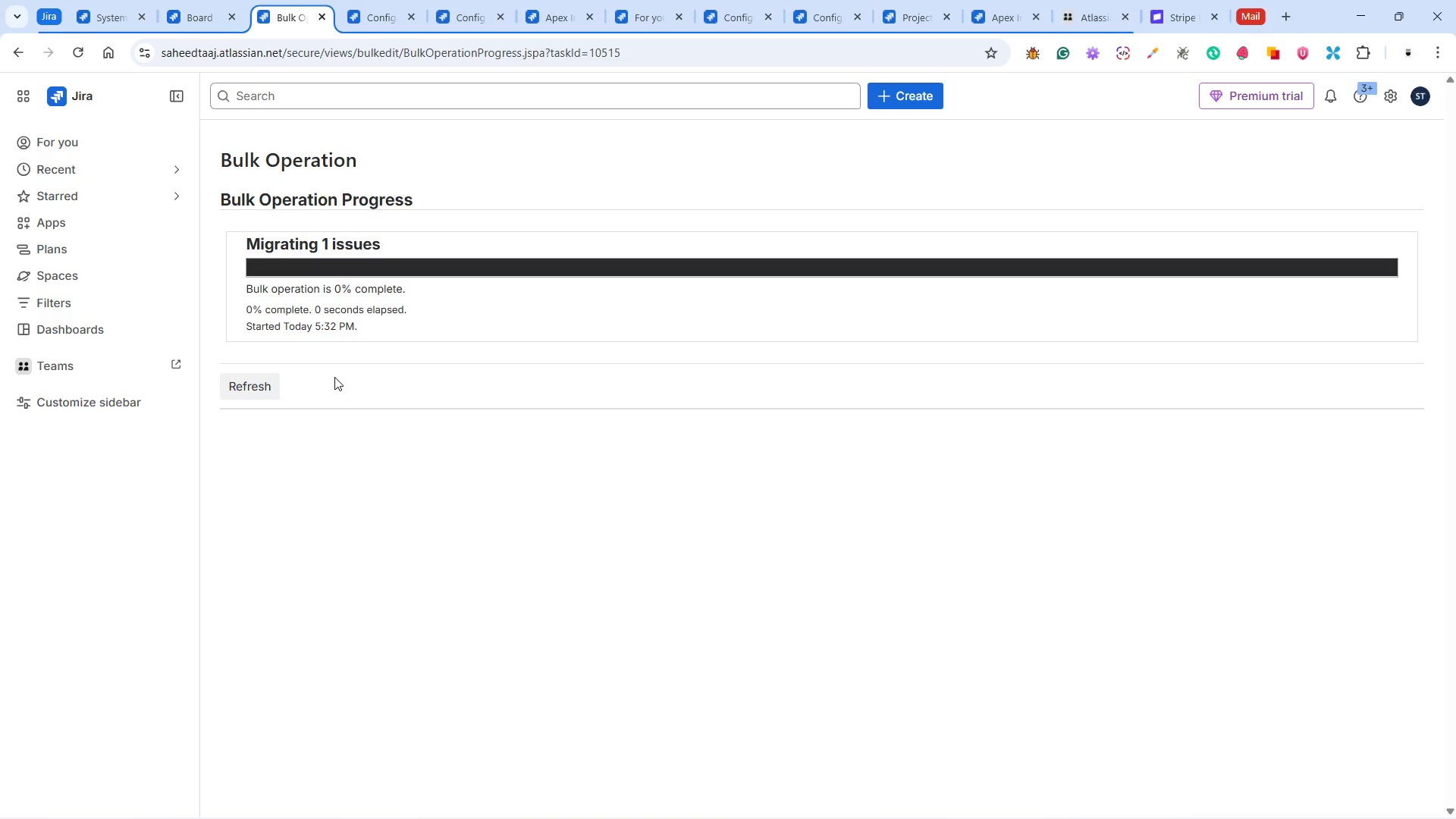 
wait(16.22)
 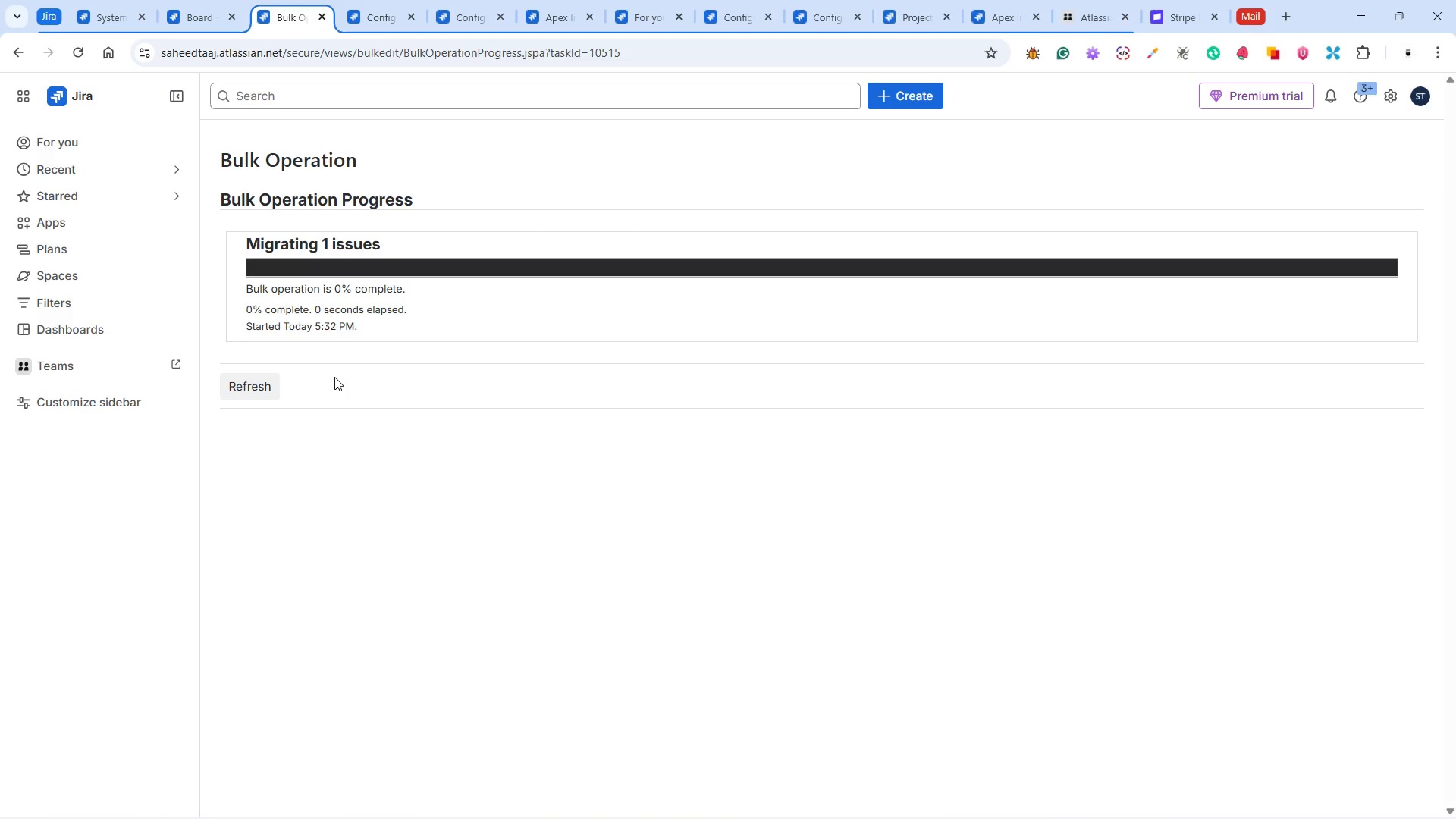 
left_click([278, 394])
 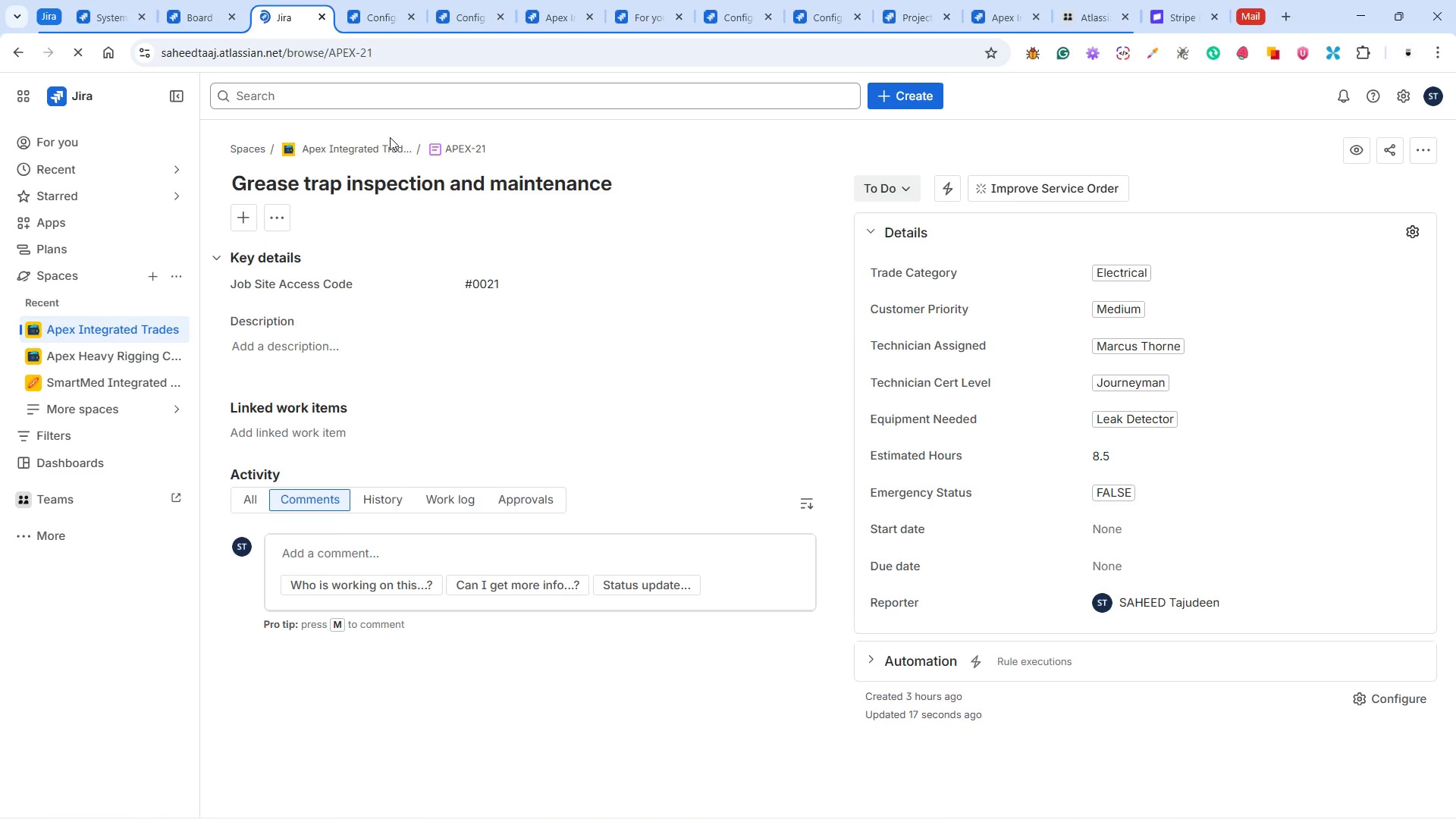 
double_click([431, 53])
 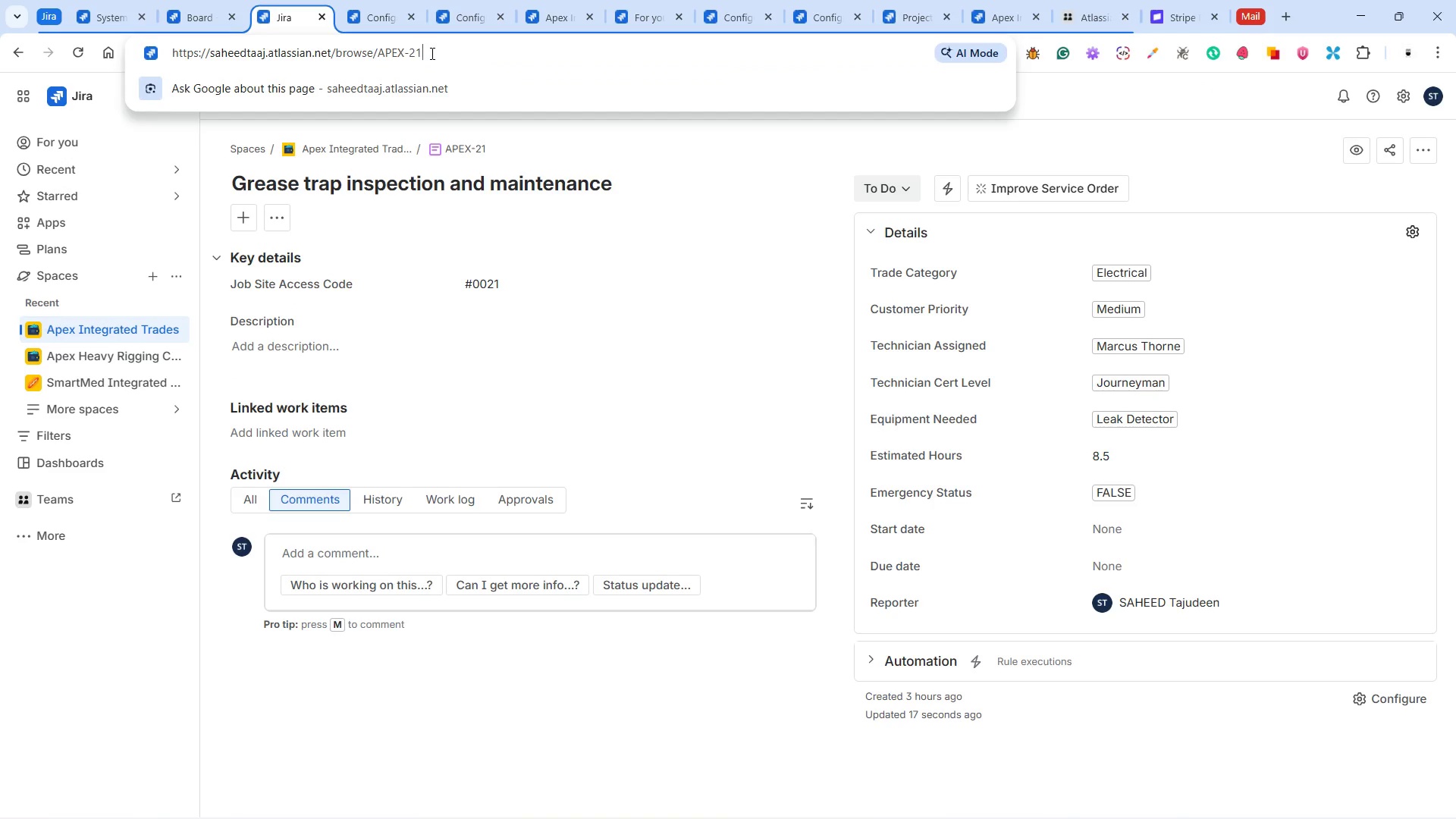 
key(Backspace)
 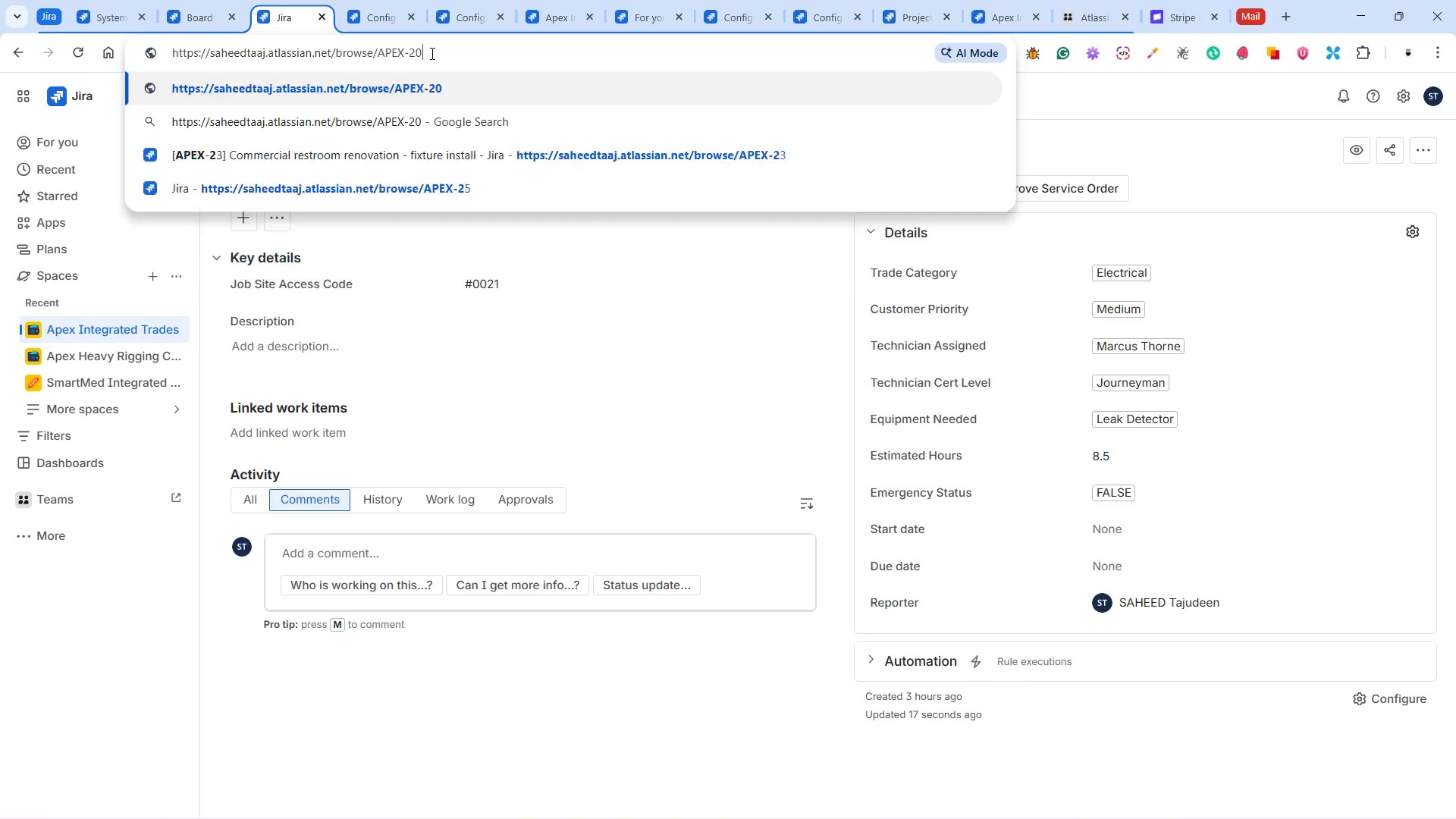 
key(0)
 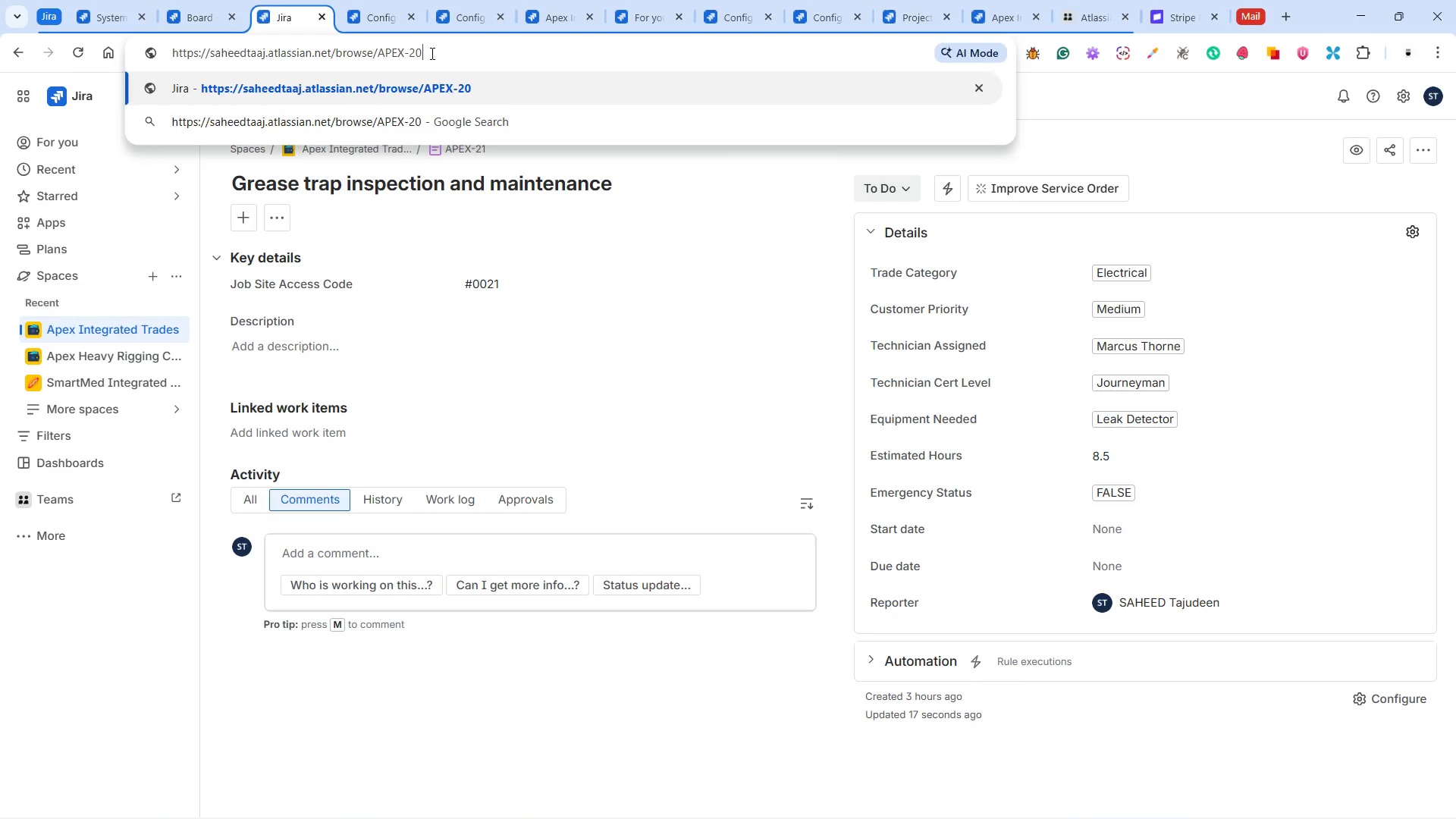 
key(Enter)
 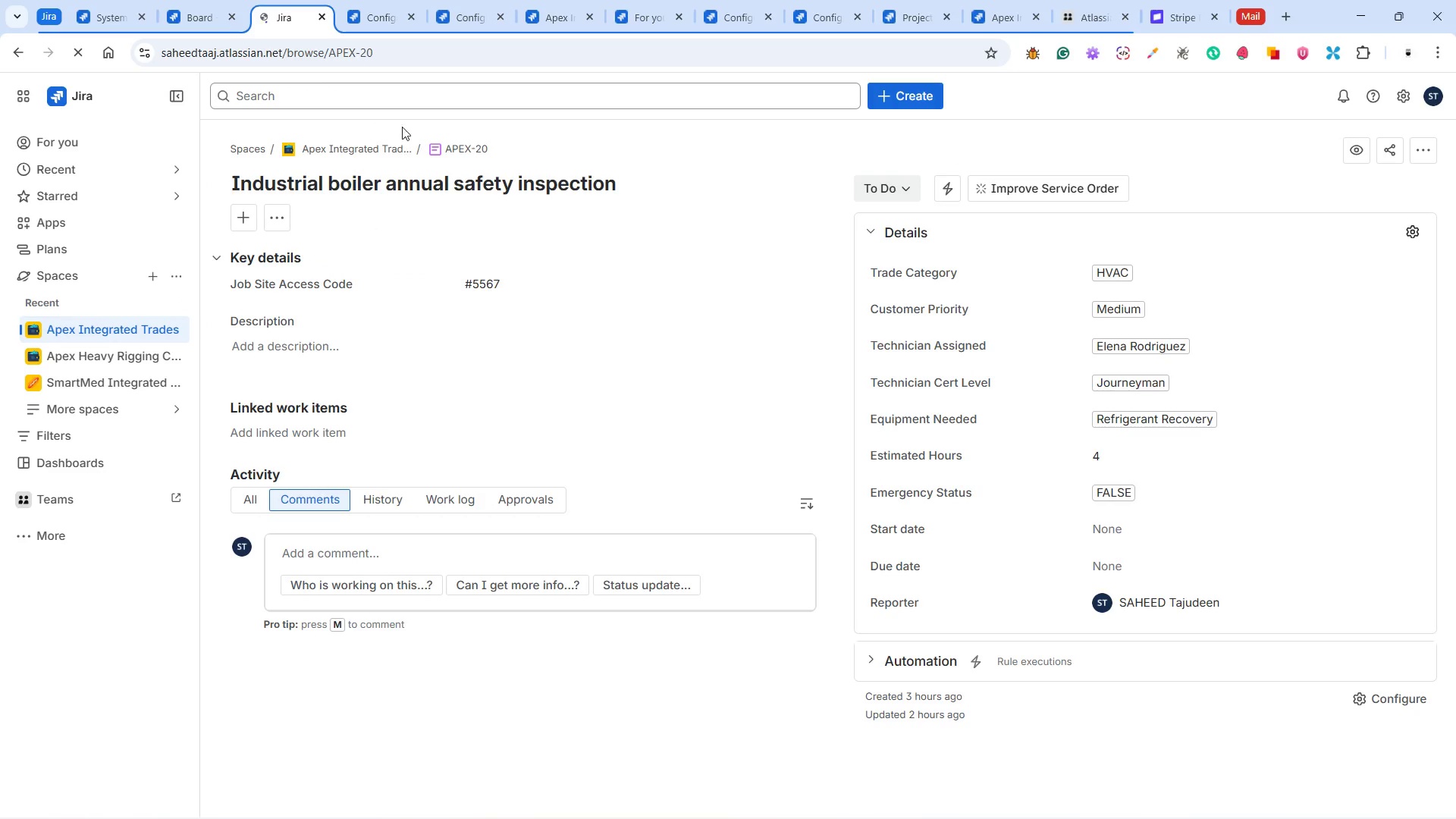 
wait(7.22)
 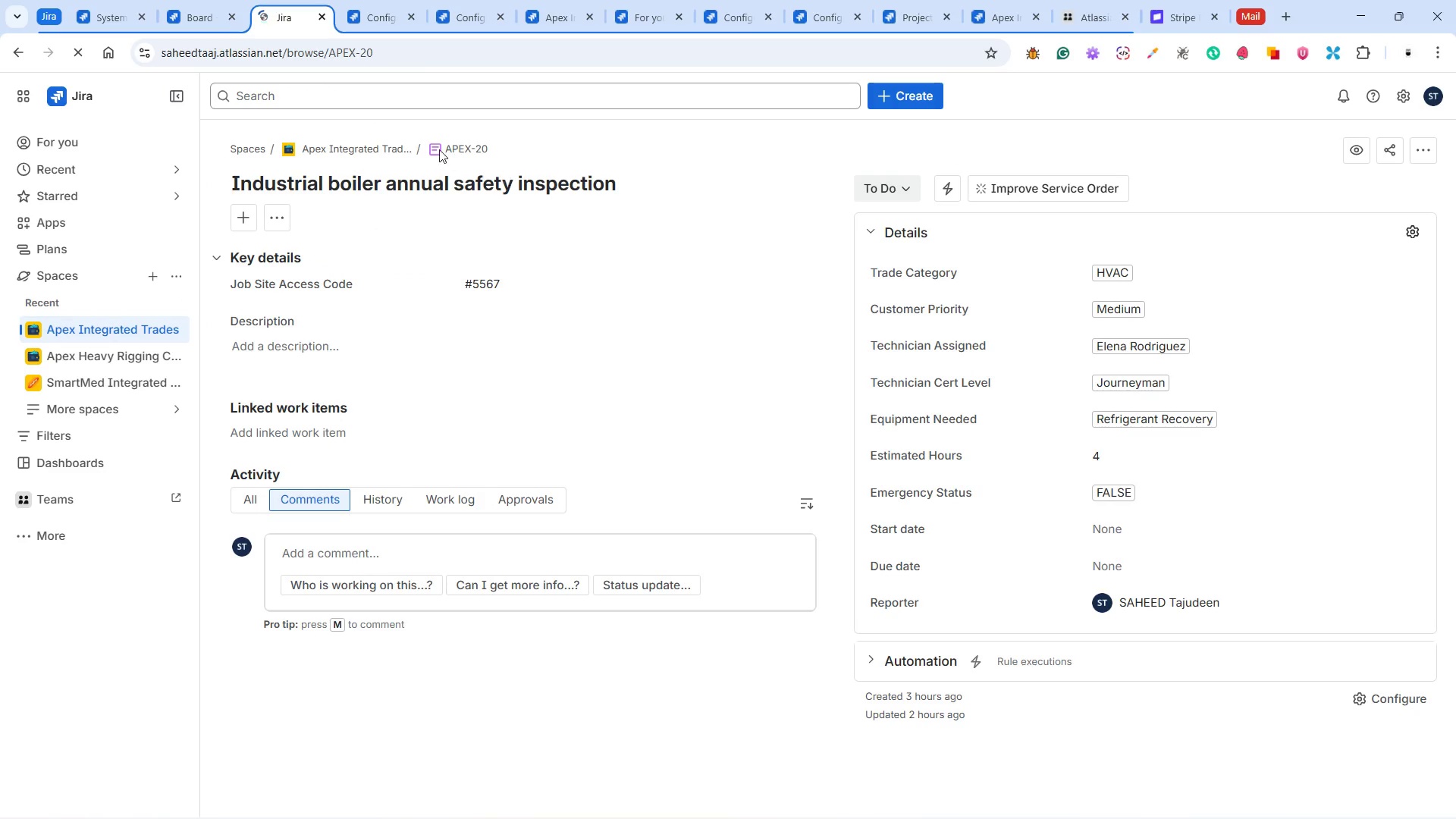 
double_click([444, 49])
 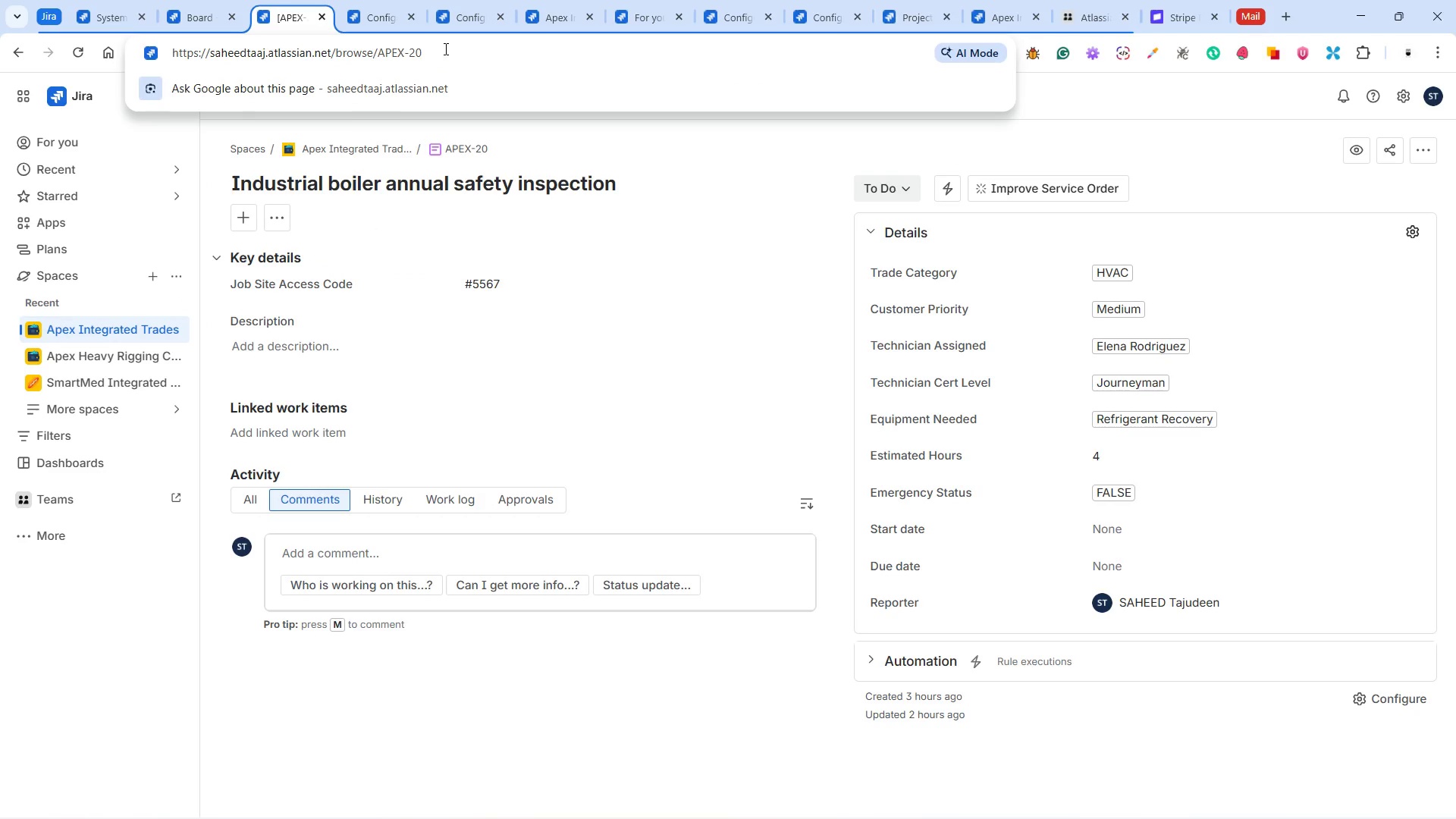 
key(Backspace)
key(Backspace)
type(19)
 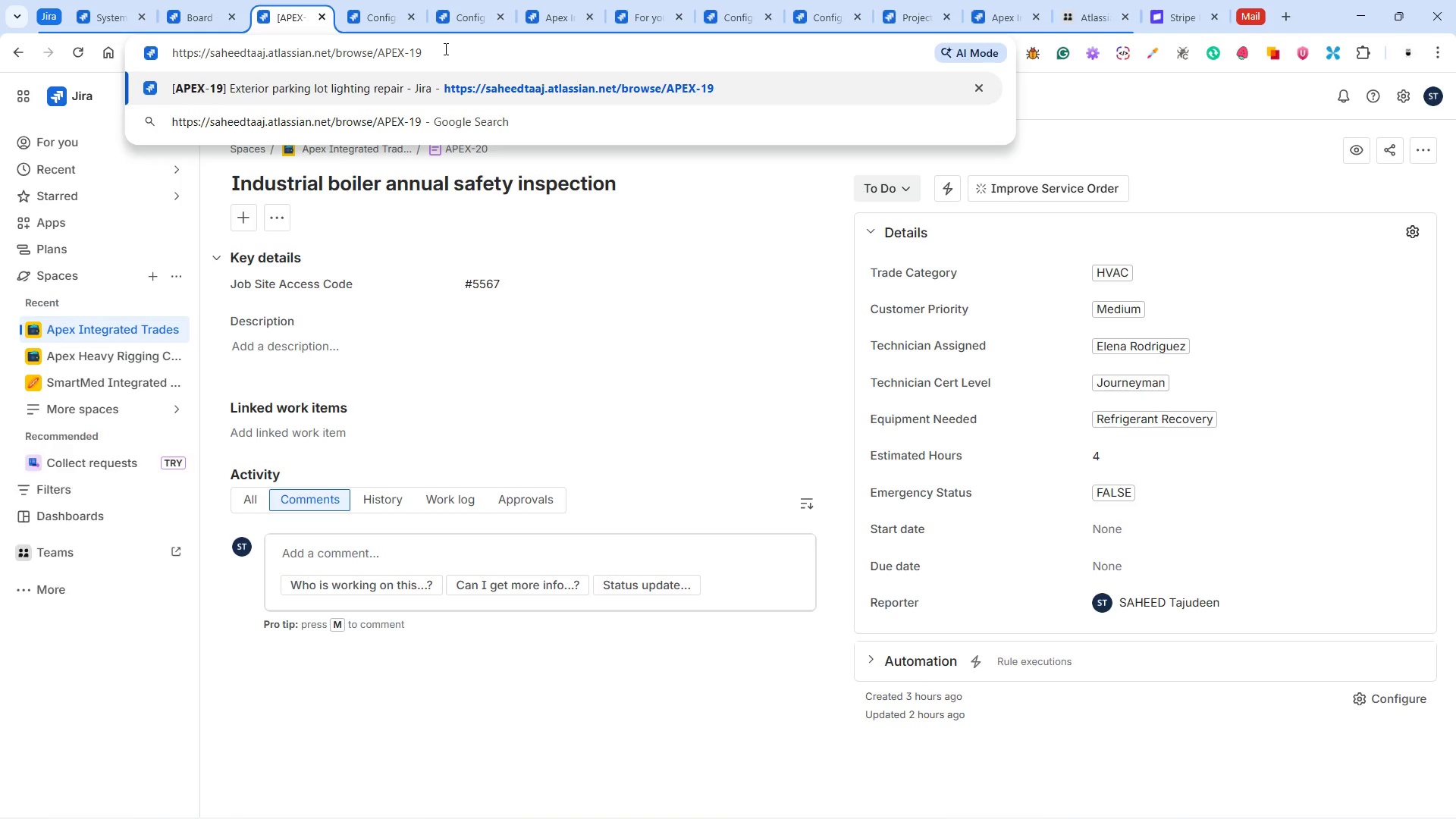 
key(Enter)
 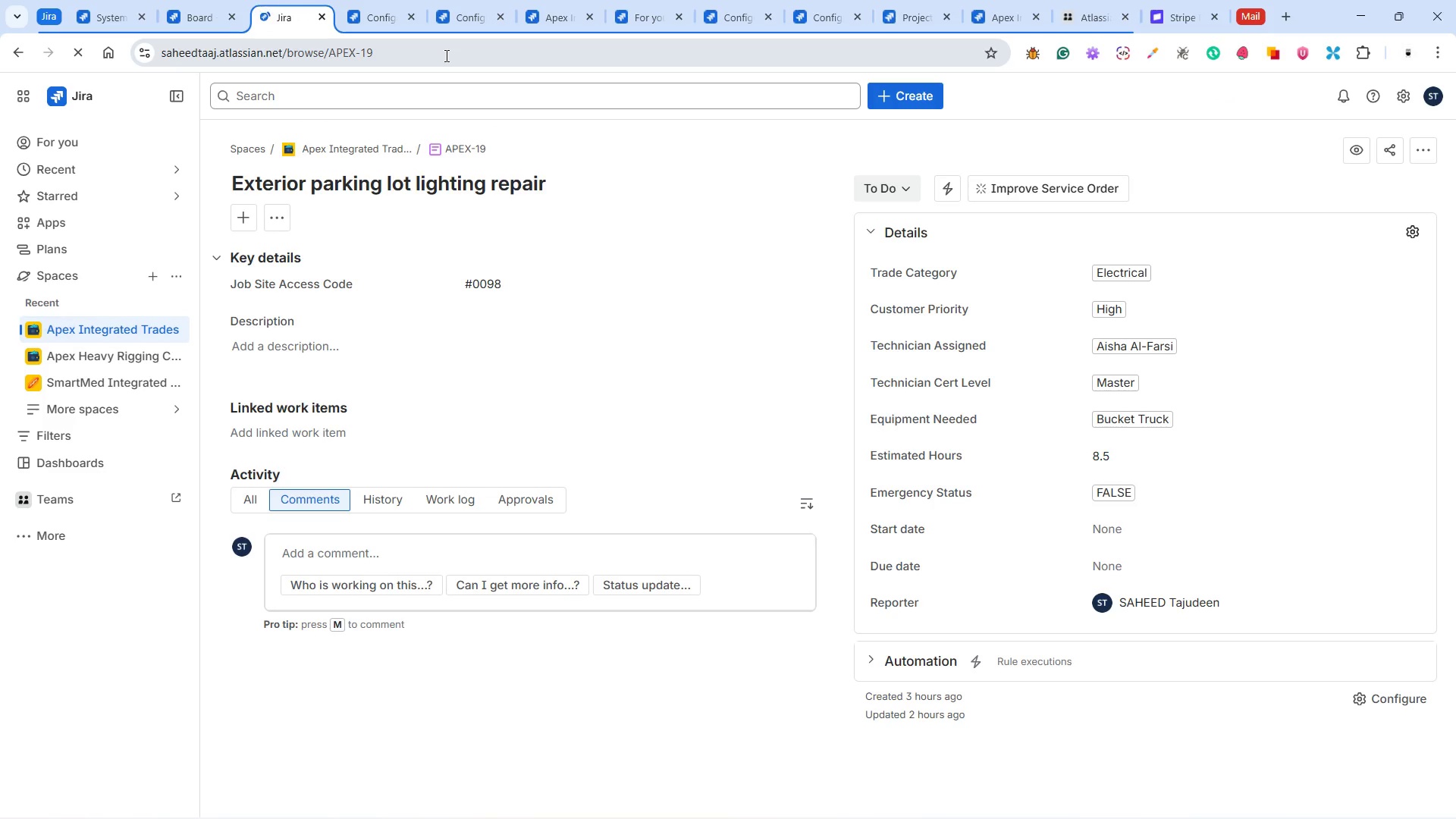 
wait(6.81)
 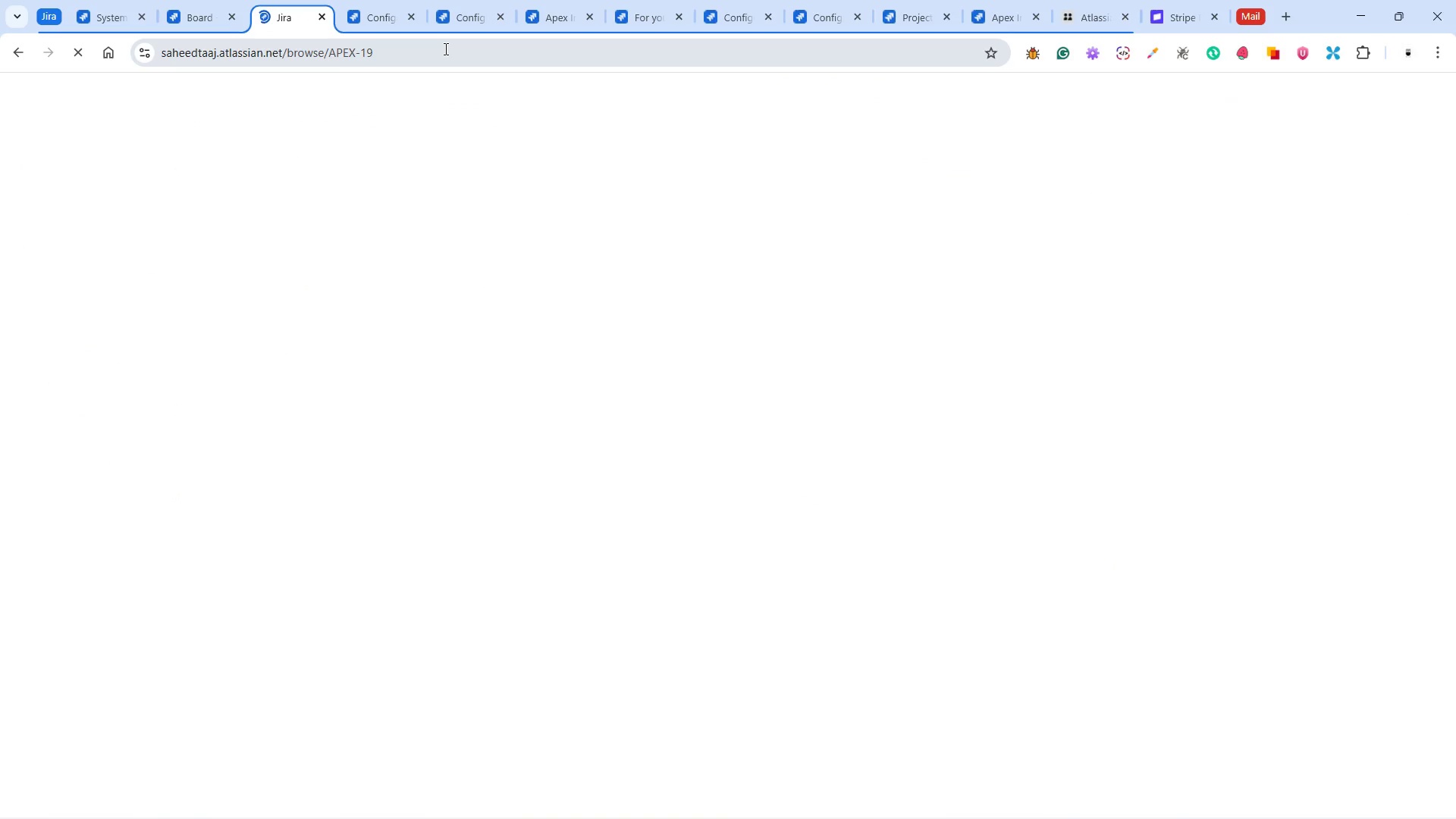 
left_click([445, 55])
 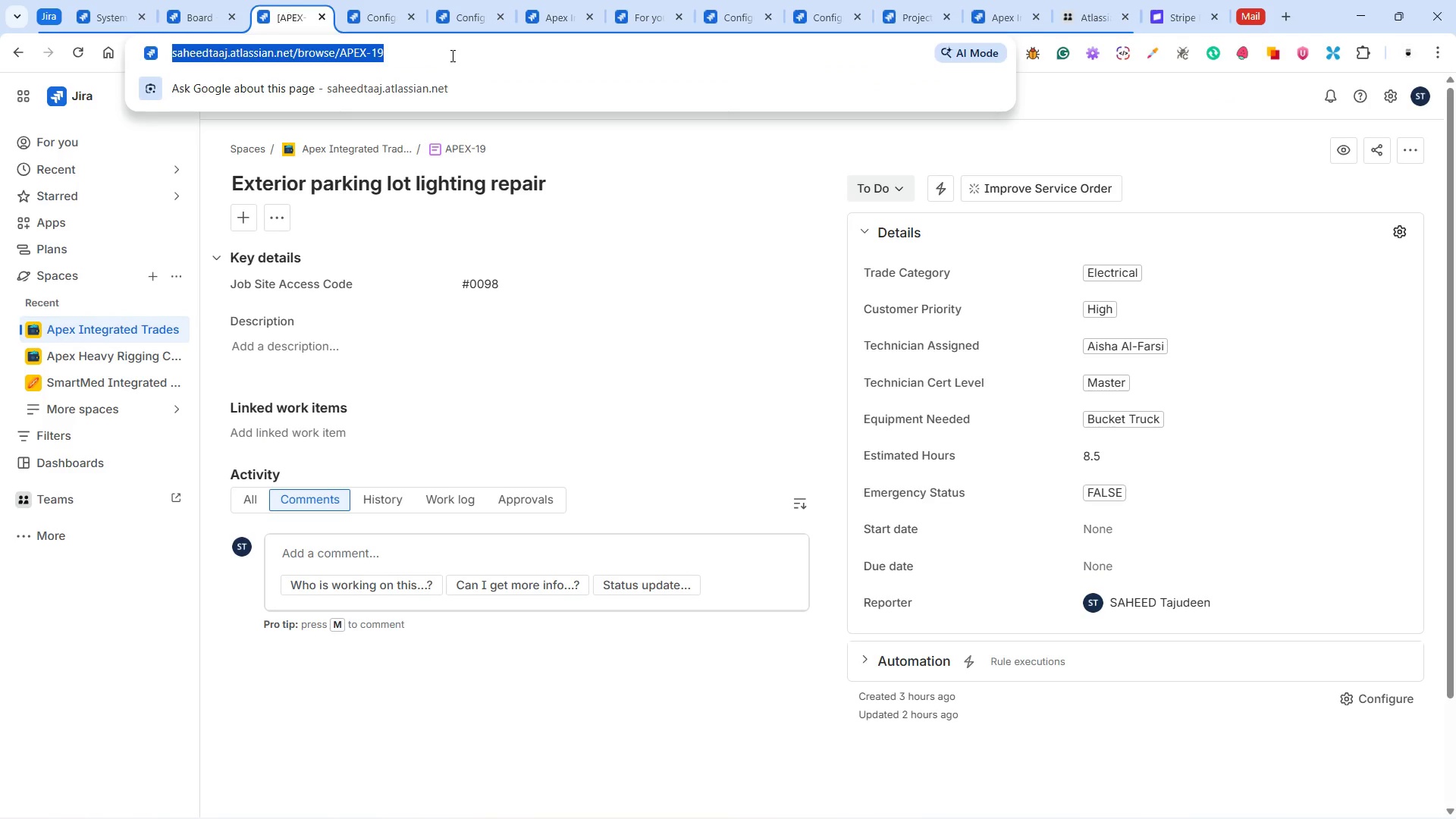 
left_click([451, 55])
 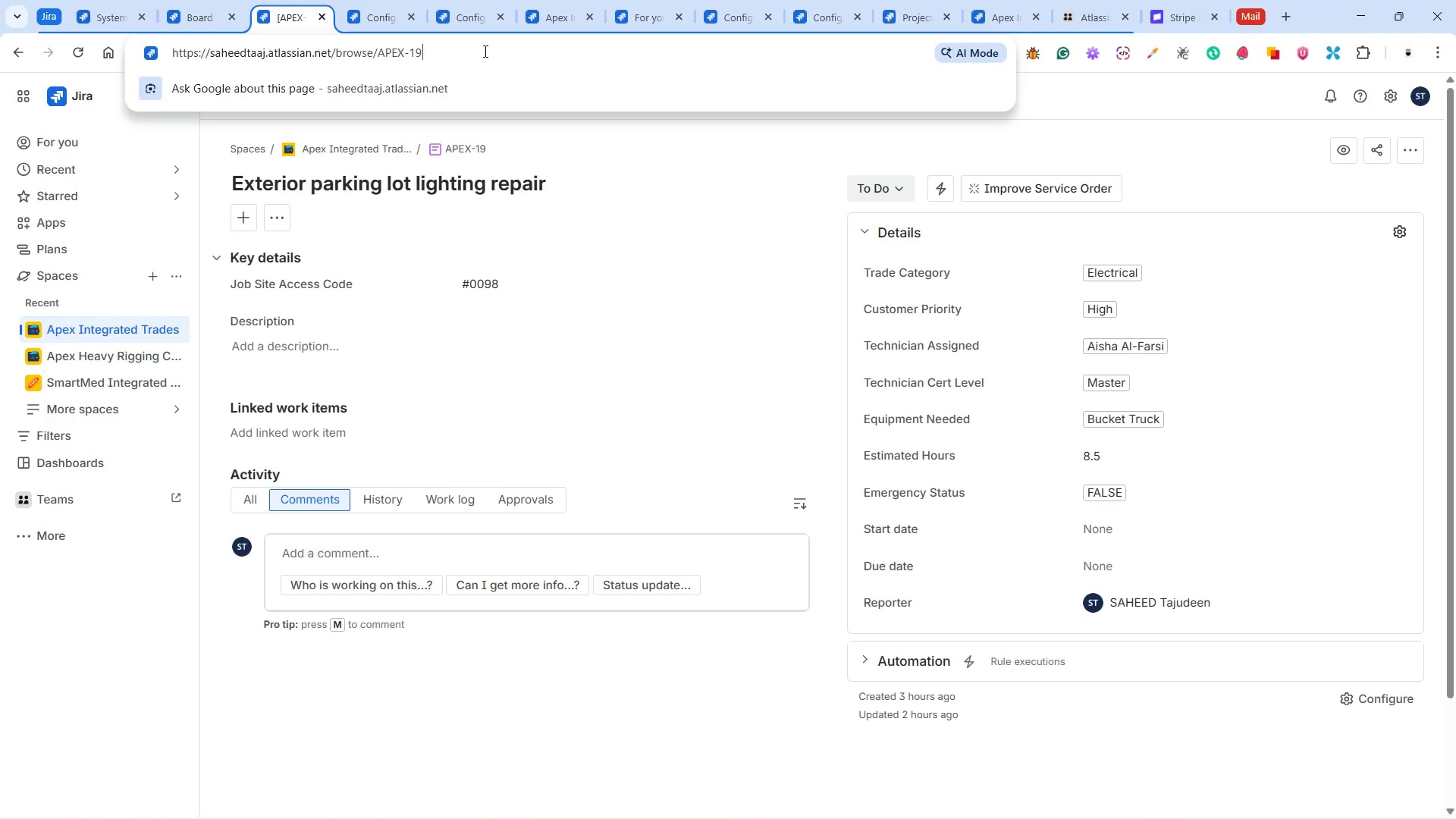 
key(Backspace)
 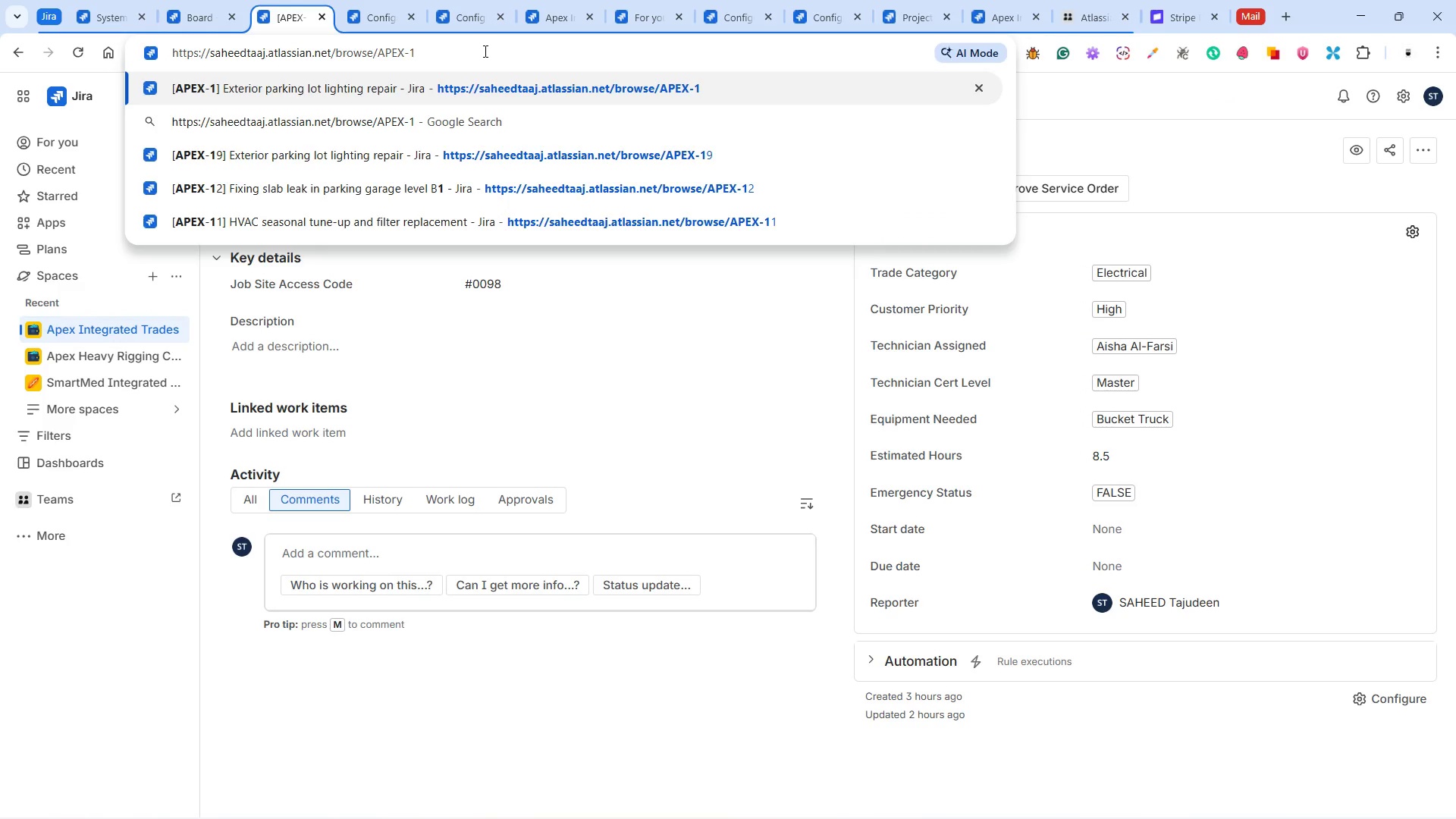 
key(8)
 